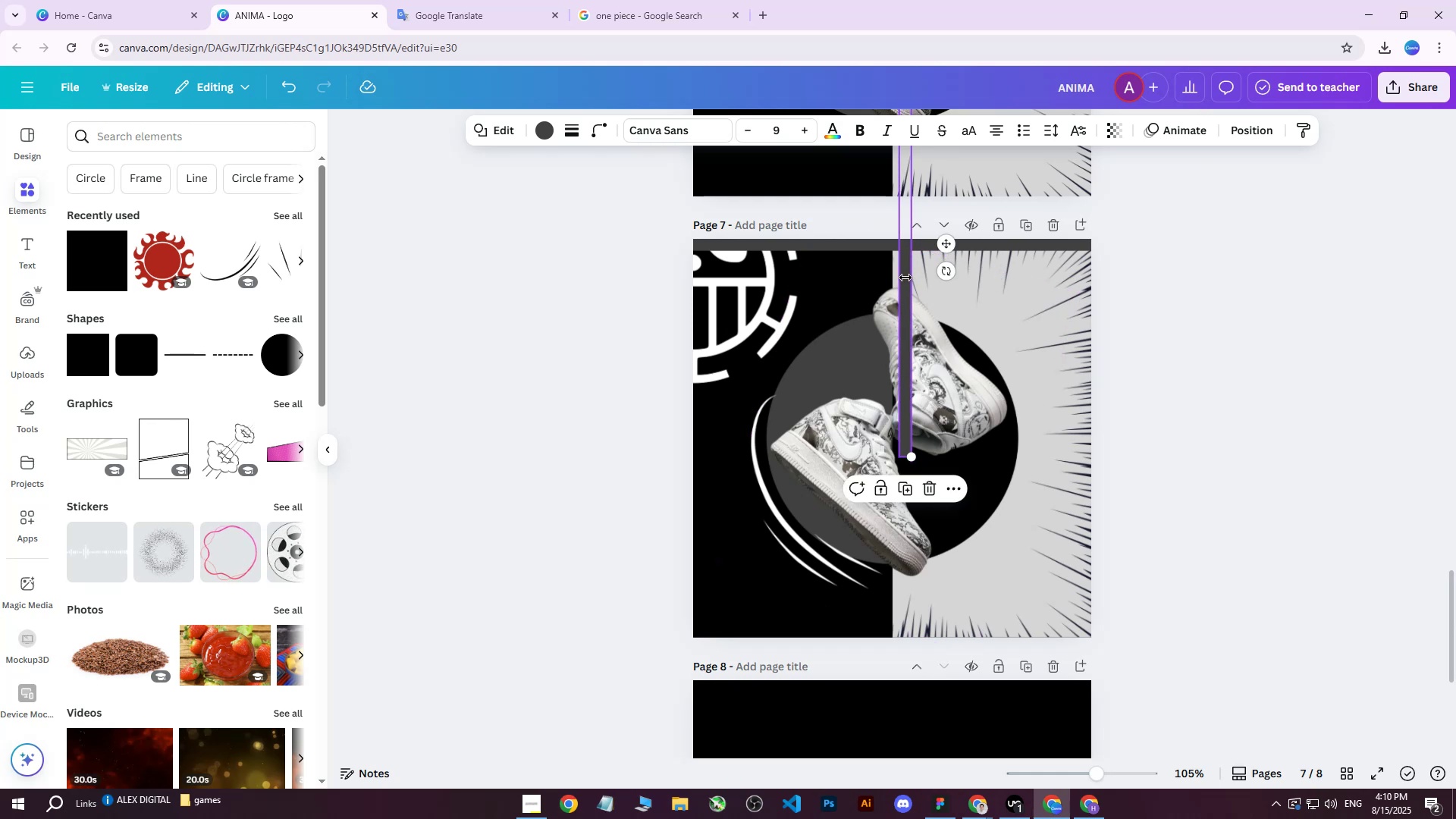 
left_click([1224, 314])
 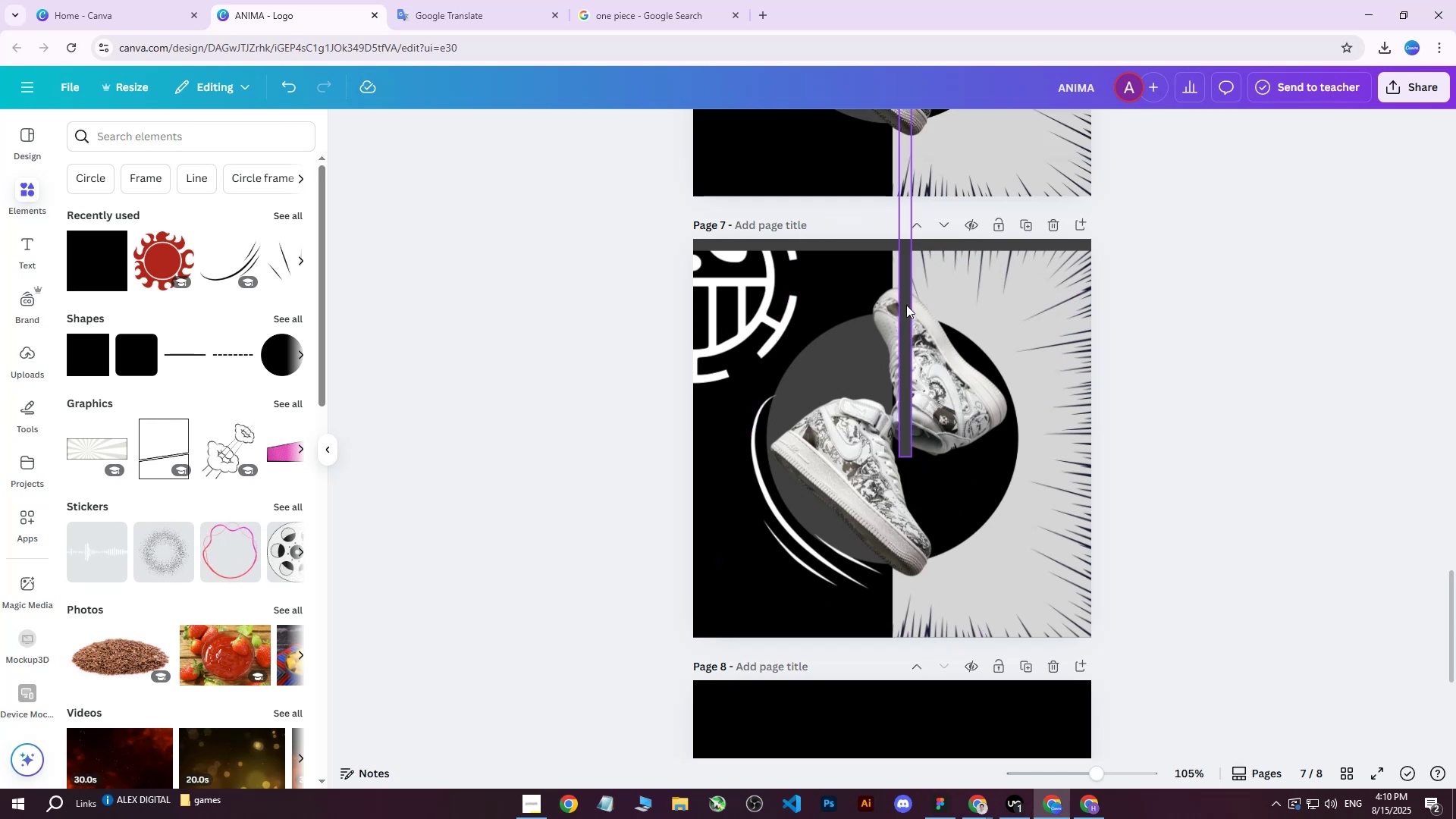 
left_click_drag(start_coordinate=[906, 305], to_coordinate=[699, 488])
 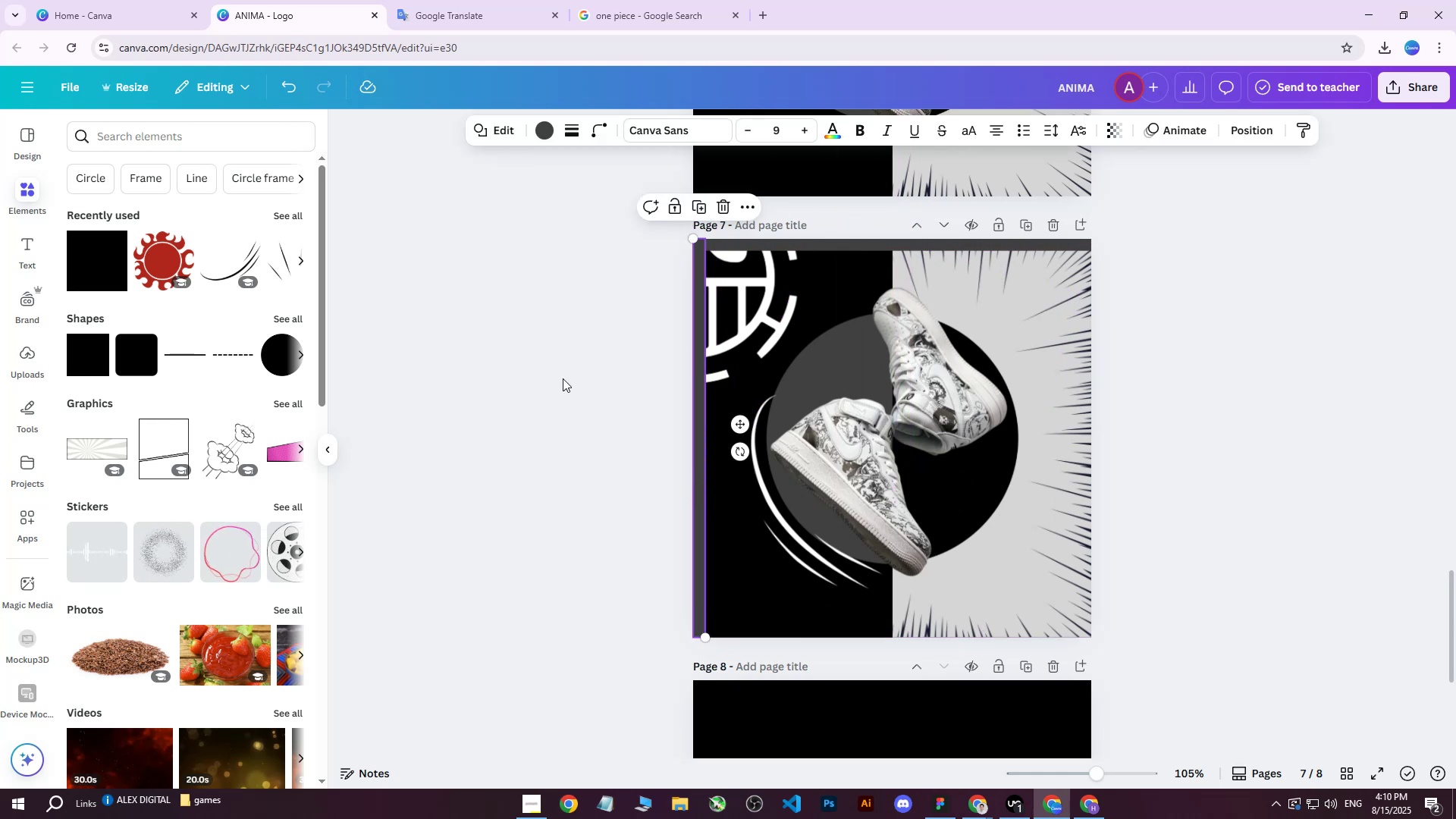 
left_click([562, 377])
 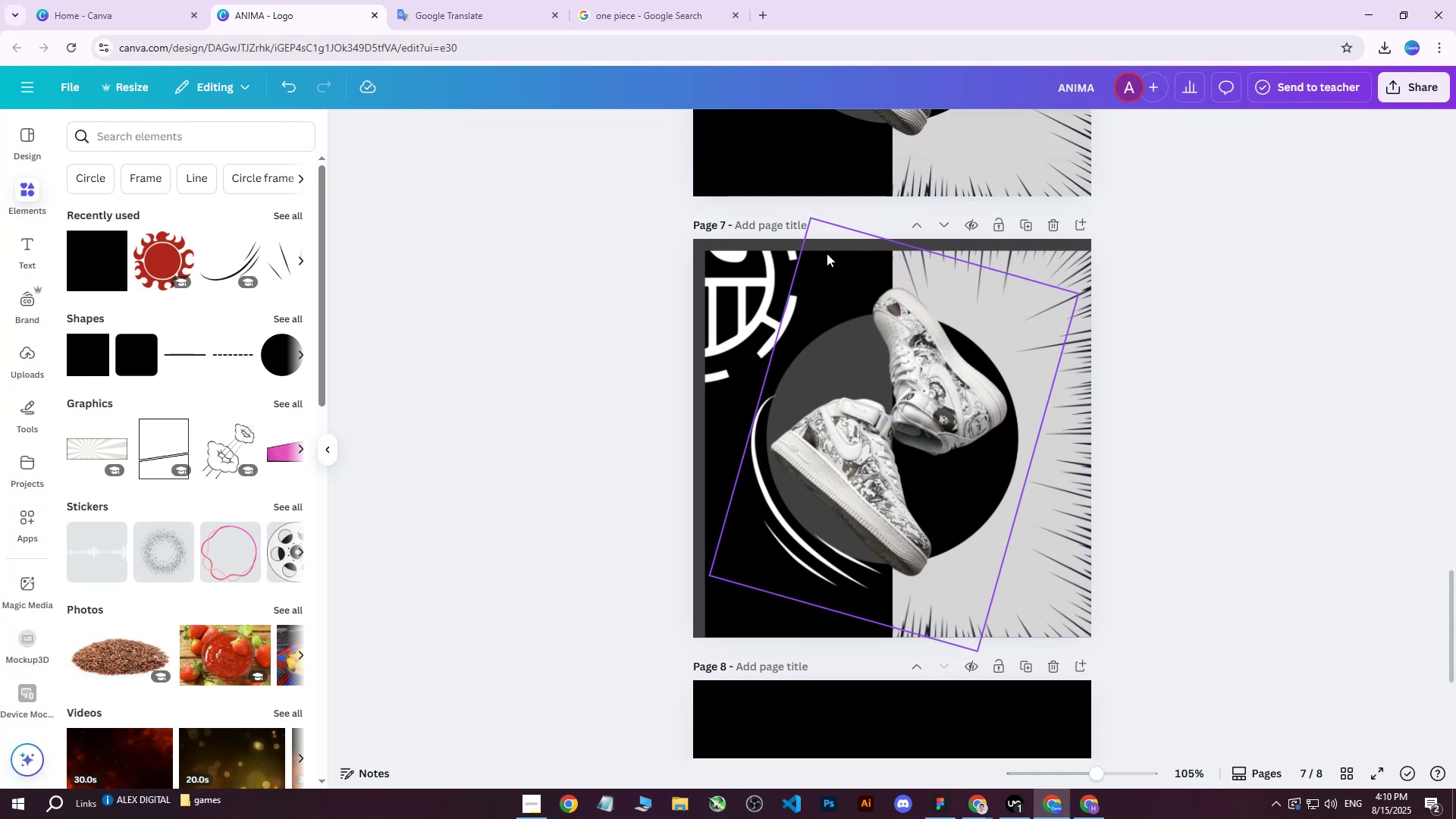 
left_click([819, 243])
 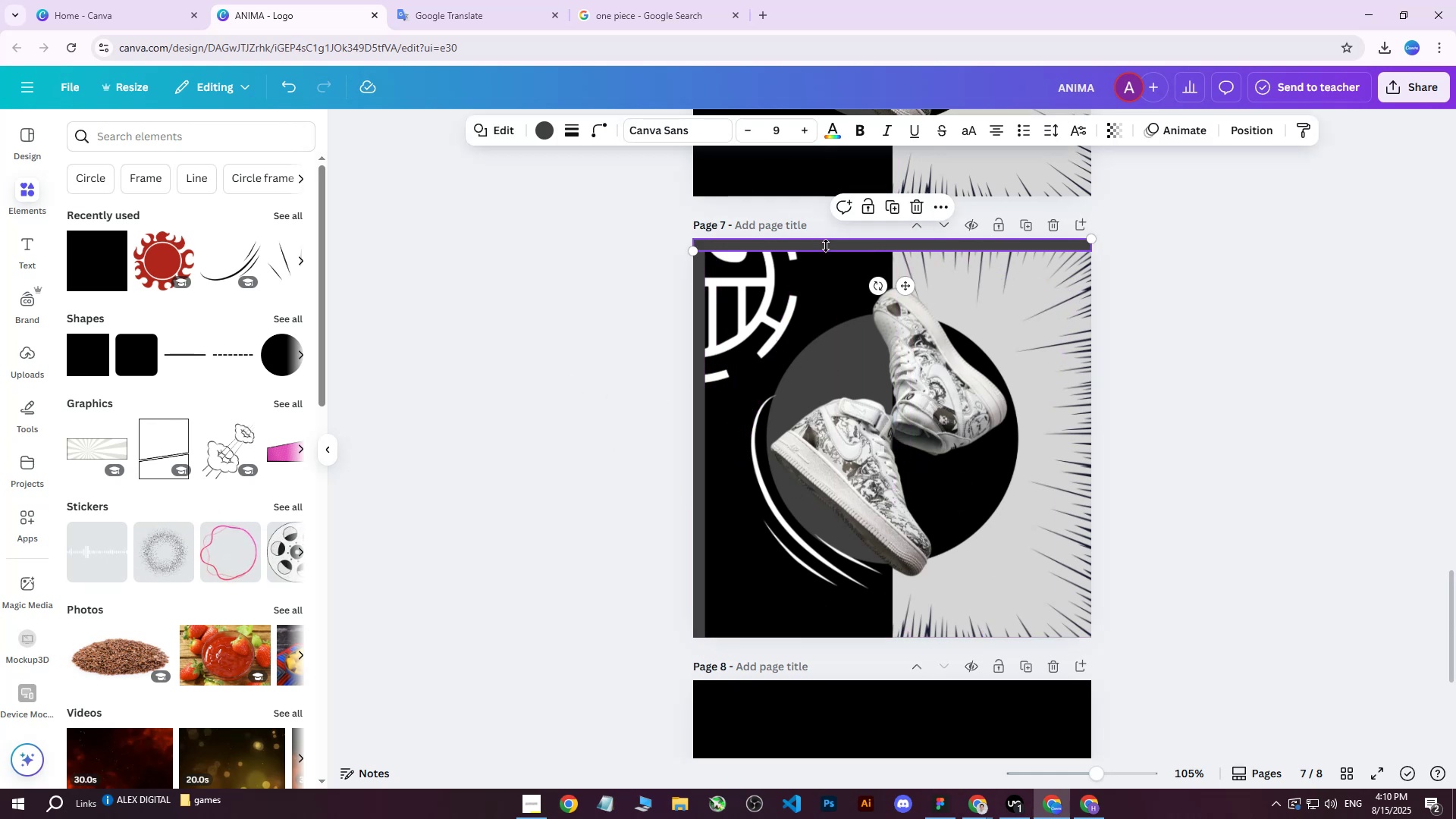 
key(Control+ControlLeft)
 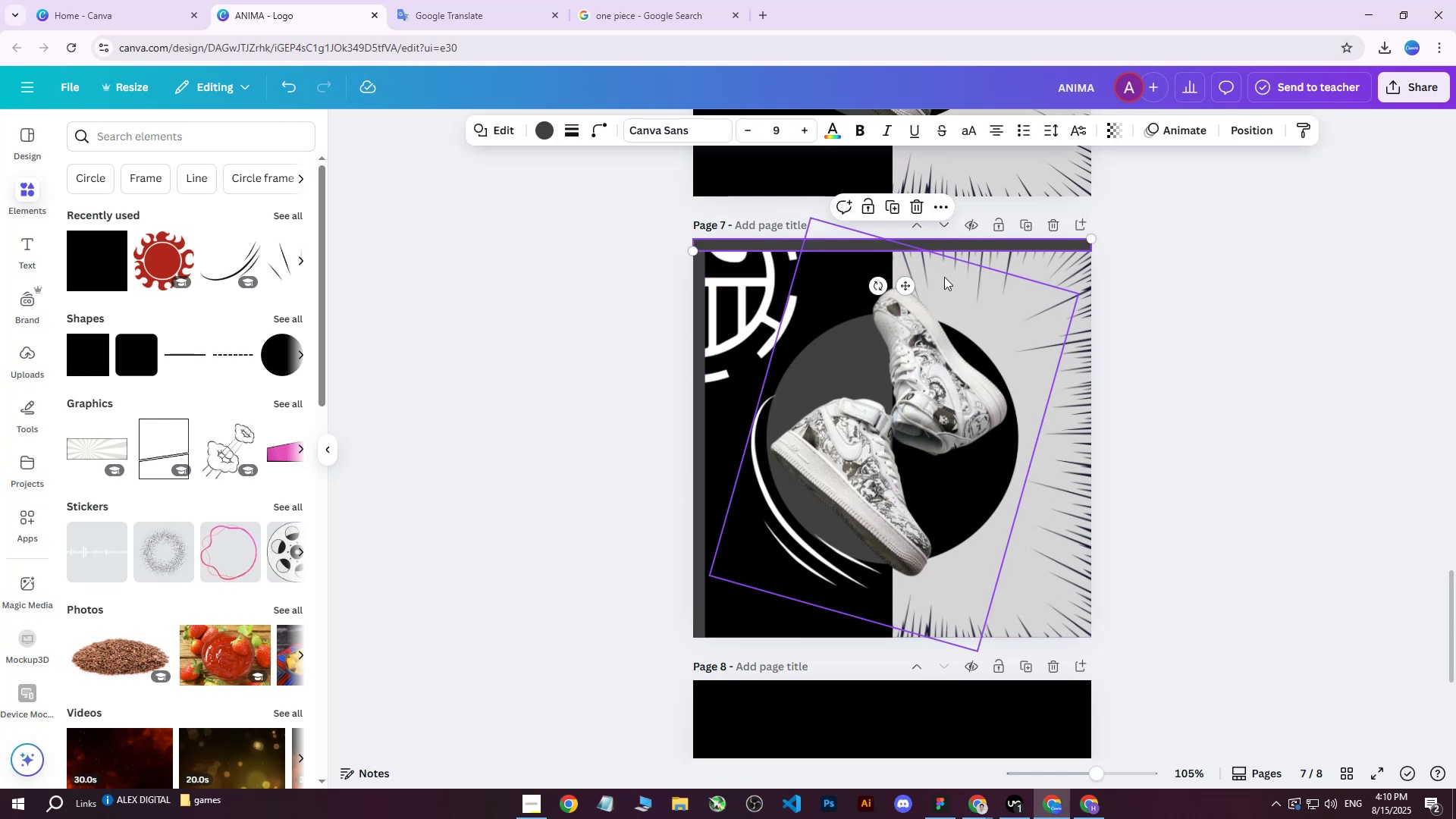 
key(Control+D)
 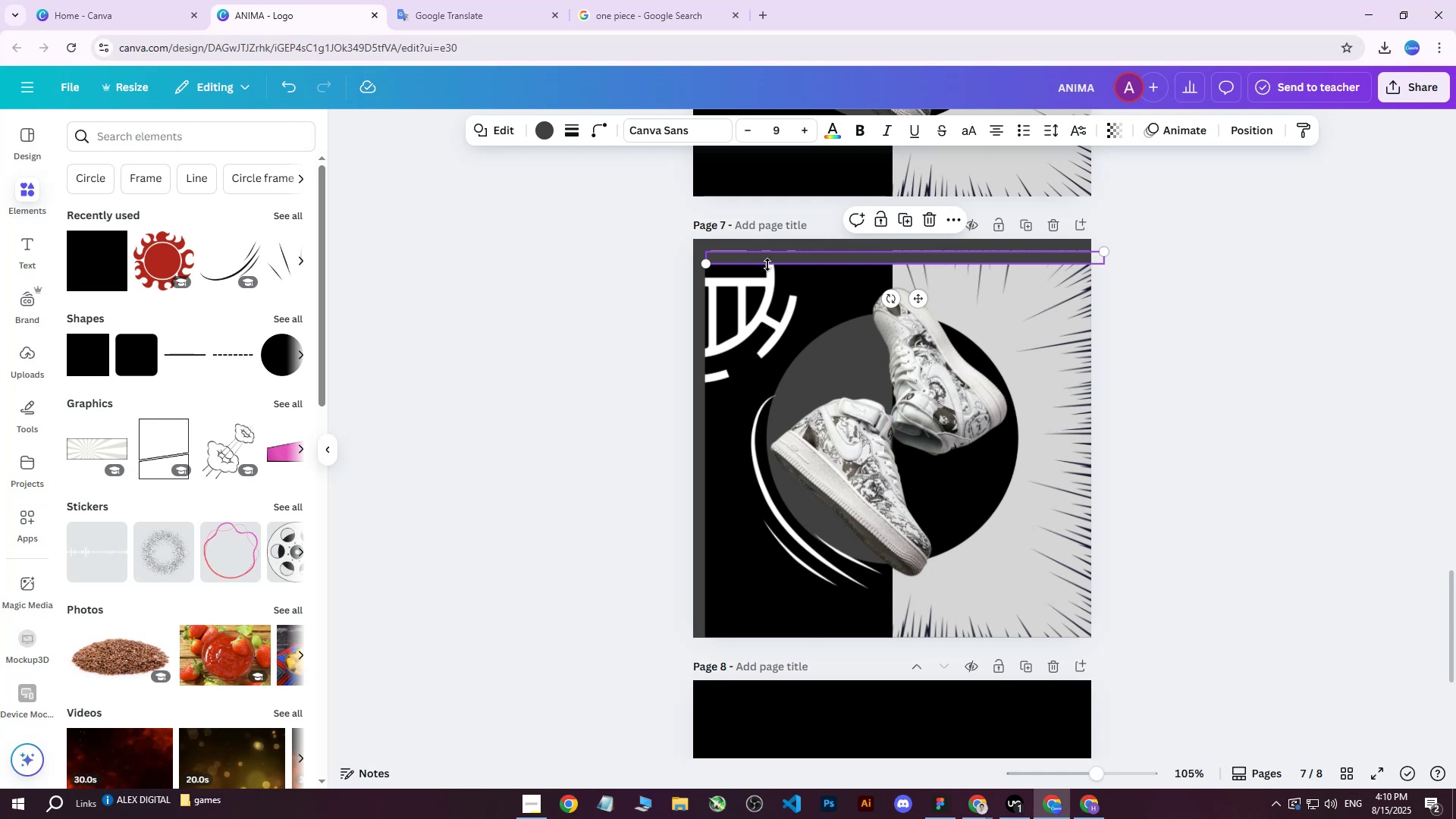 
left_click([1211, 284])
 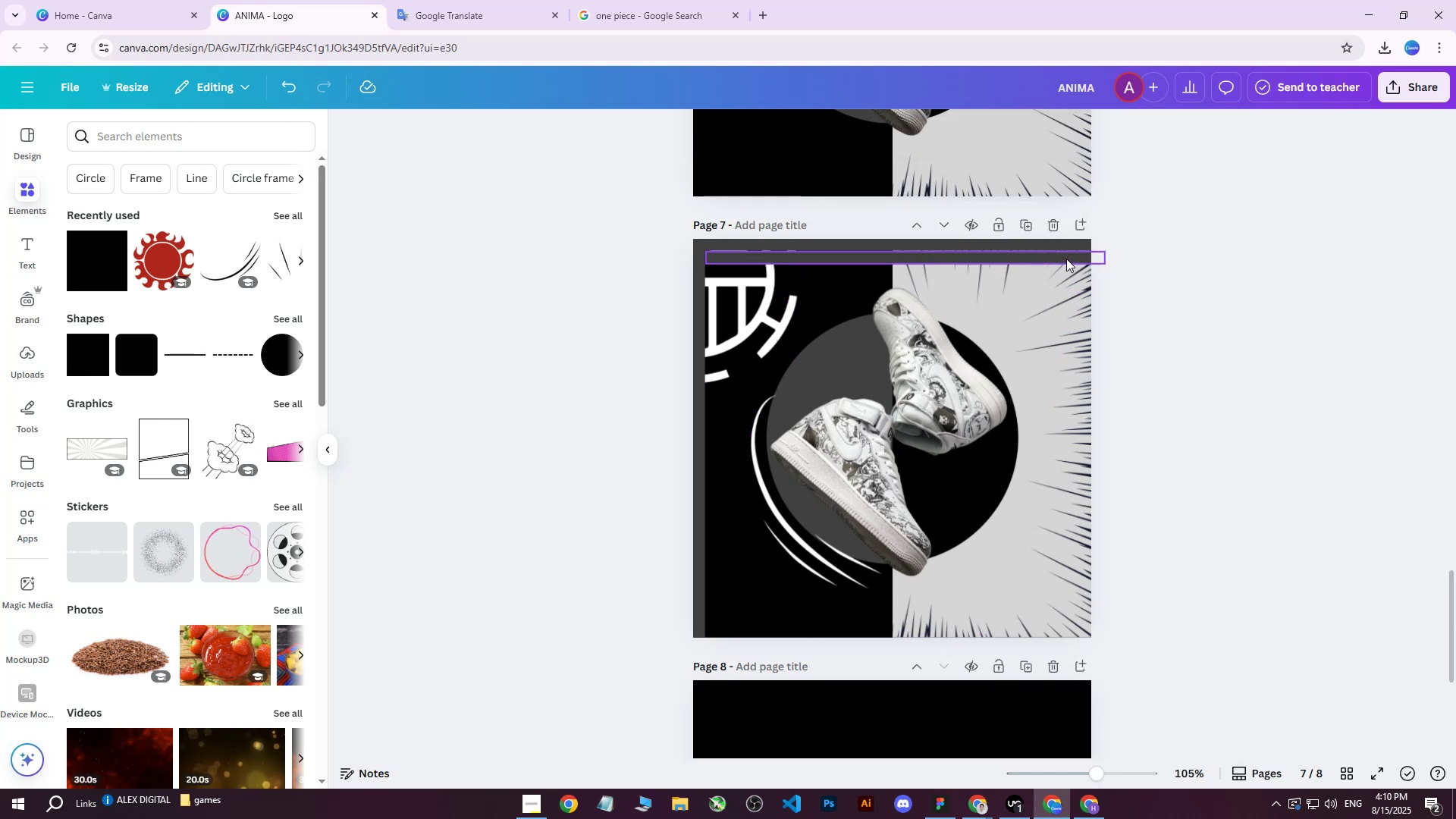 
left_click_drag(start_coordinate=[1045, 257], to_coordinate=[1033, 629])
 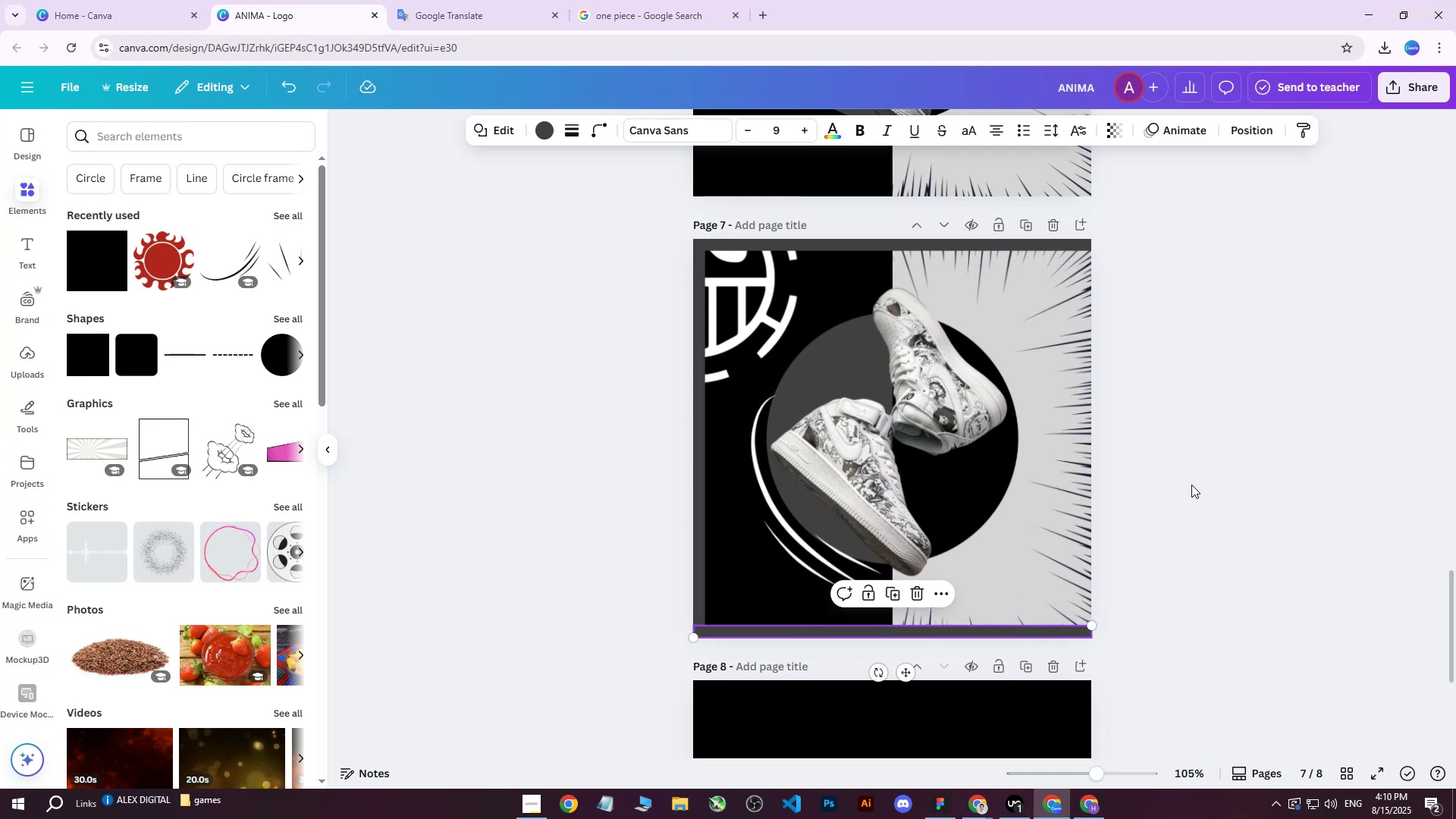 
left_click([1191, 485])
 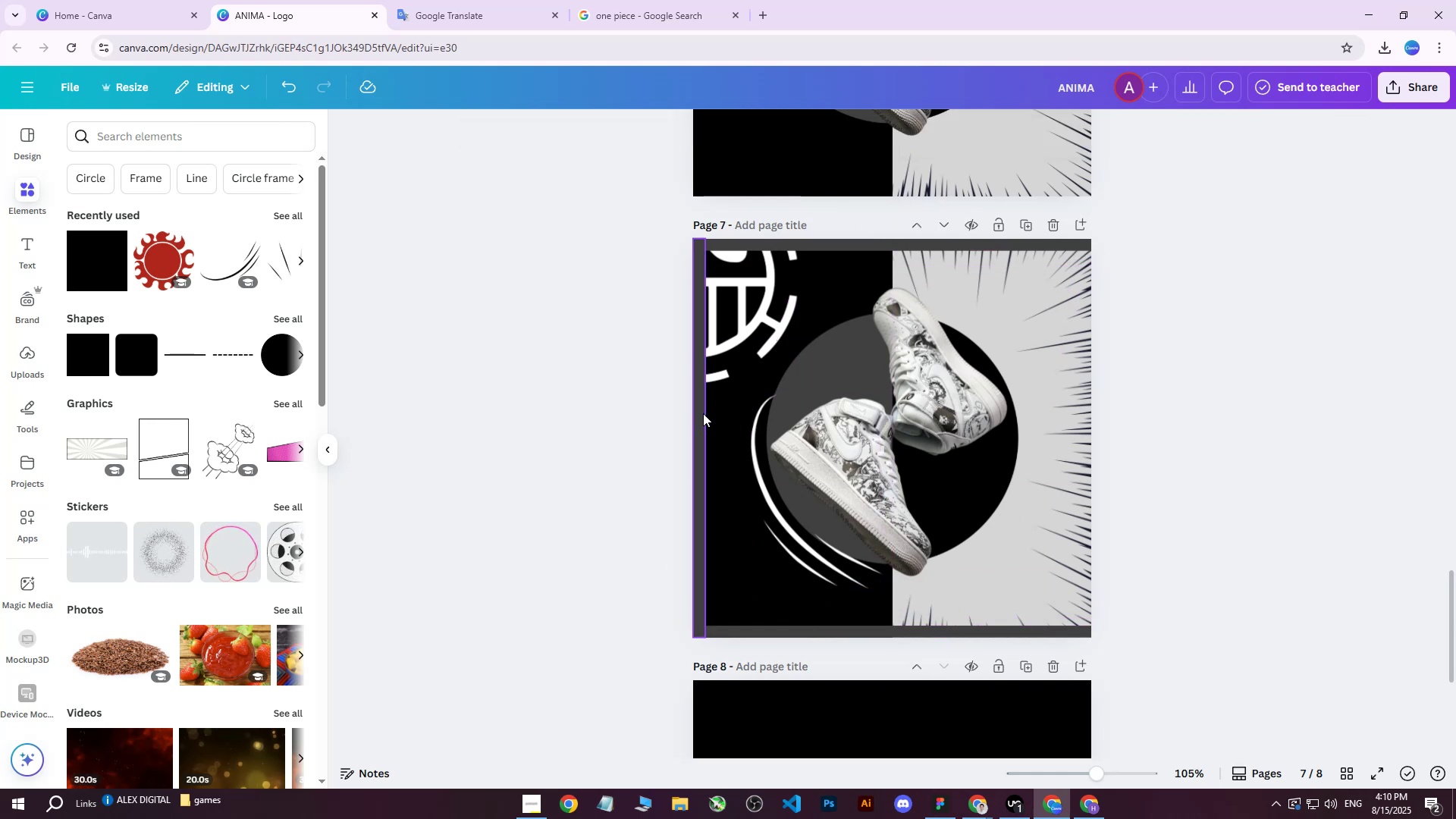 
left_click([697, 413])
 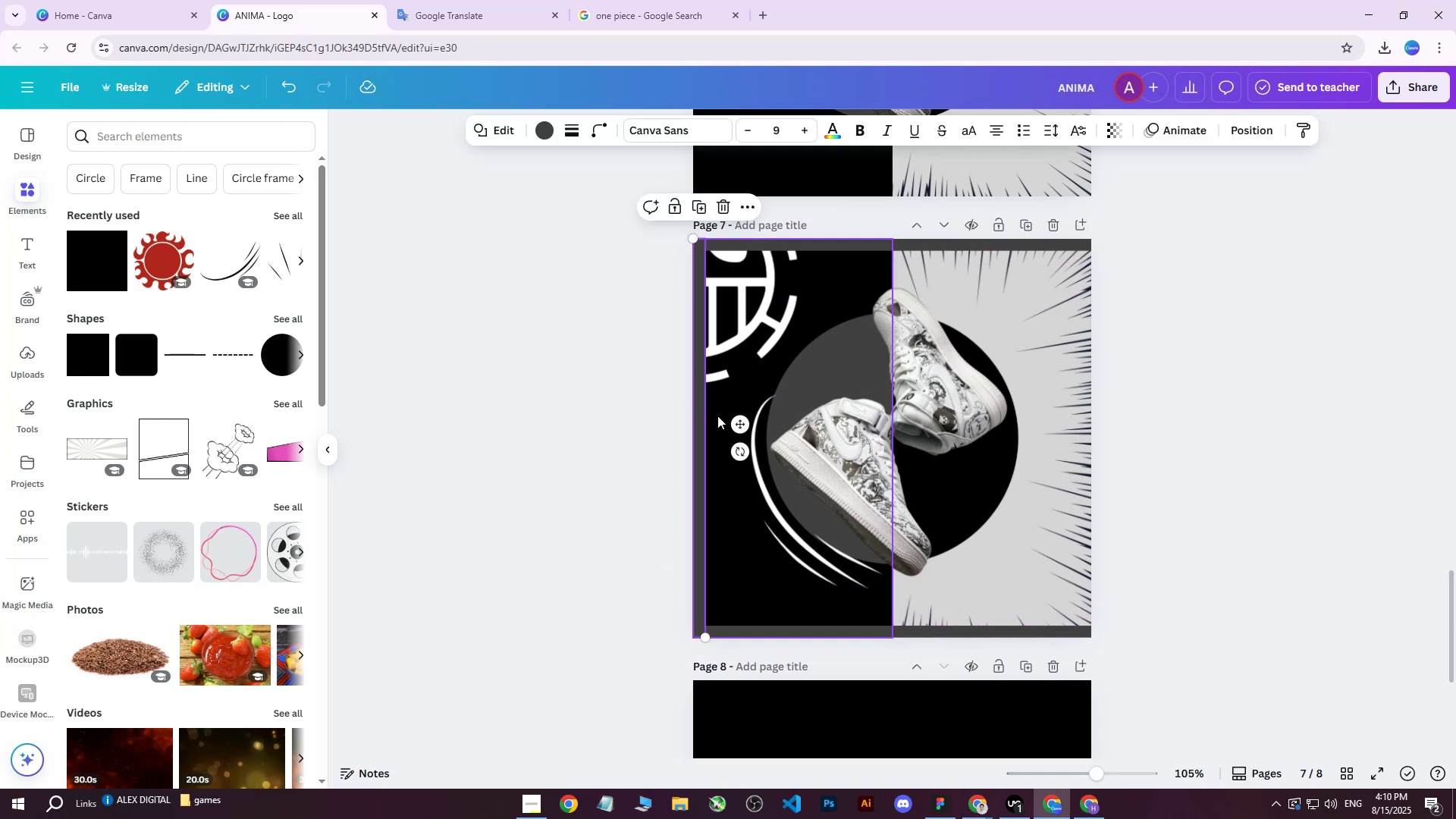 
key(Control+D)
 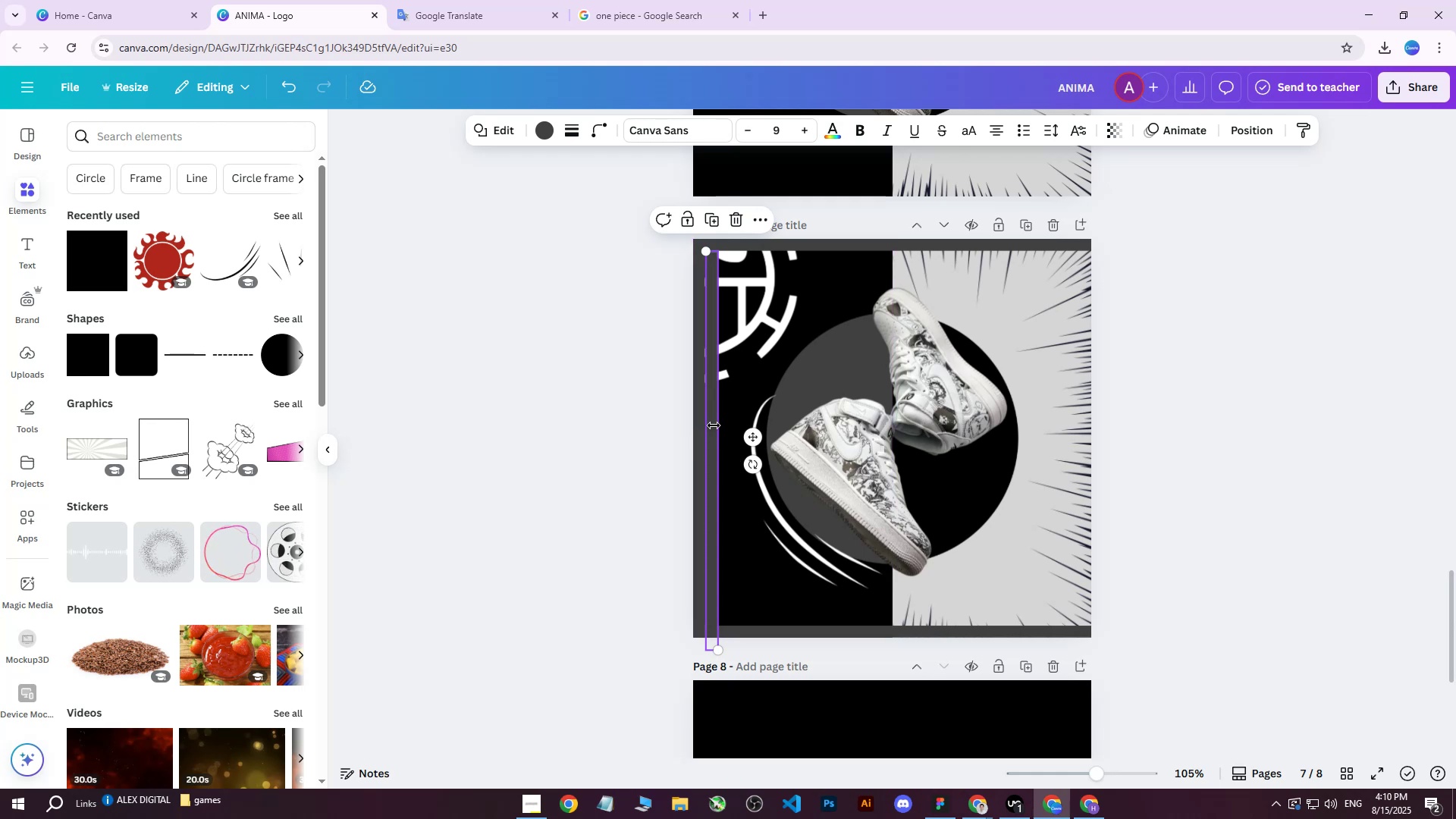 
left_click([1181, 368])
 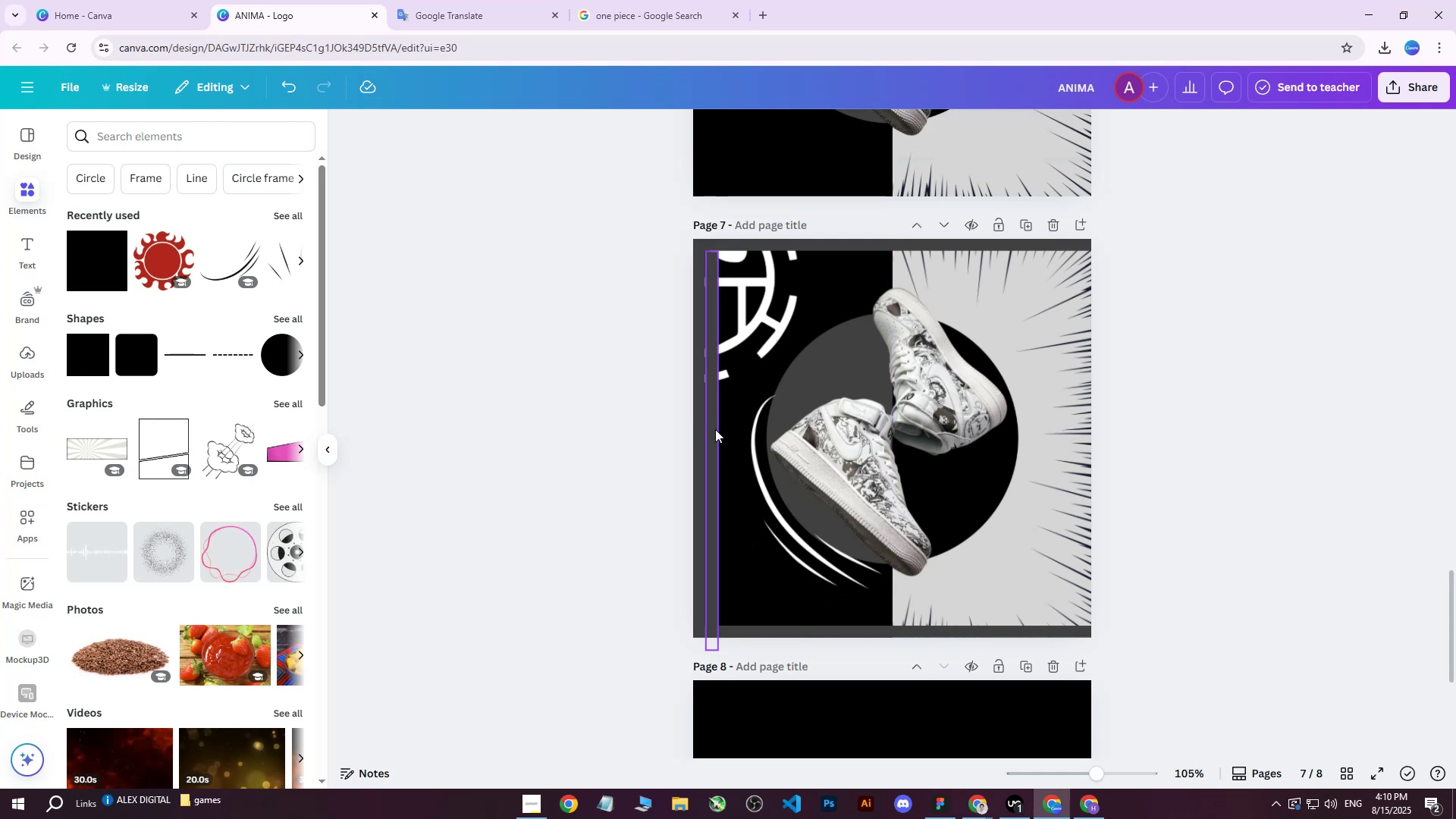 
left_click_drag(start_coordinate=[715, 429], to_coordinate=[1087, 418])
 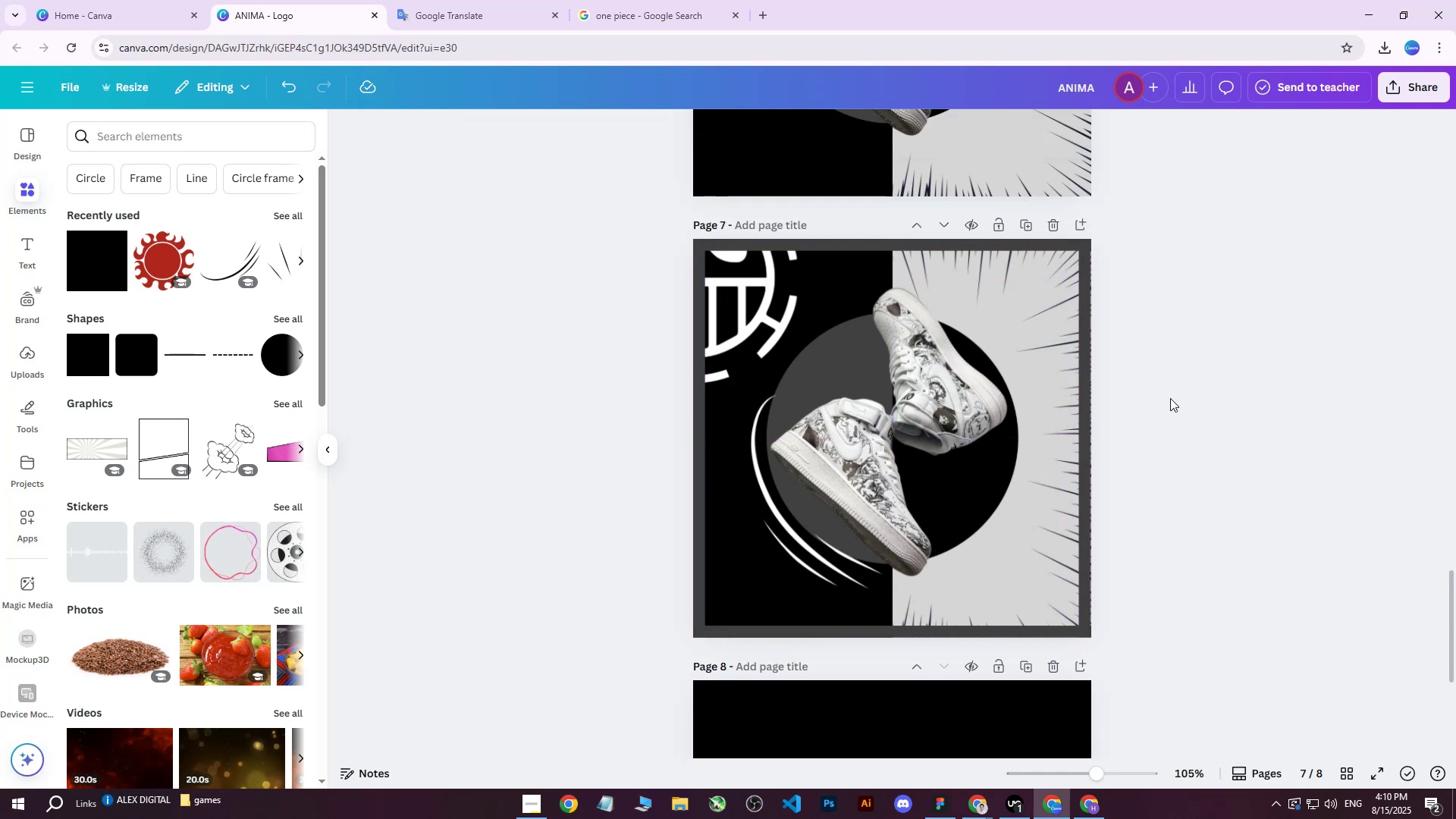 
double_click([1170, 398])
 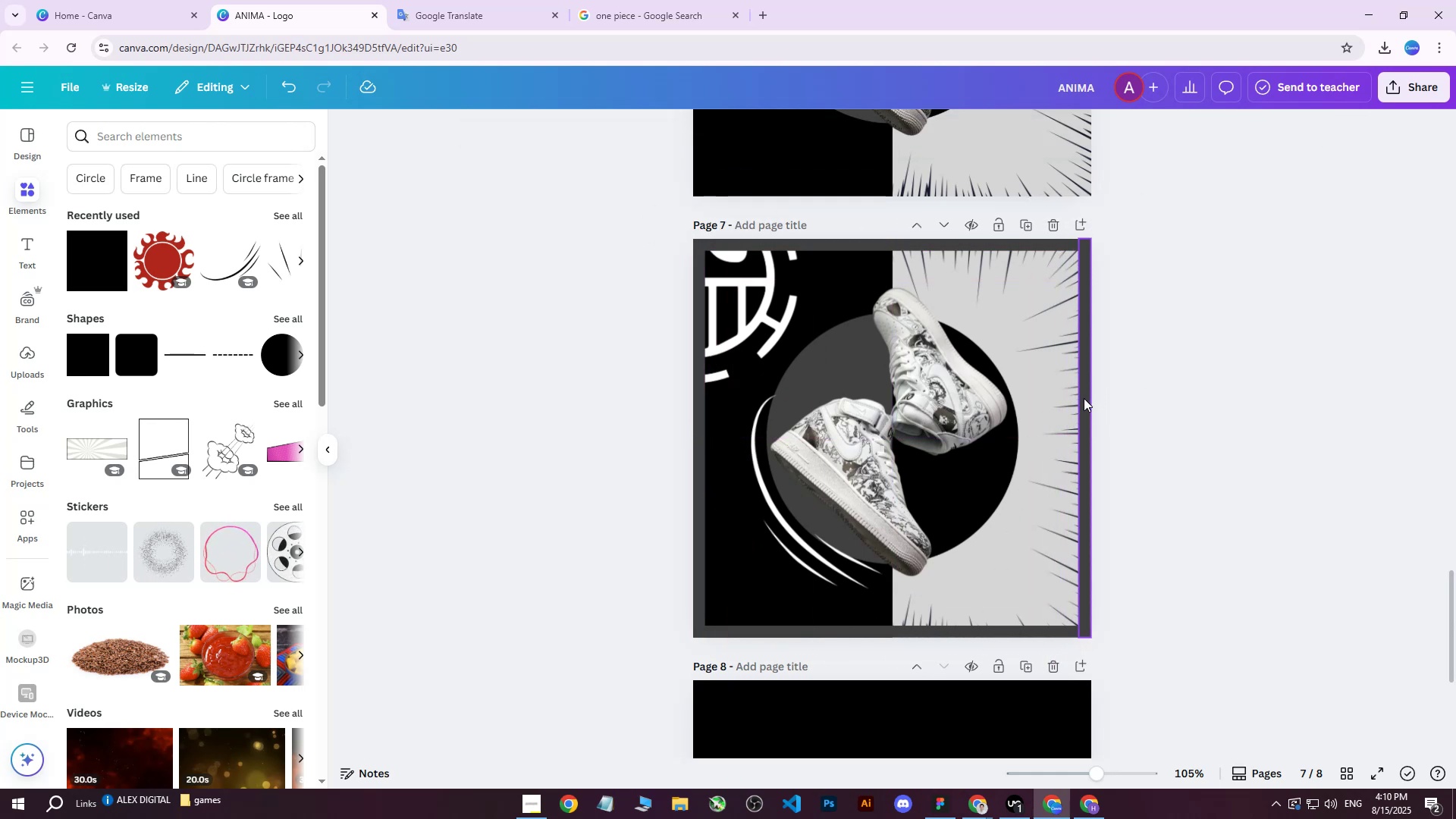 
left_click([1083, 397])
 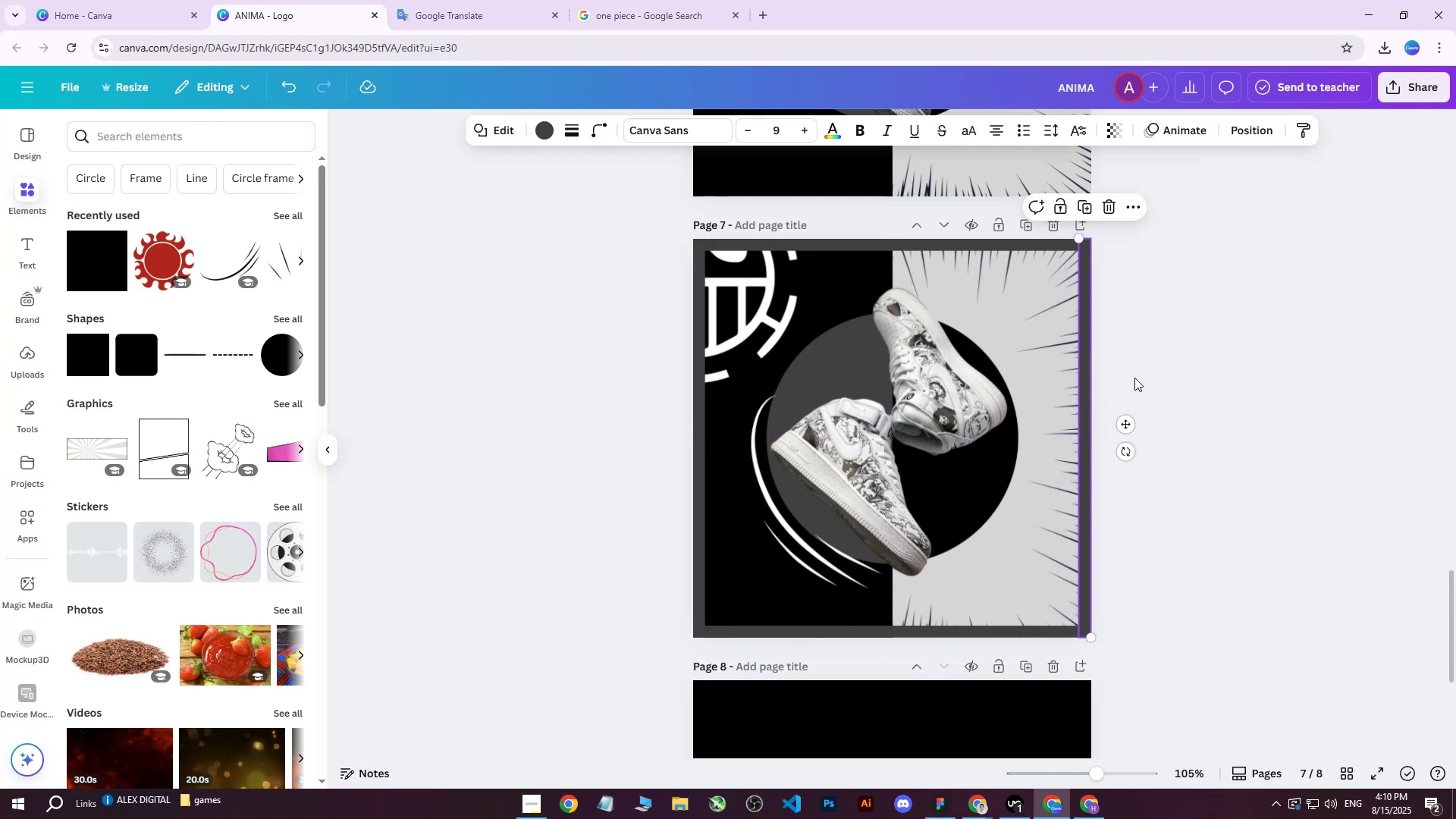 
key(ArrowRight)
 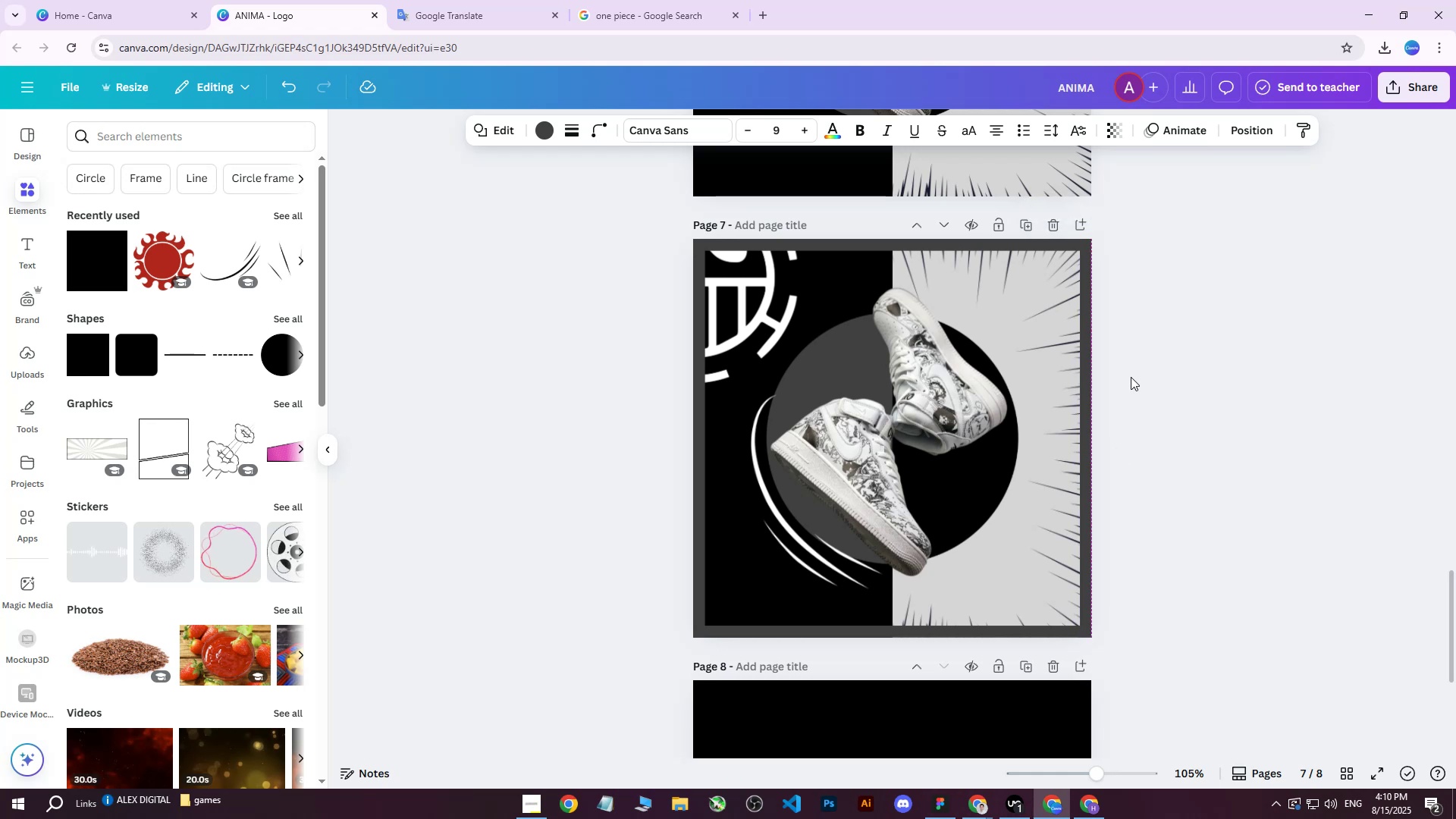 
mouse_move([1105, 373])
 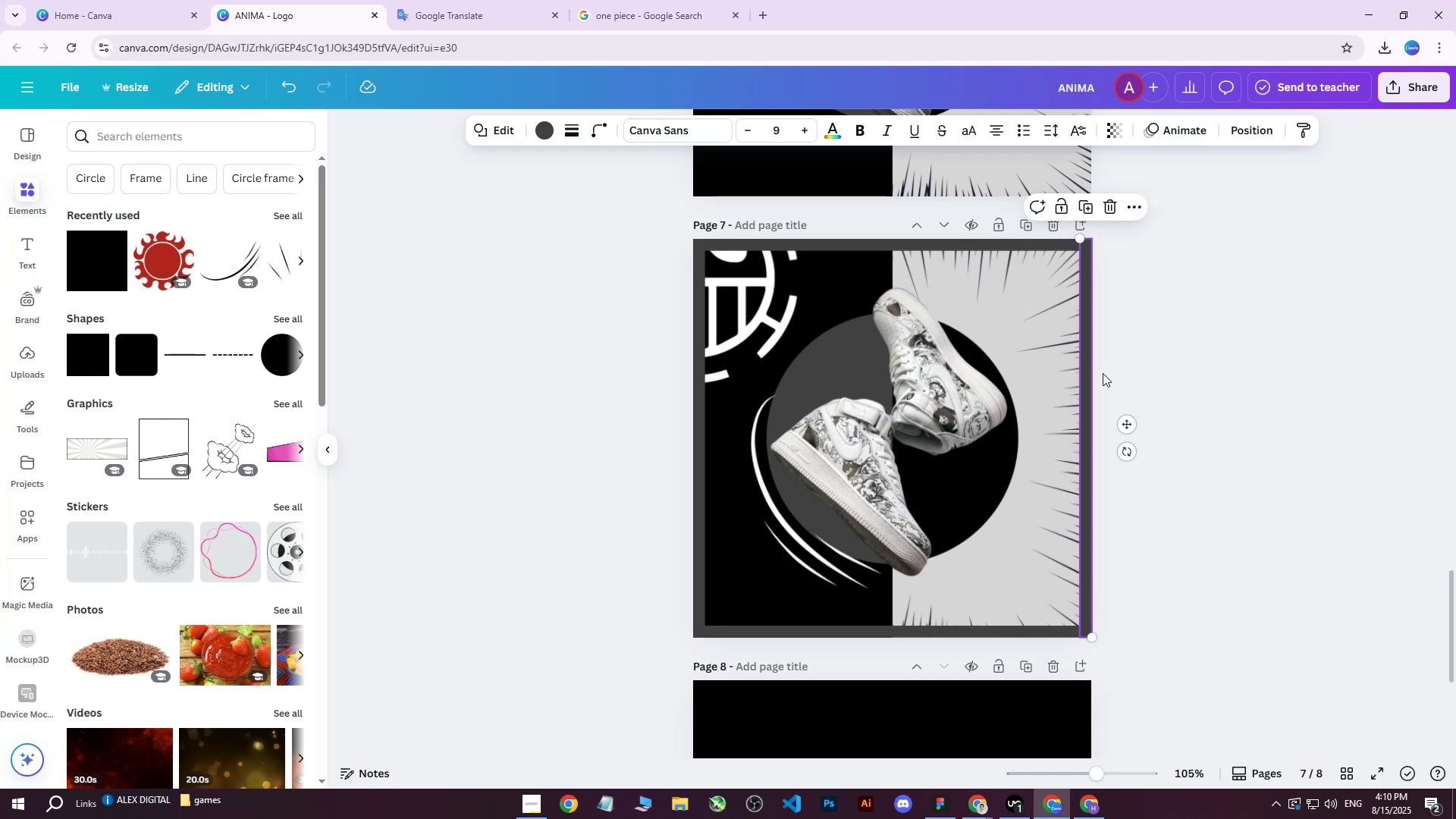 
wait(8.44)
 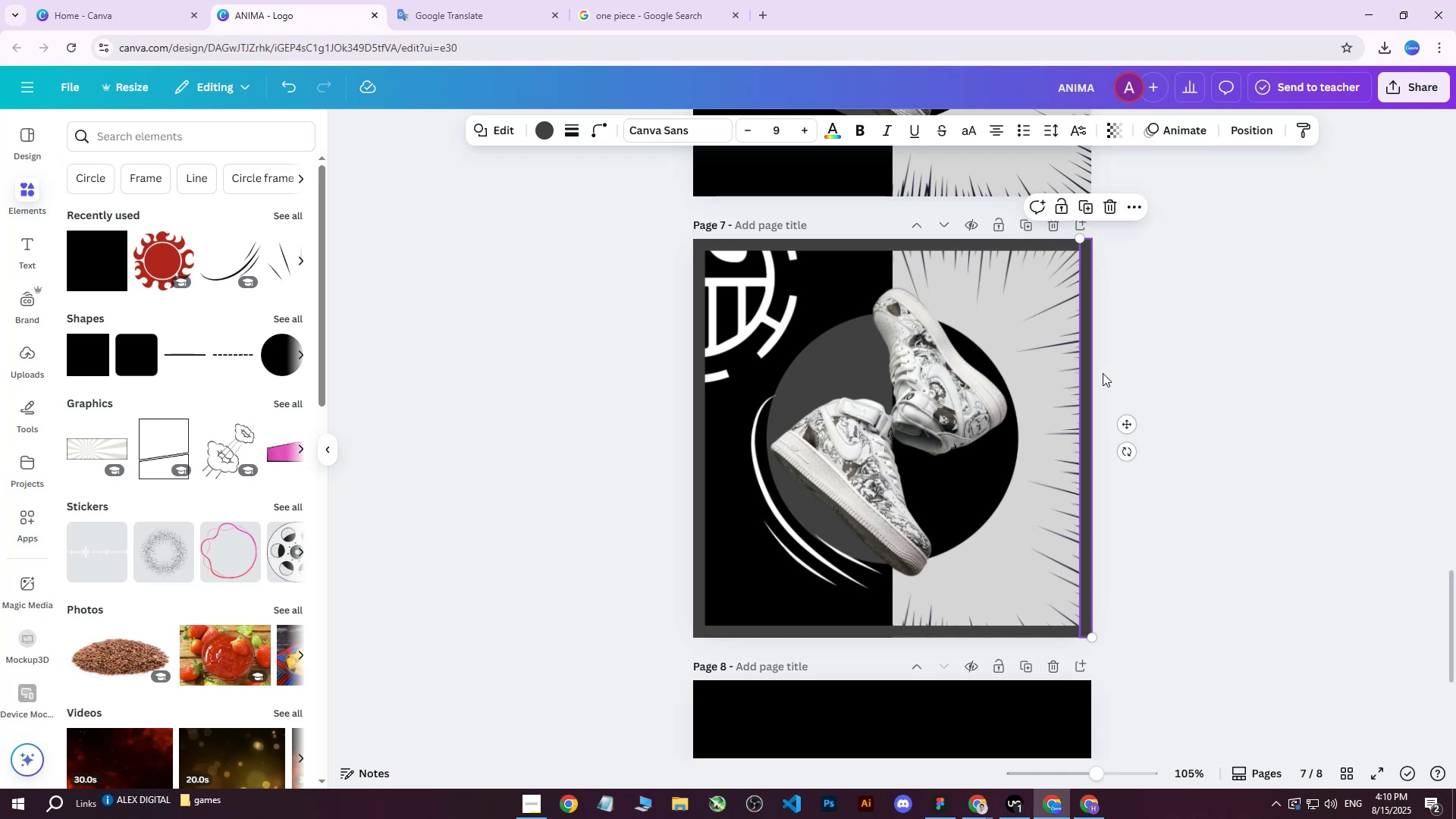 
left_click([1197, 379])
 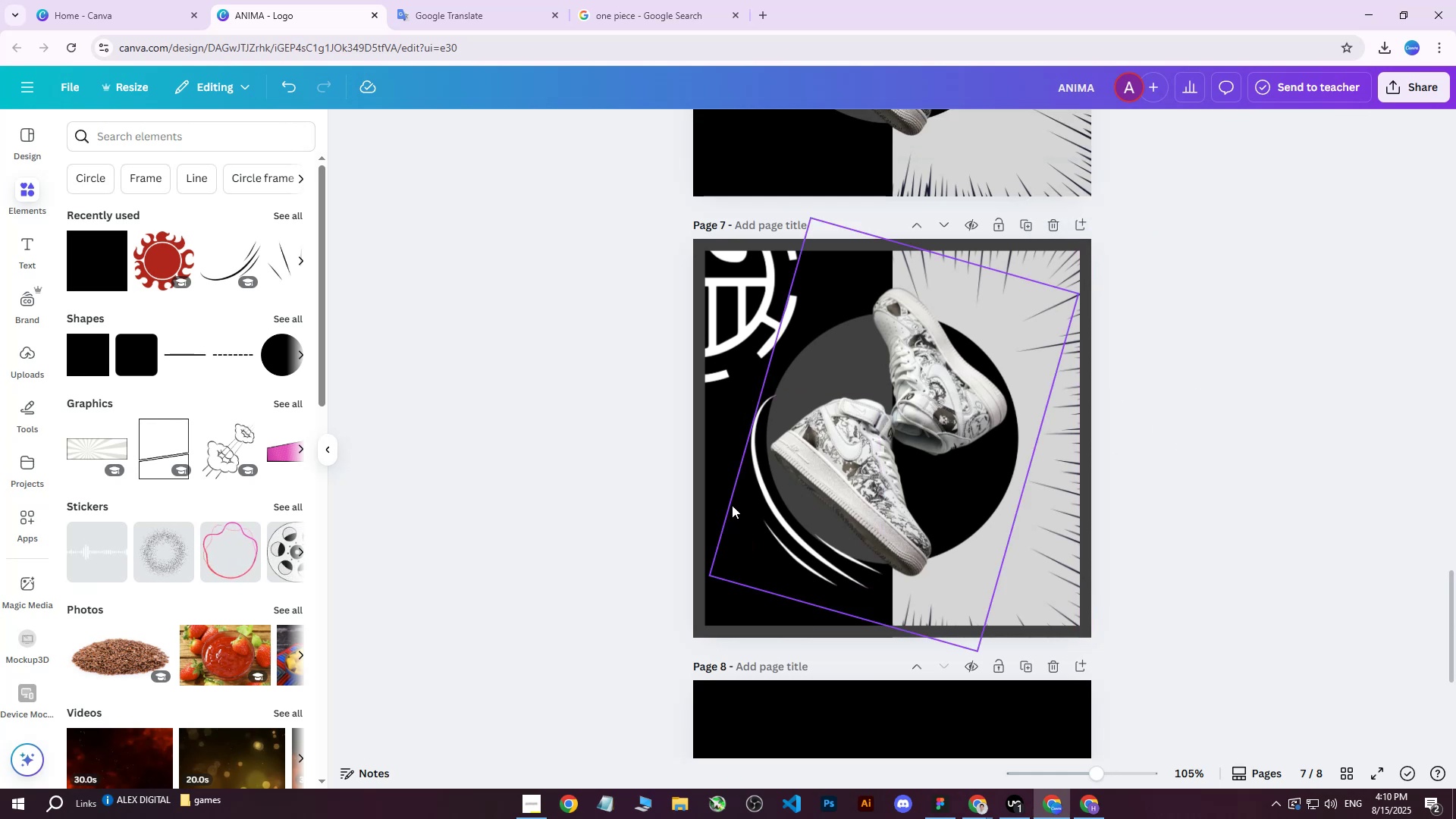 
hold_key(key=ControlLeft, duration=0.61)
scroll: coordinate [666, 483], scroll_direction: up, amount: 6.0
 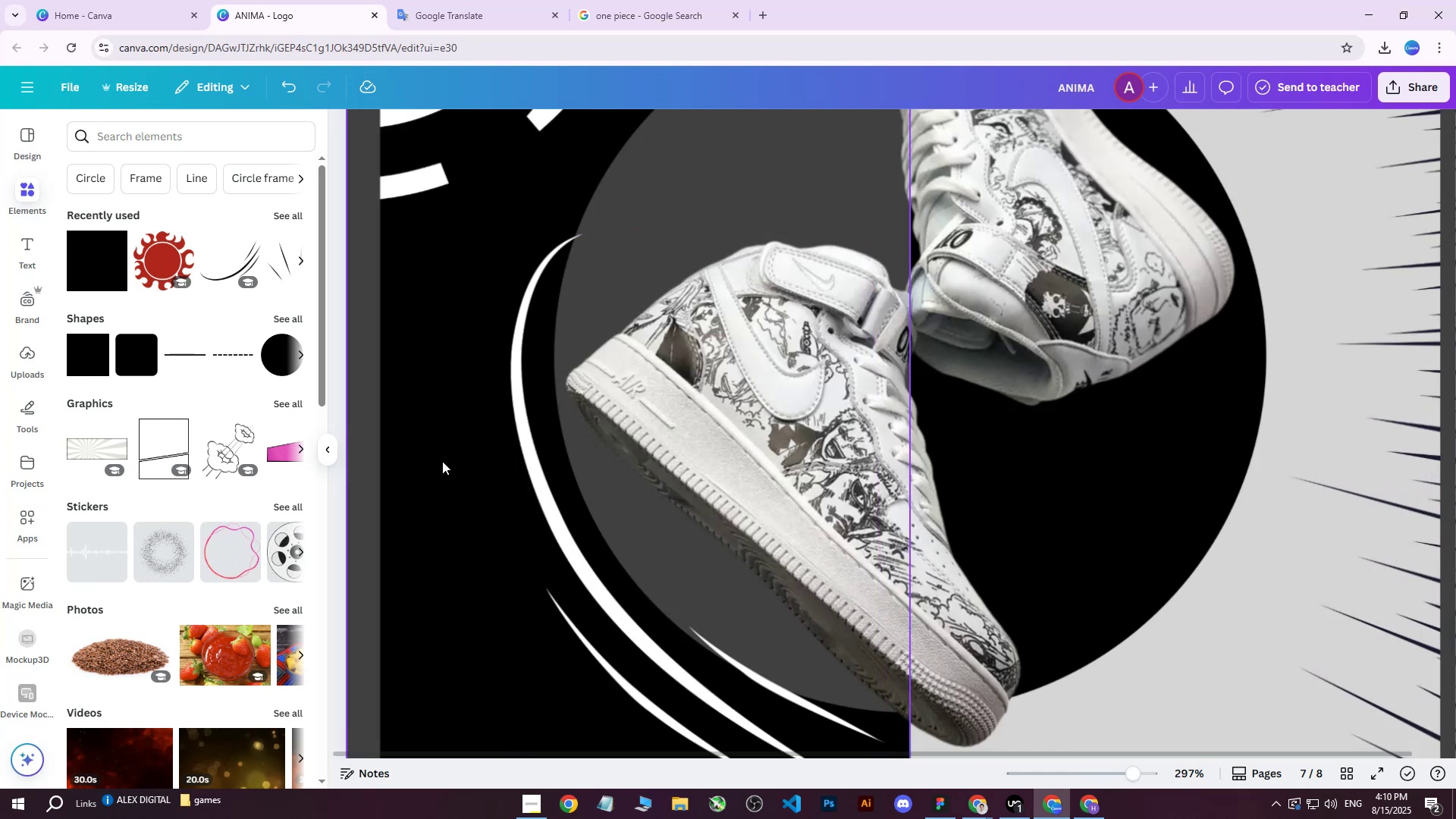 
hold_key(key=ControlLeft, duration=0.81)
scroll: coordinate [439, 472], scroll_direction: down, amount: 1.0
 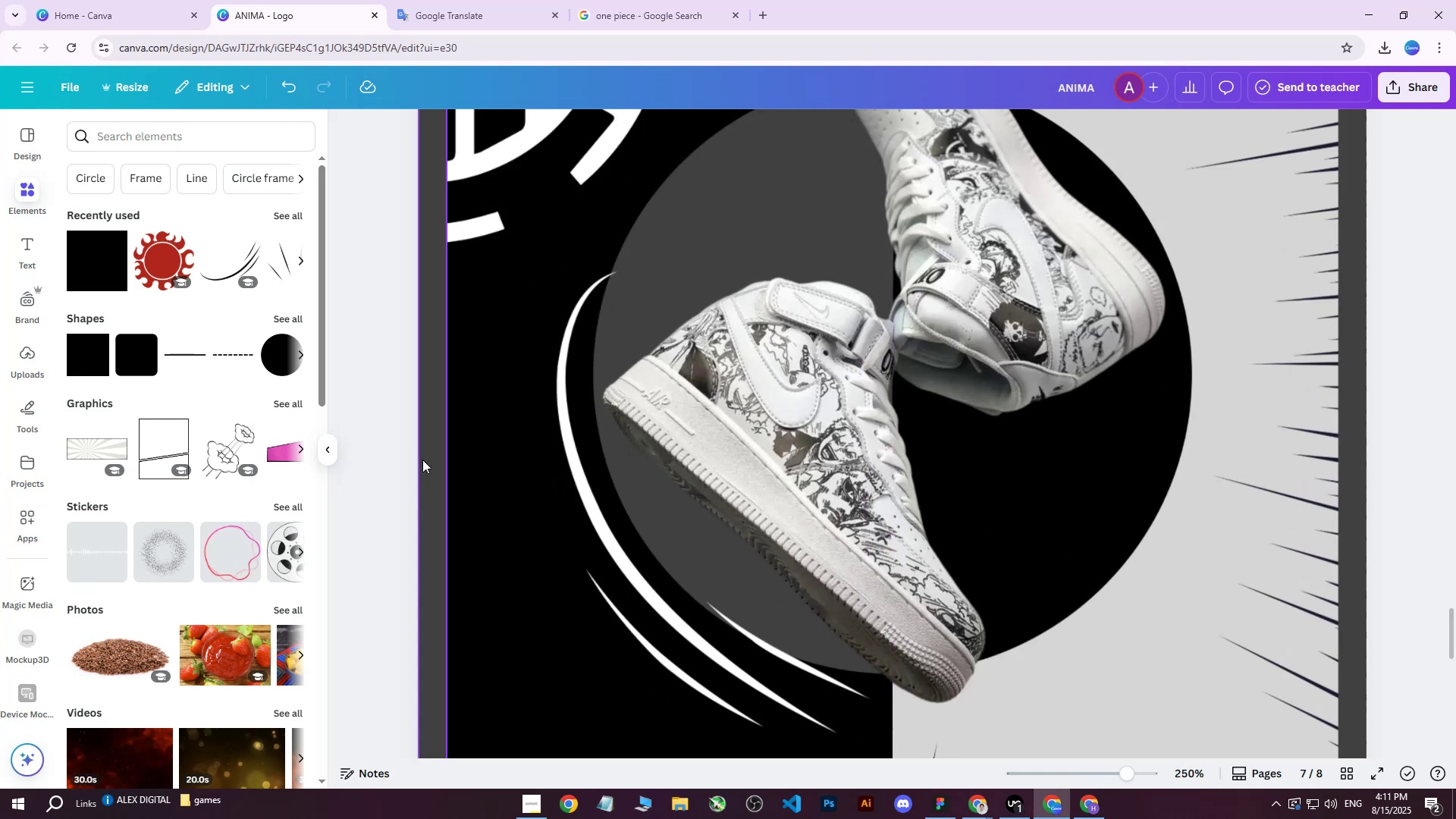 
left_click([436, 455])
 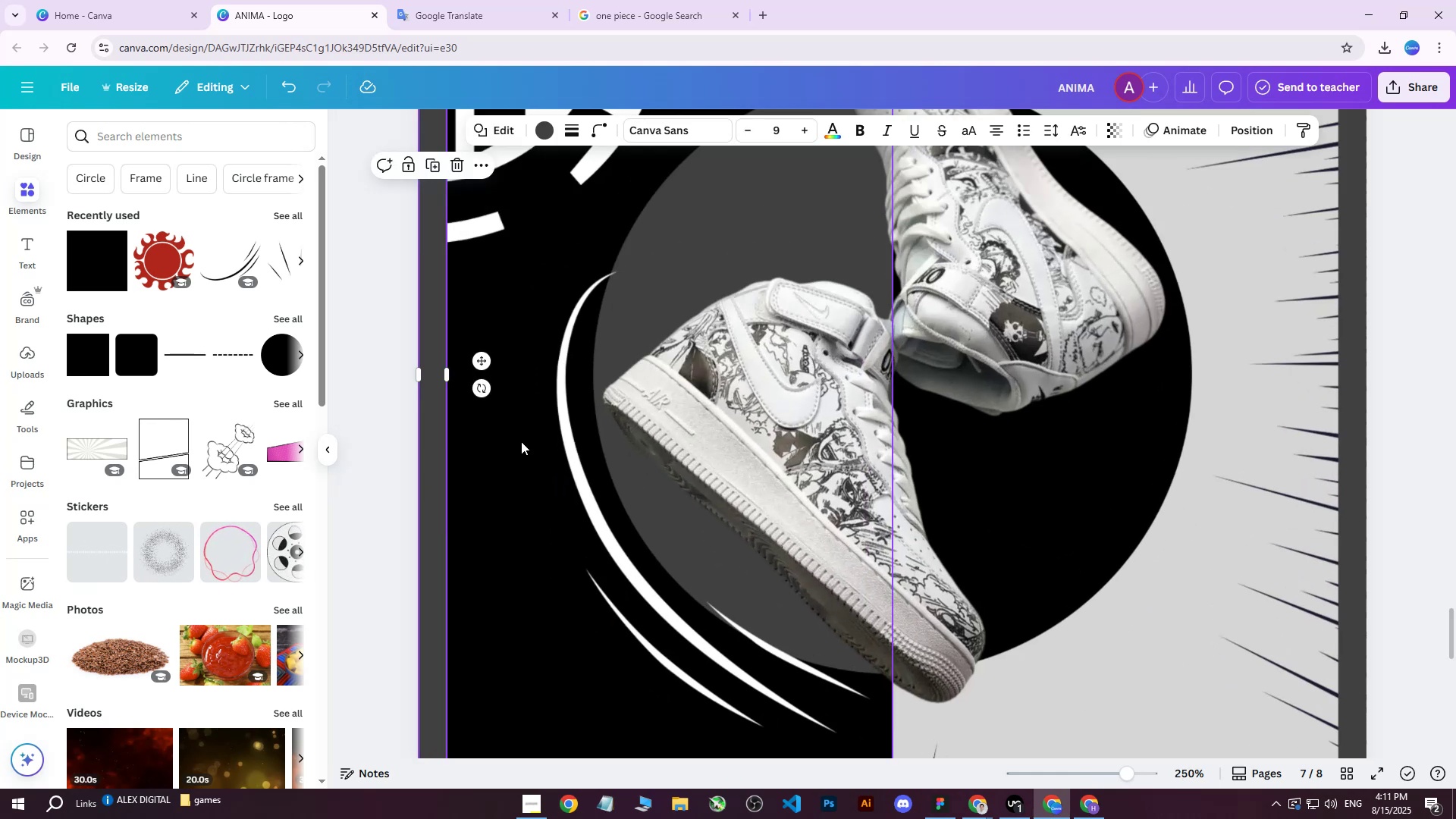 
key(ArrowRight)
 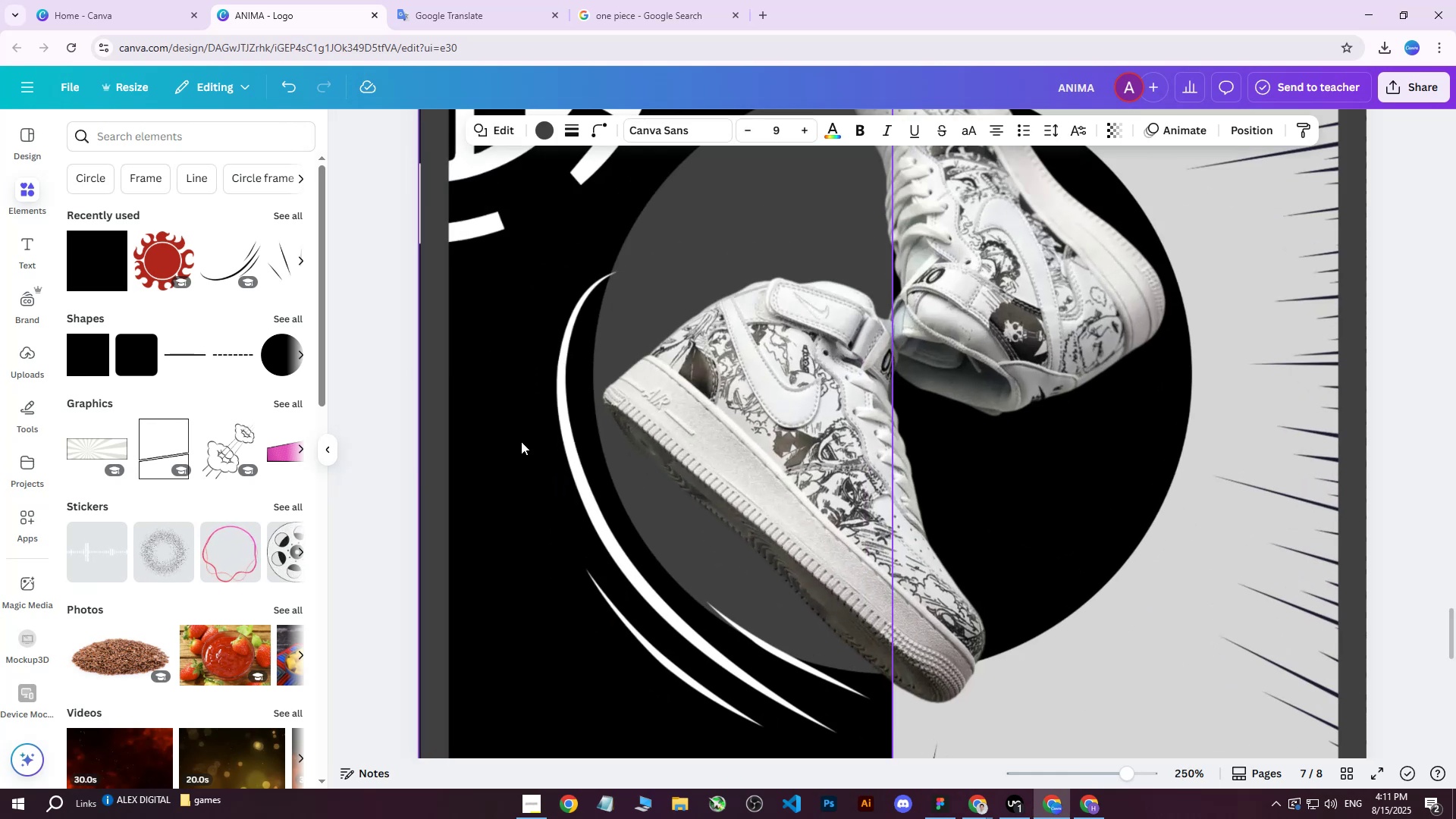 
key(ArrowLeft)
 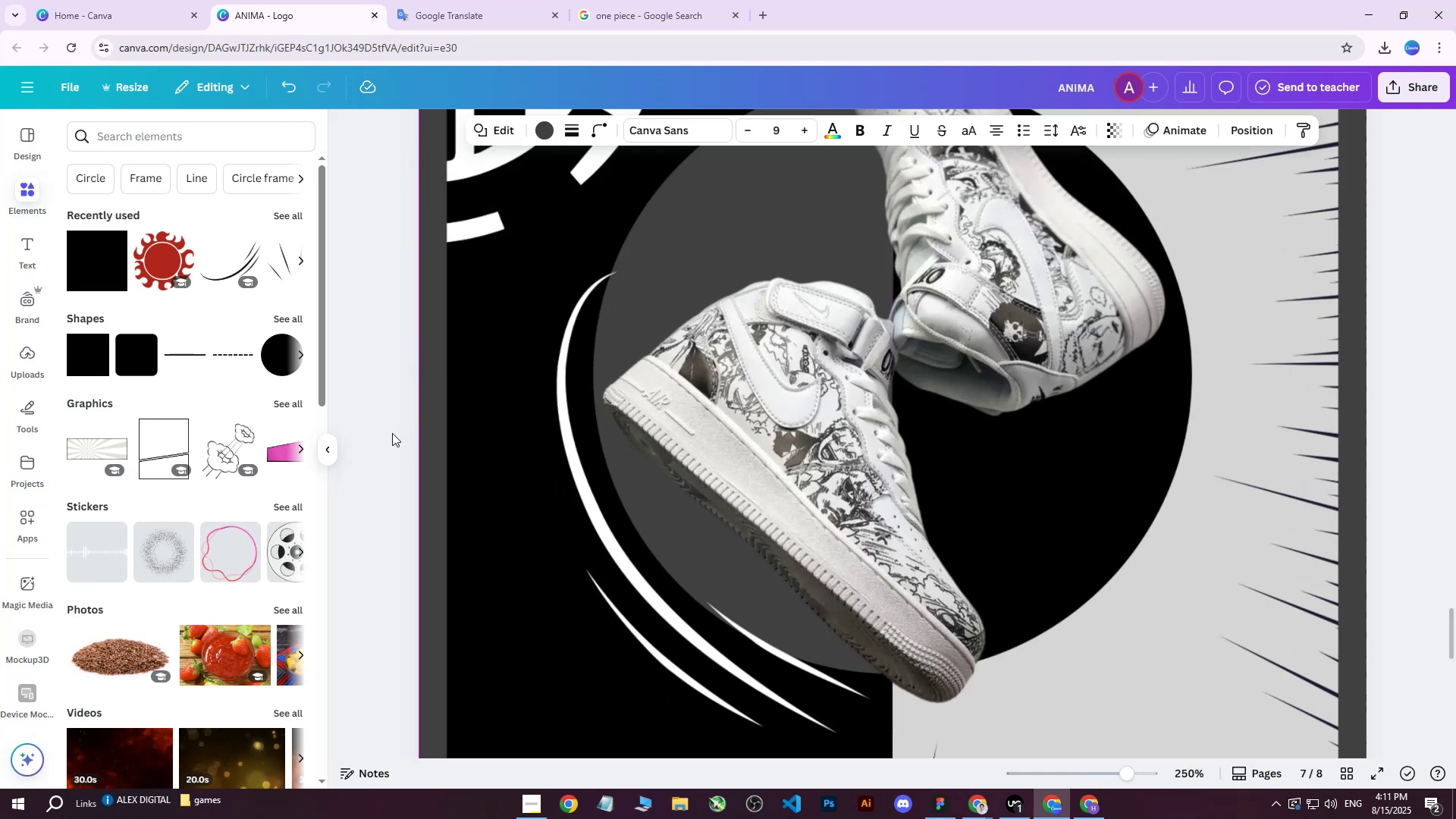 
left_click([374, 426])
 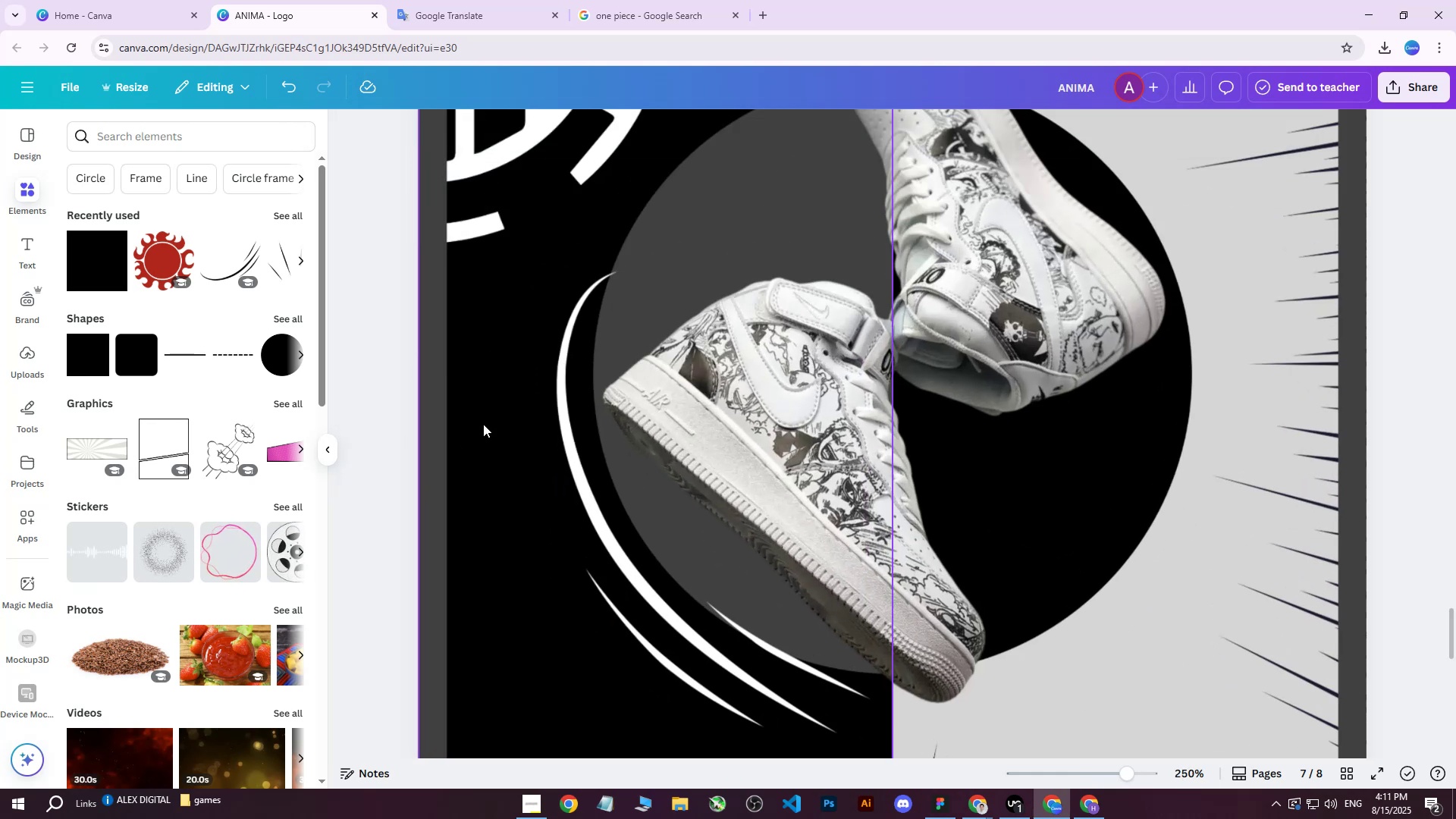 
scroll: coordinate [677, 404], scroll_direction: up, amount: 7.0
 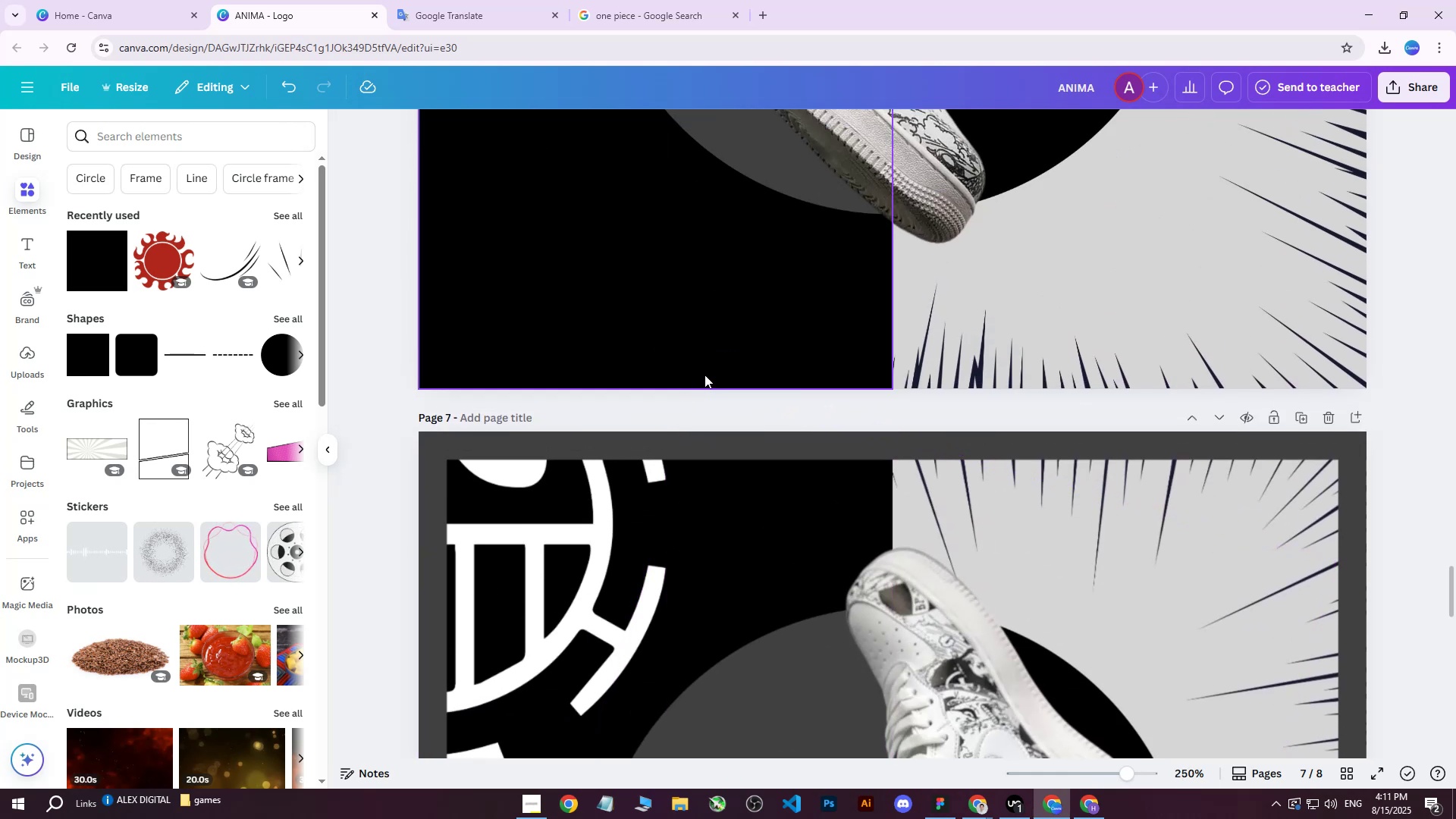 
scroll: coordinate [1012, 304], scroll_direction: down, amount: 11.0
 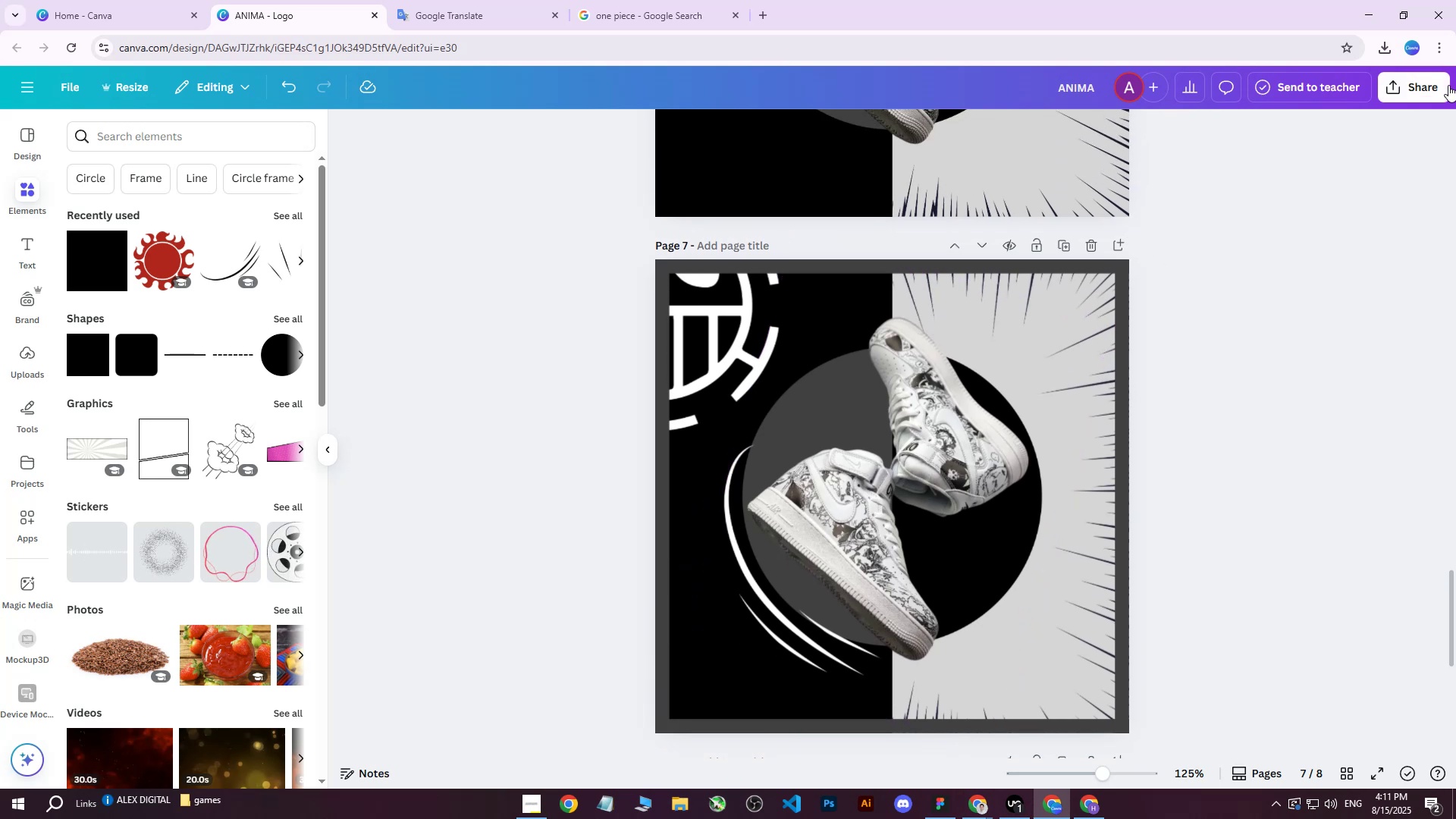 
hold_key(key=ControlLeft, duration=0.39)
 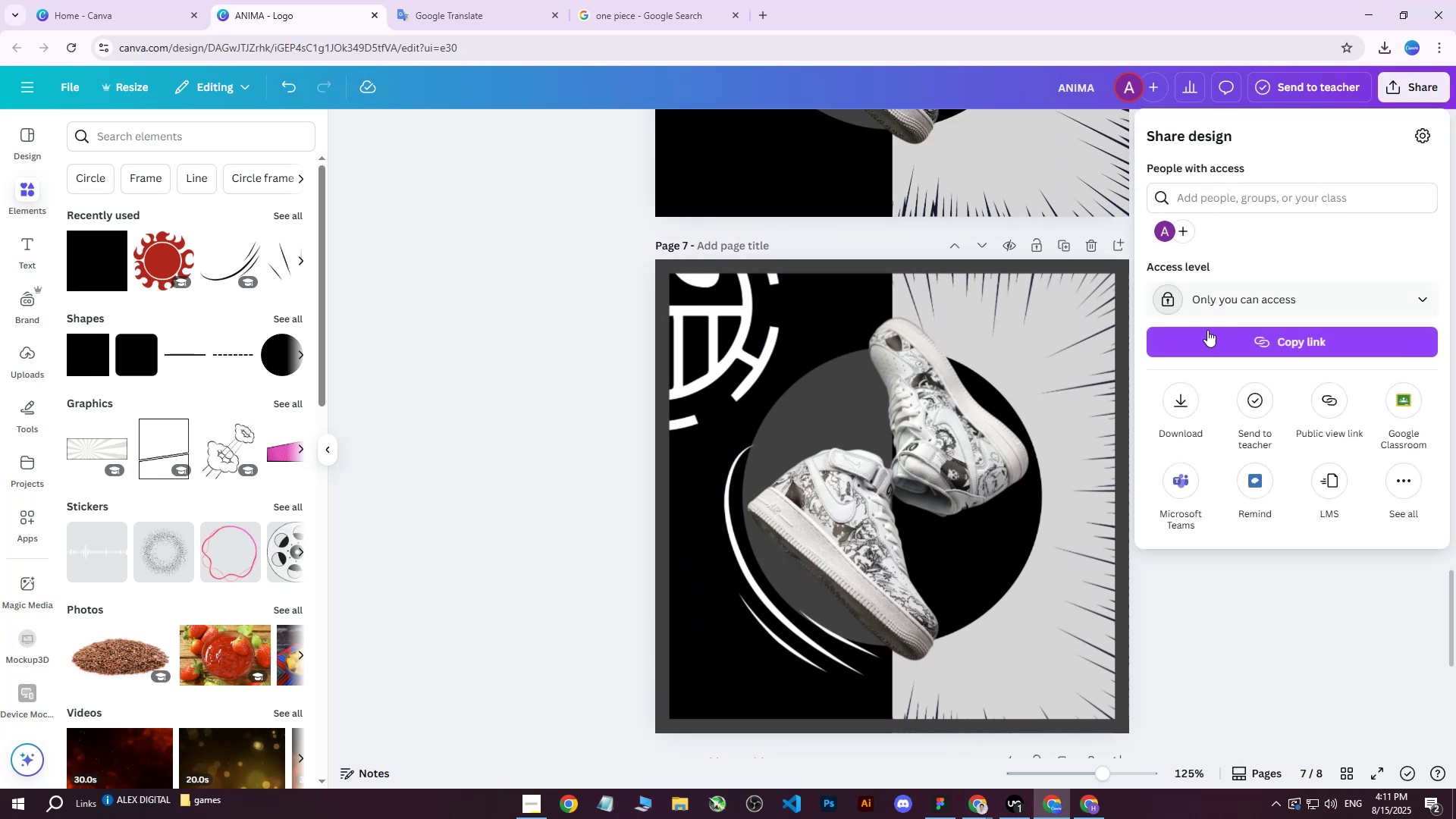 
double_click([1237, 393])
 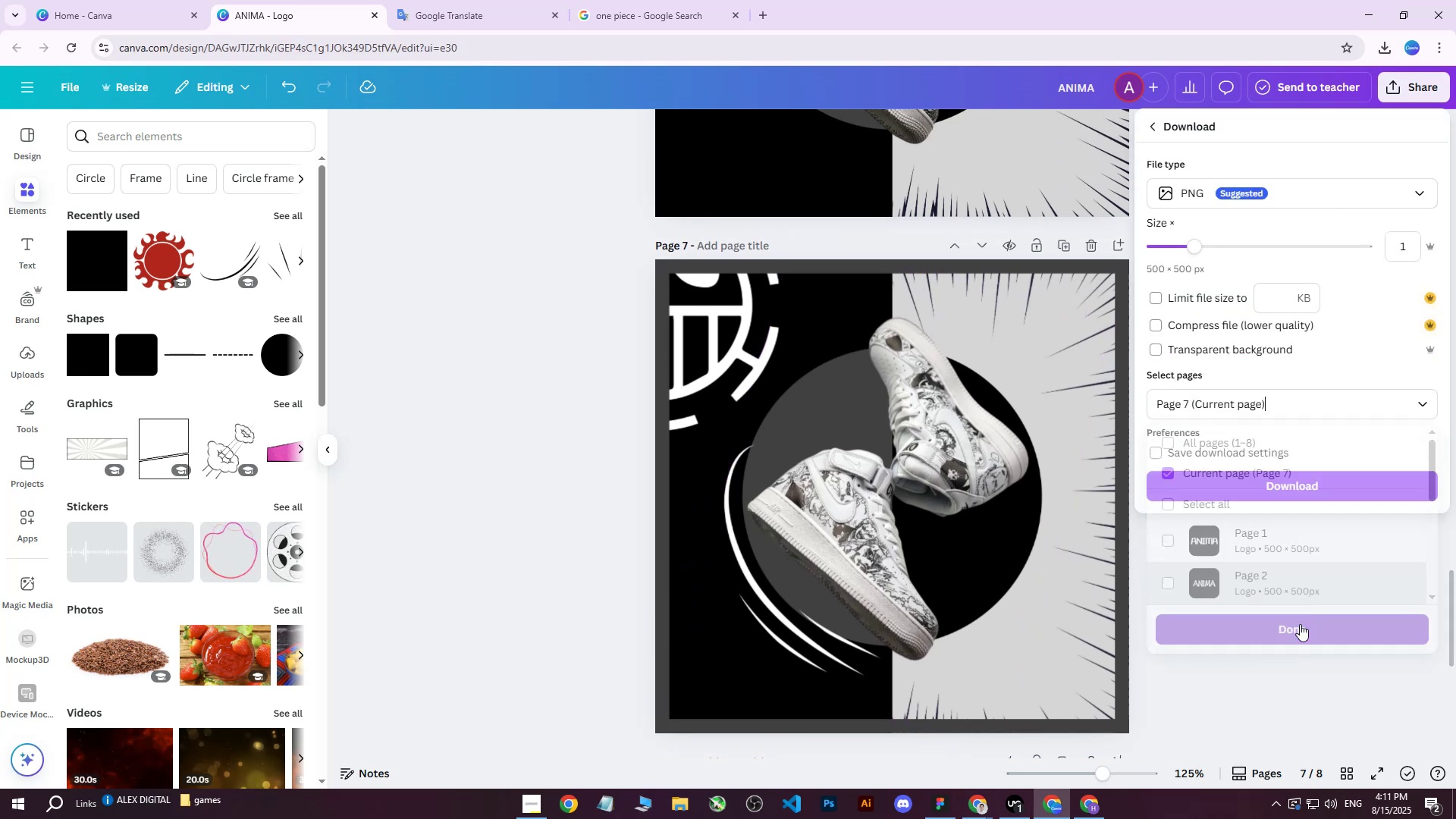 
left_click([1283, 498])
 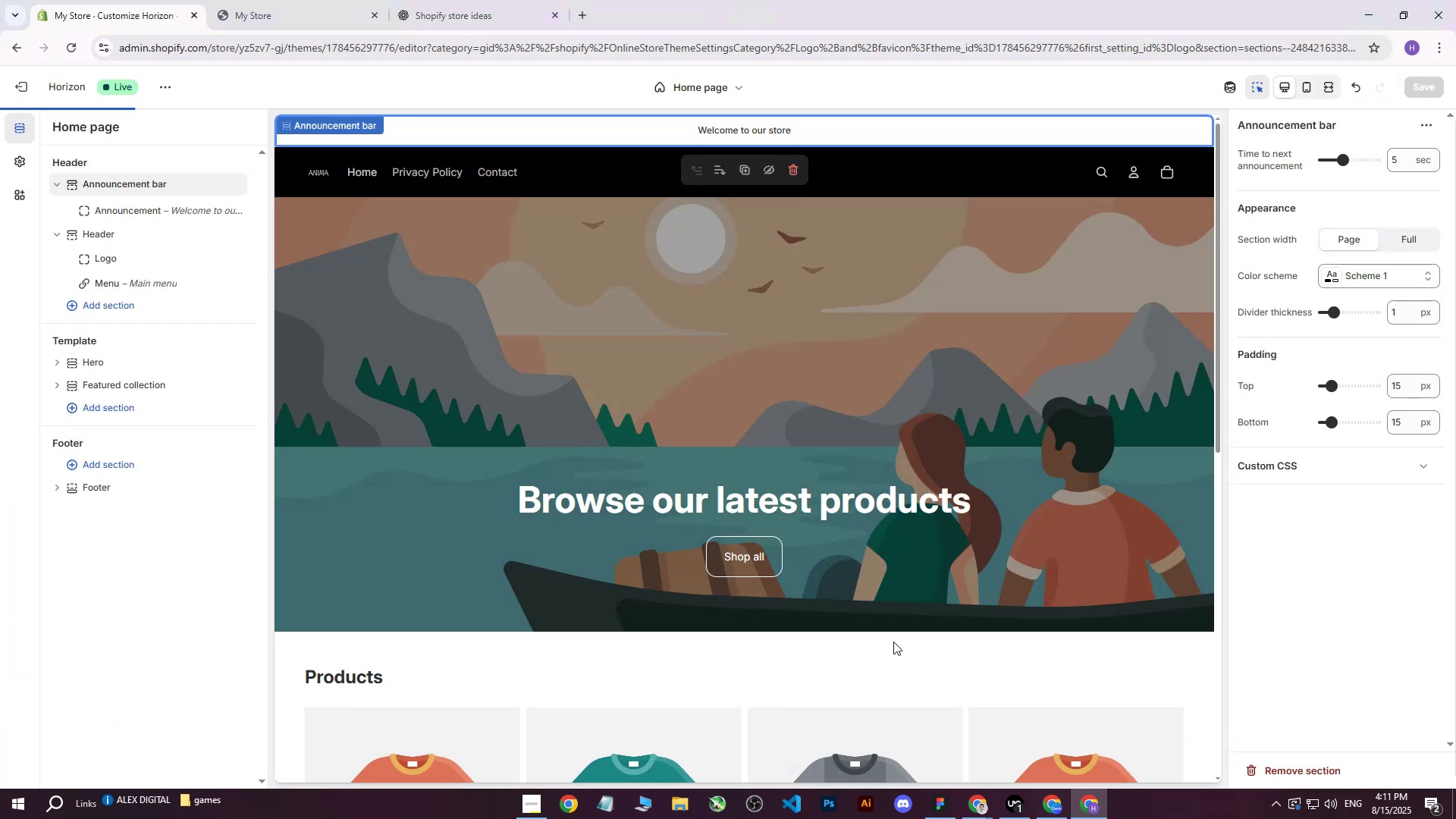 
left_click([21, 91])
 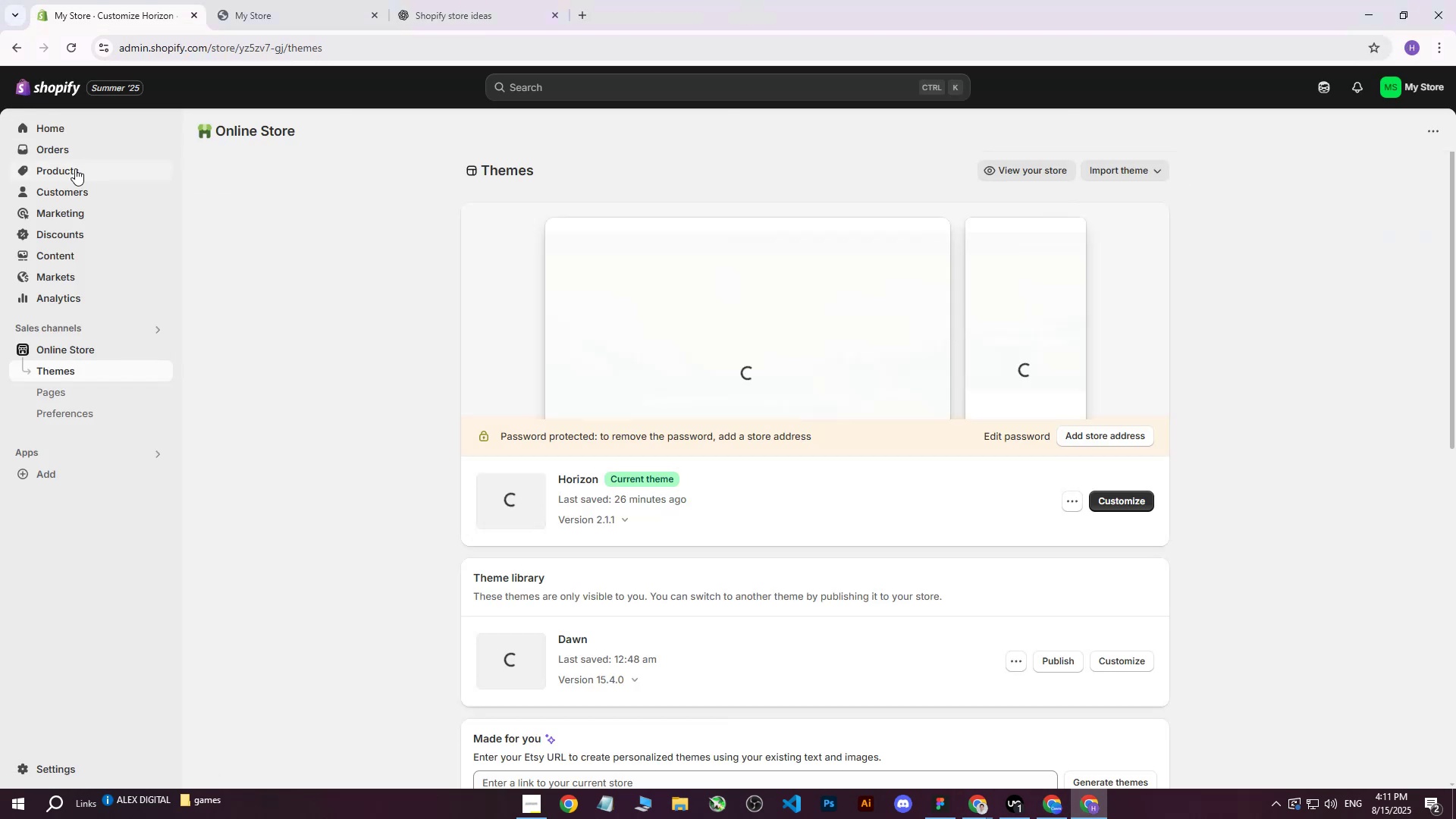 
left_click([74, 170])
 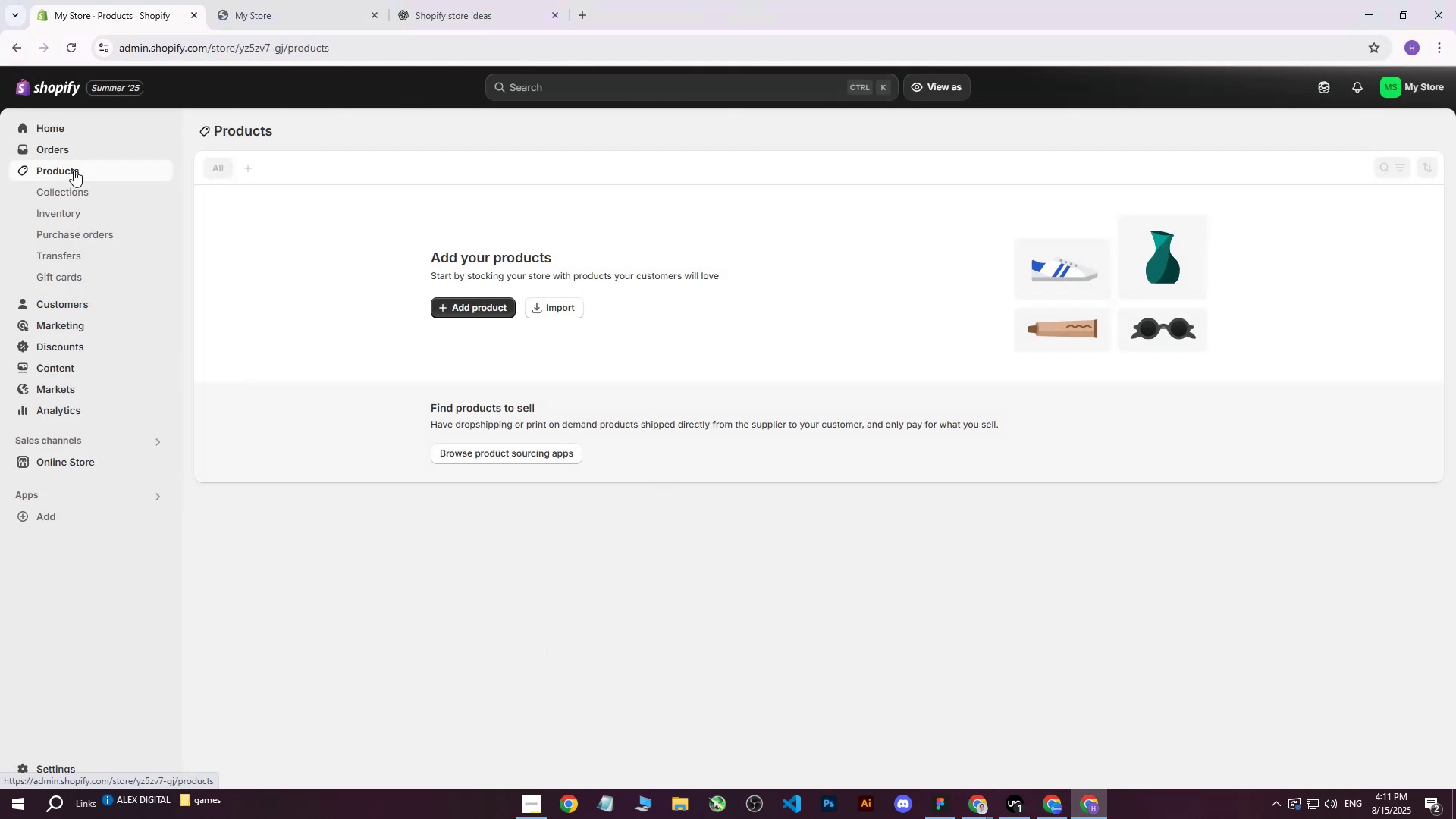 
mouse_move([463, 303])
 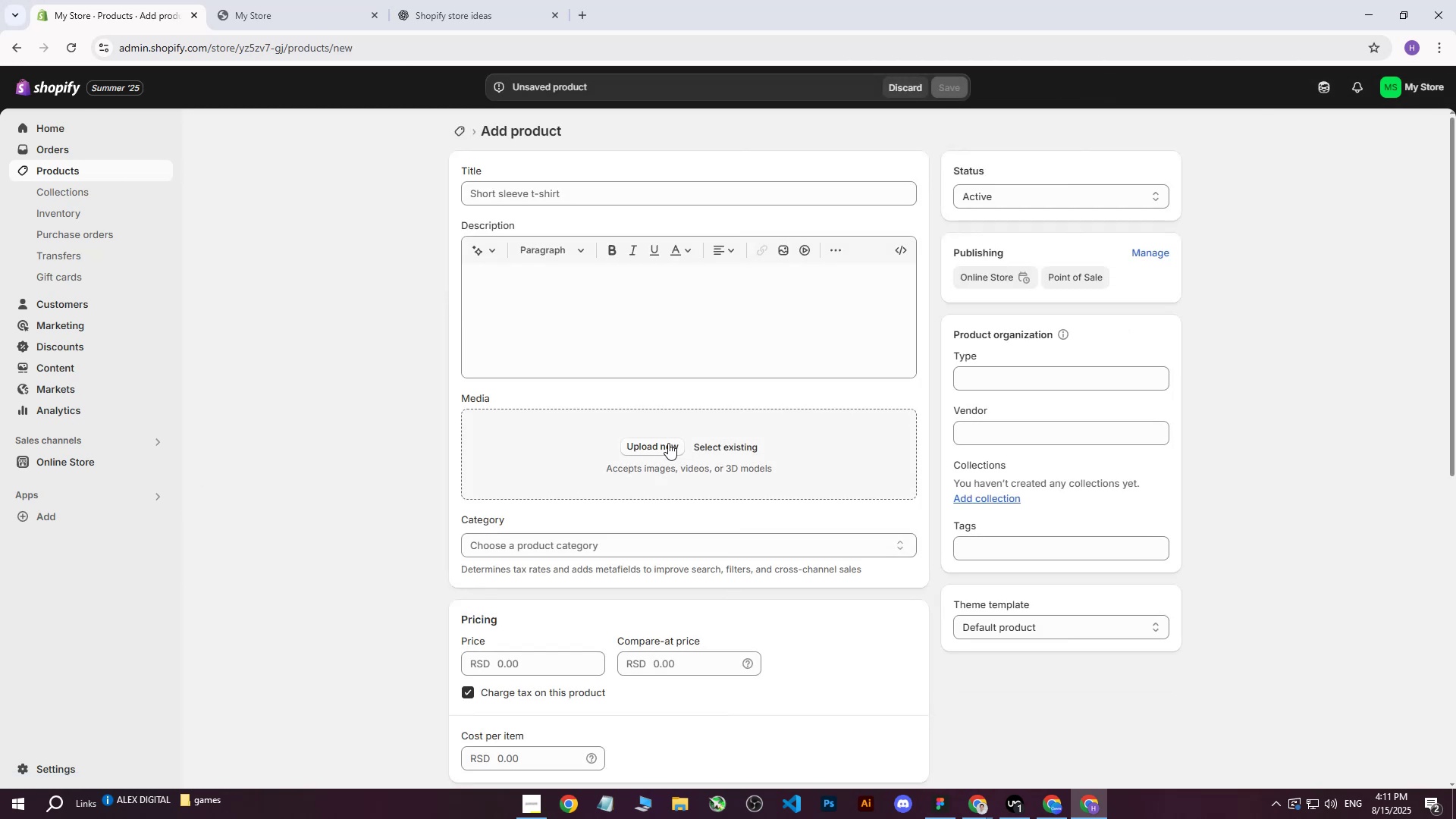 
left_click([668, 443])
 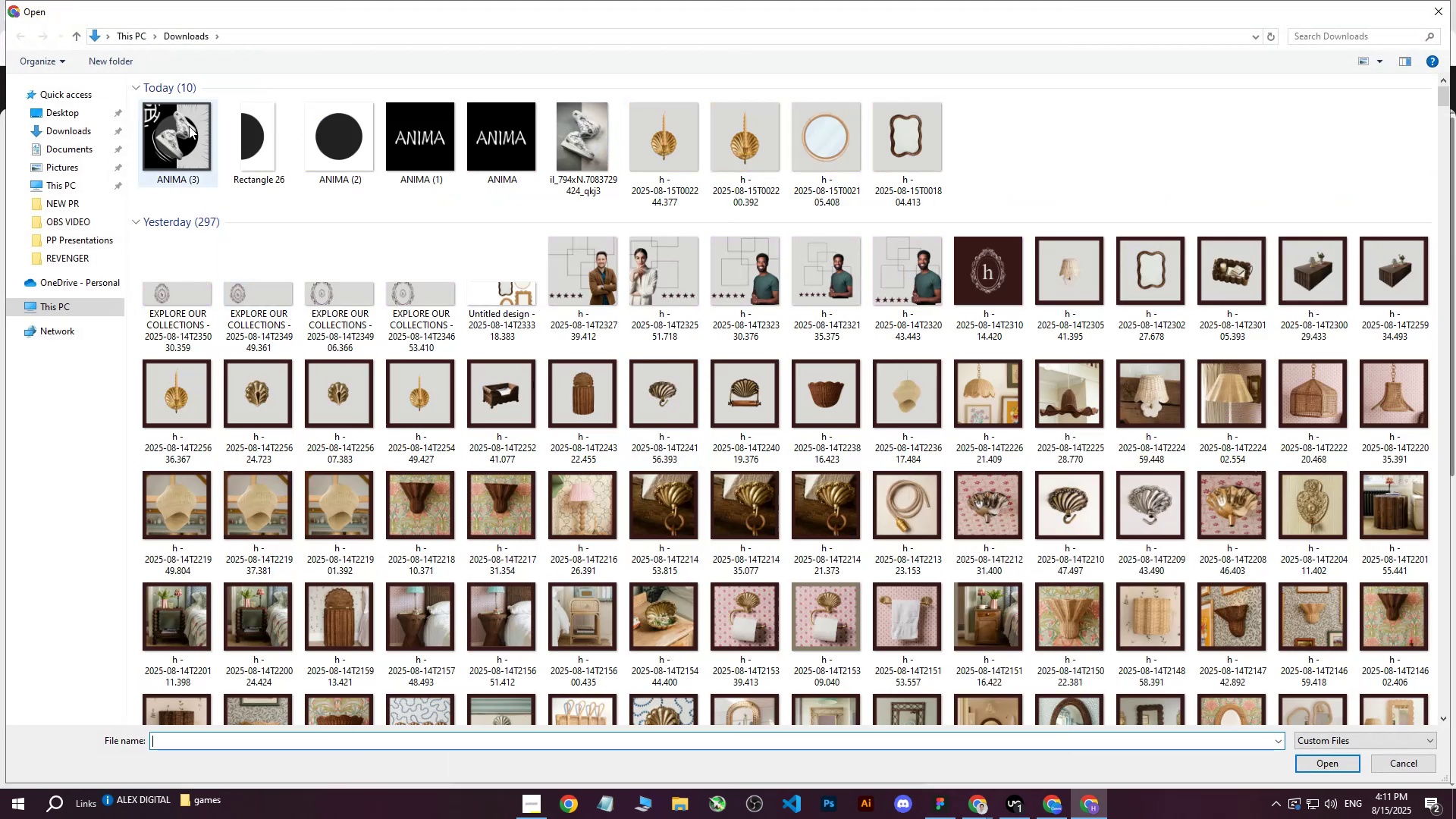 
left_click([178, 118])
 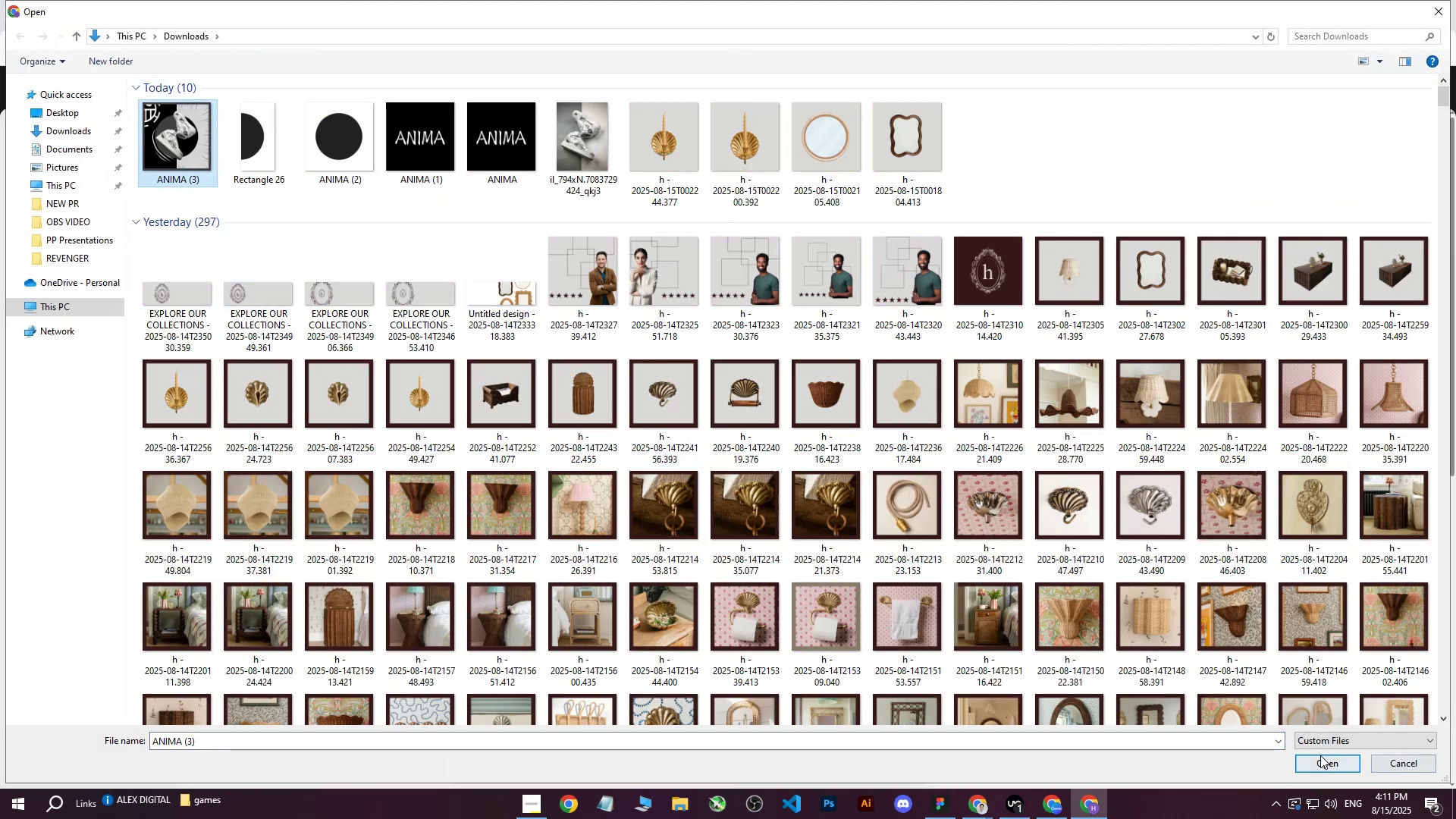 
left_click([1313, 760])
 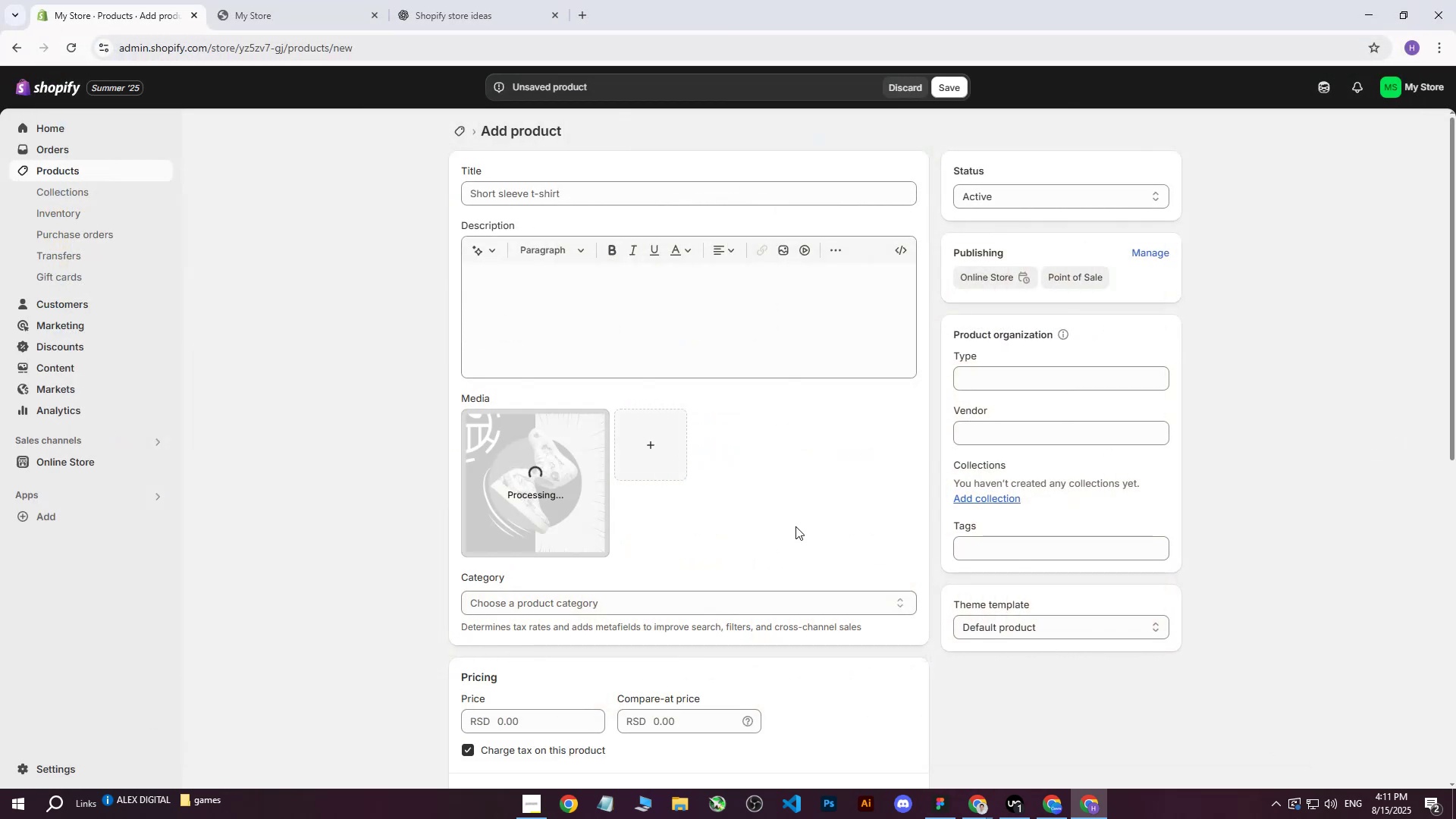 
left_click([1021, 802])
 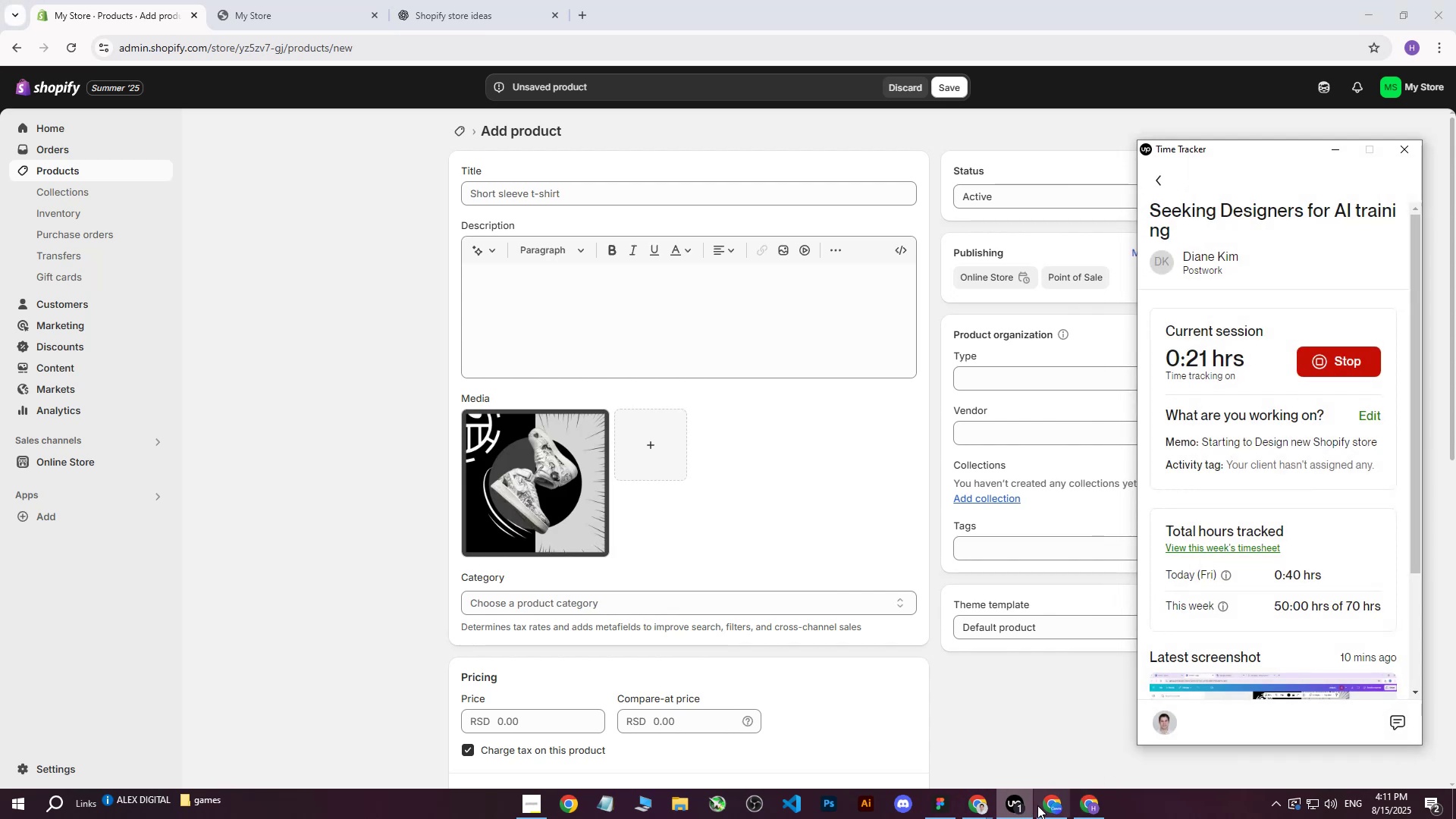 
left_click([1048, 810])
 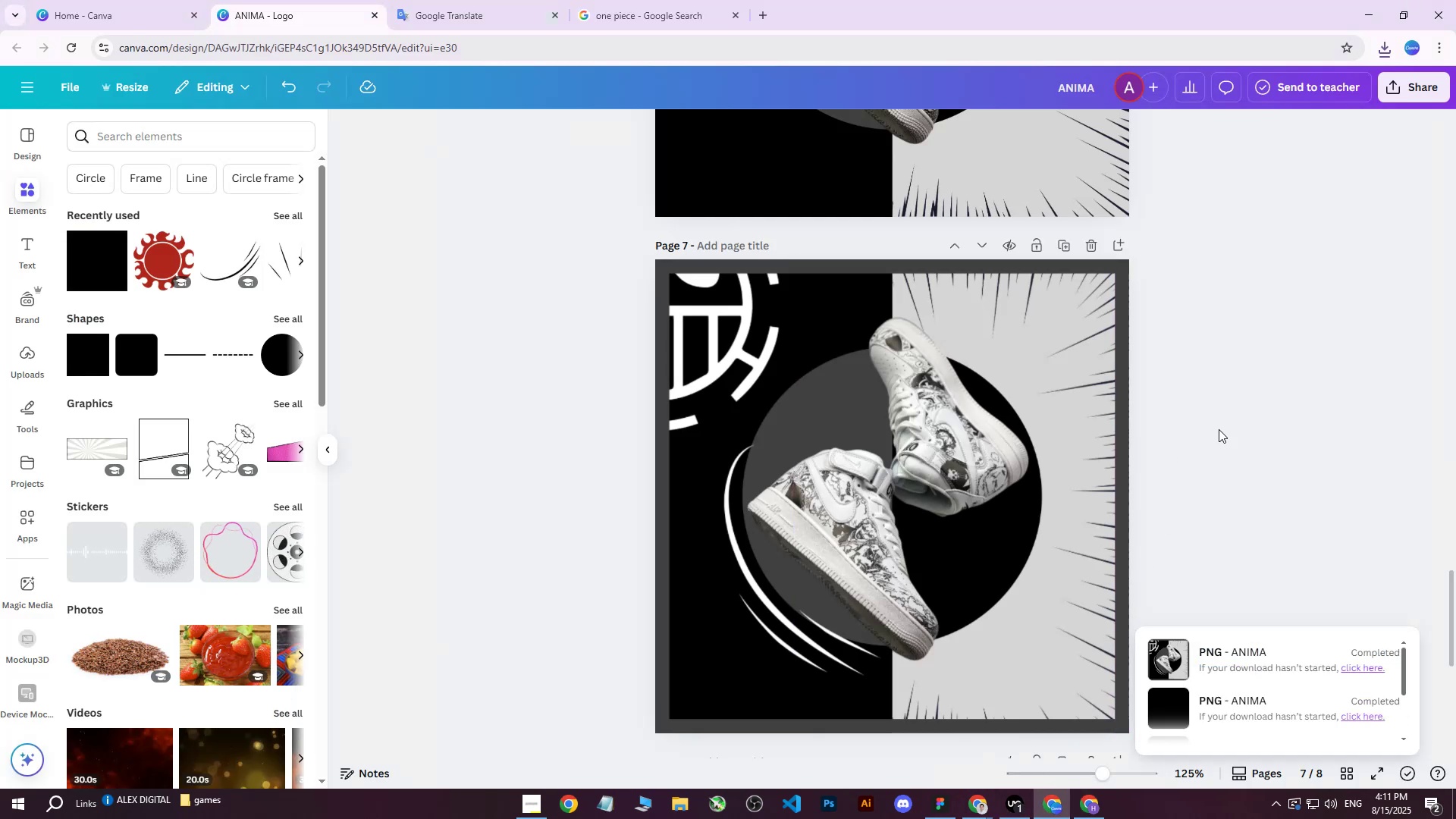 
left_click([1263, 429])
 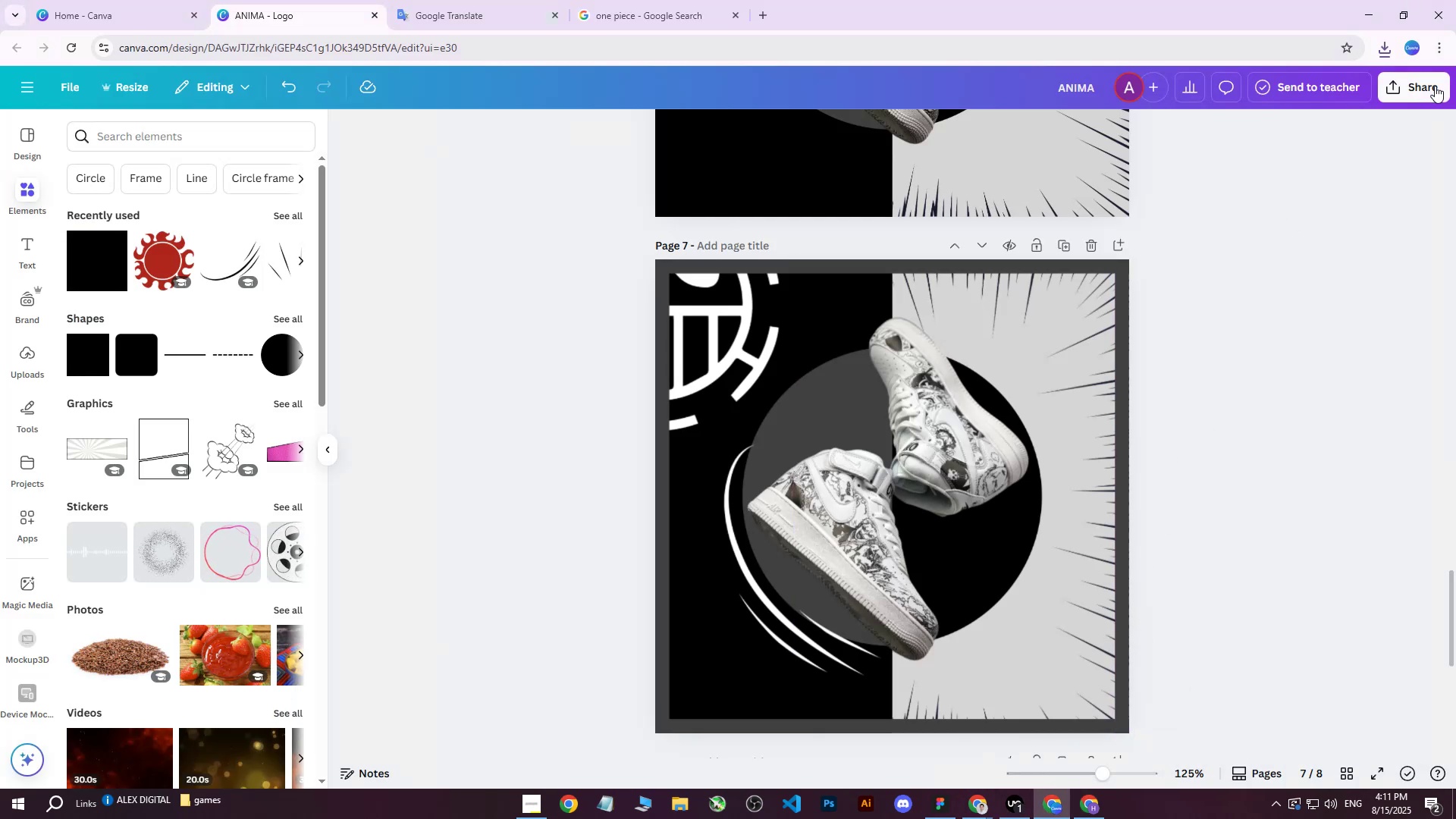 
left_click_drag(start_coordinate=[1427, 87], to_coordinate=[1371, 231])
 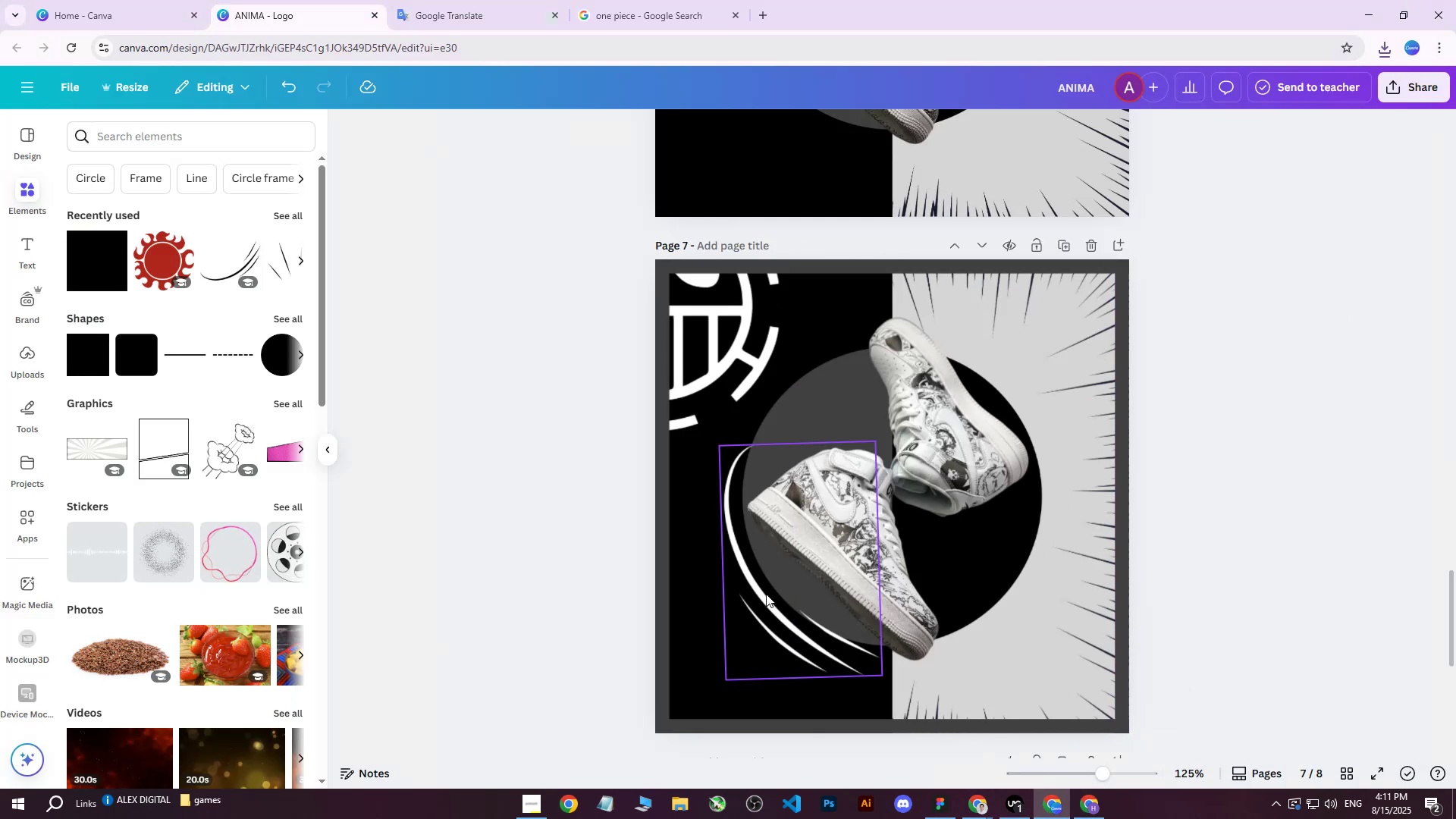 
left_click([761, 608])
 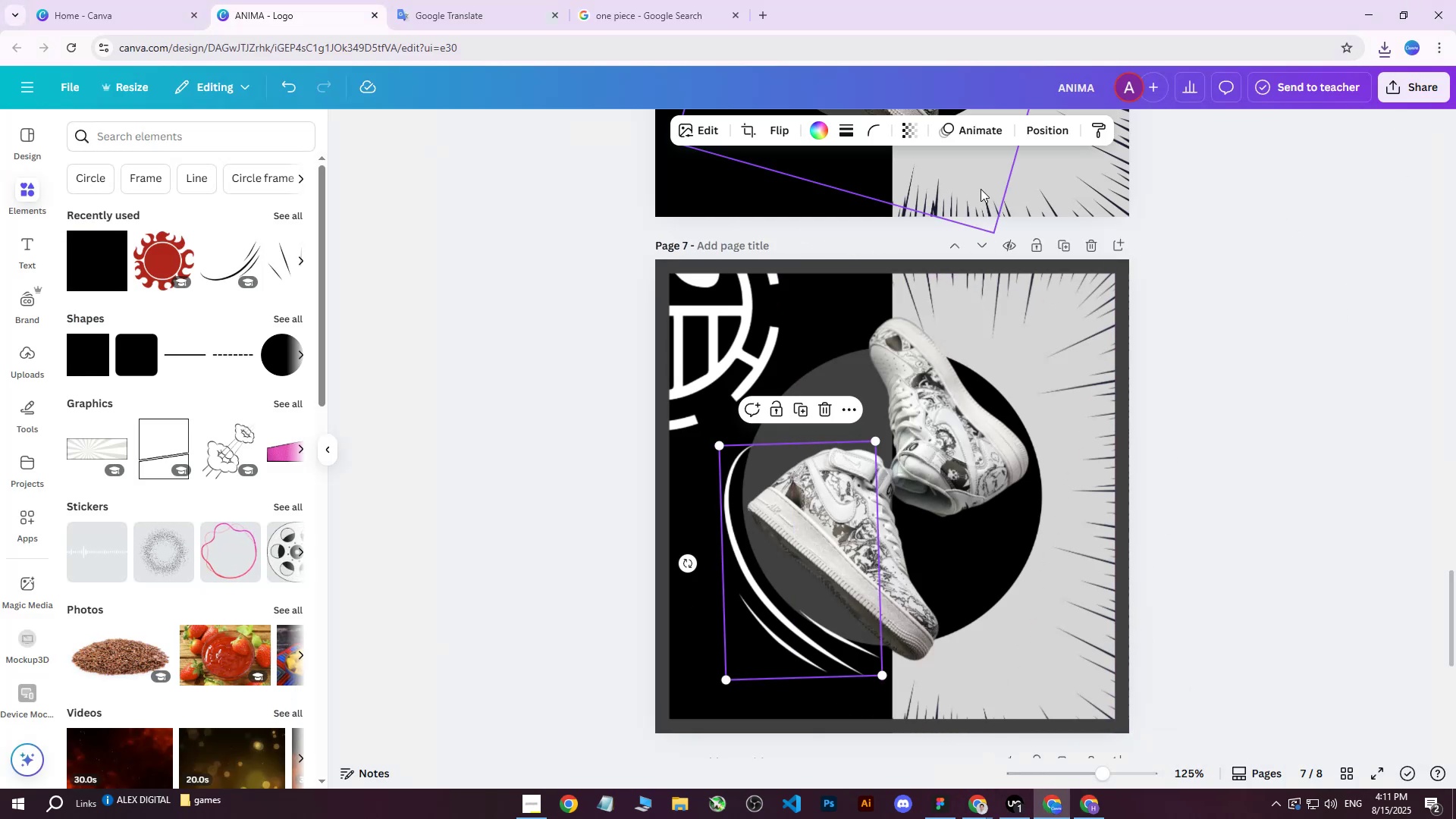 
left_click([1044, 127])
 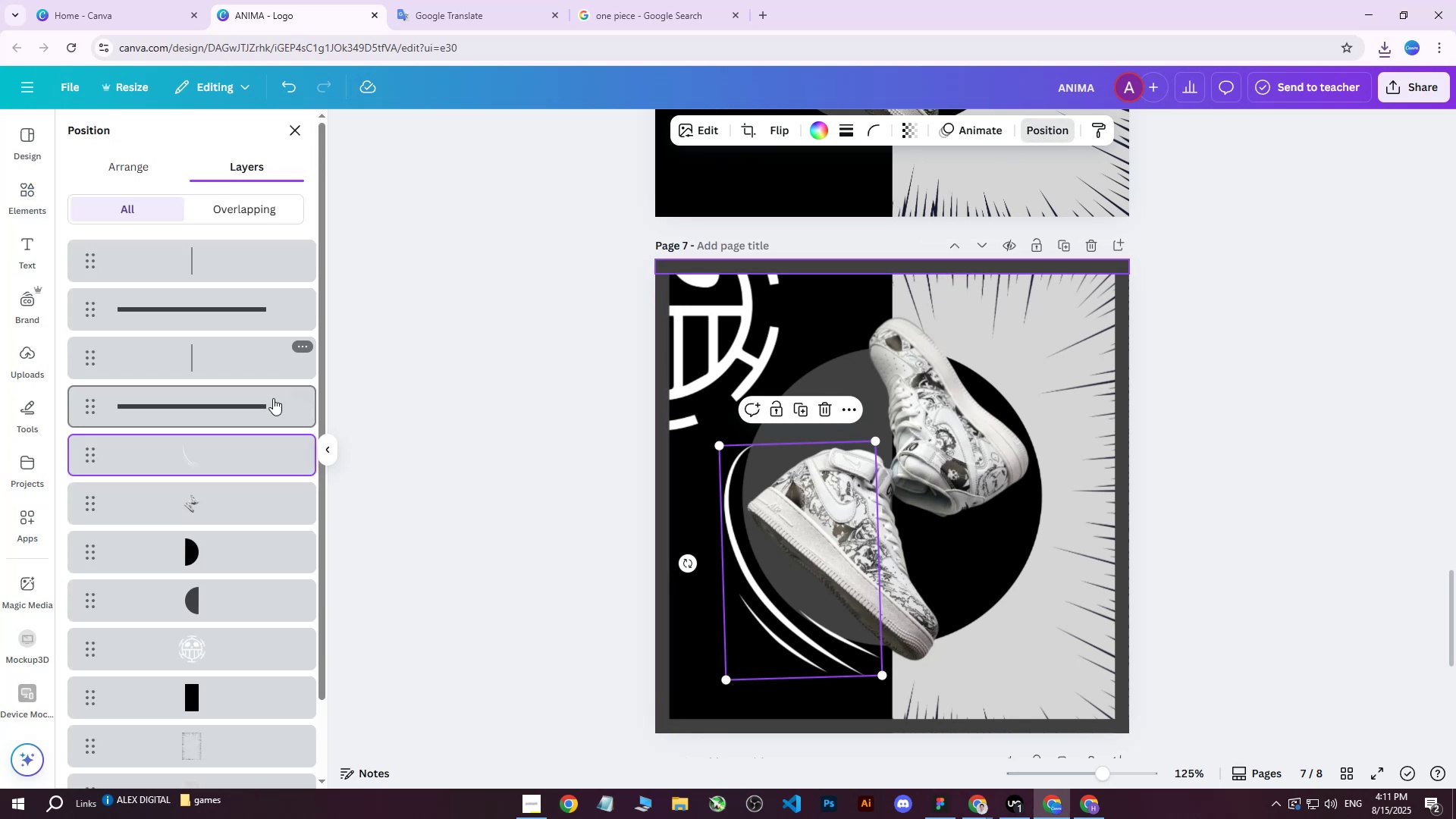 
left_click_drag(start_coordinate=[221, 453], to_coordinate=[230, 249])
 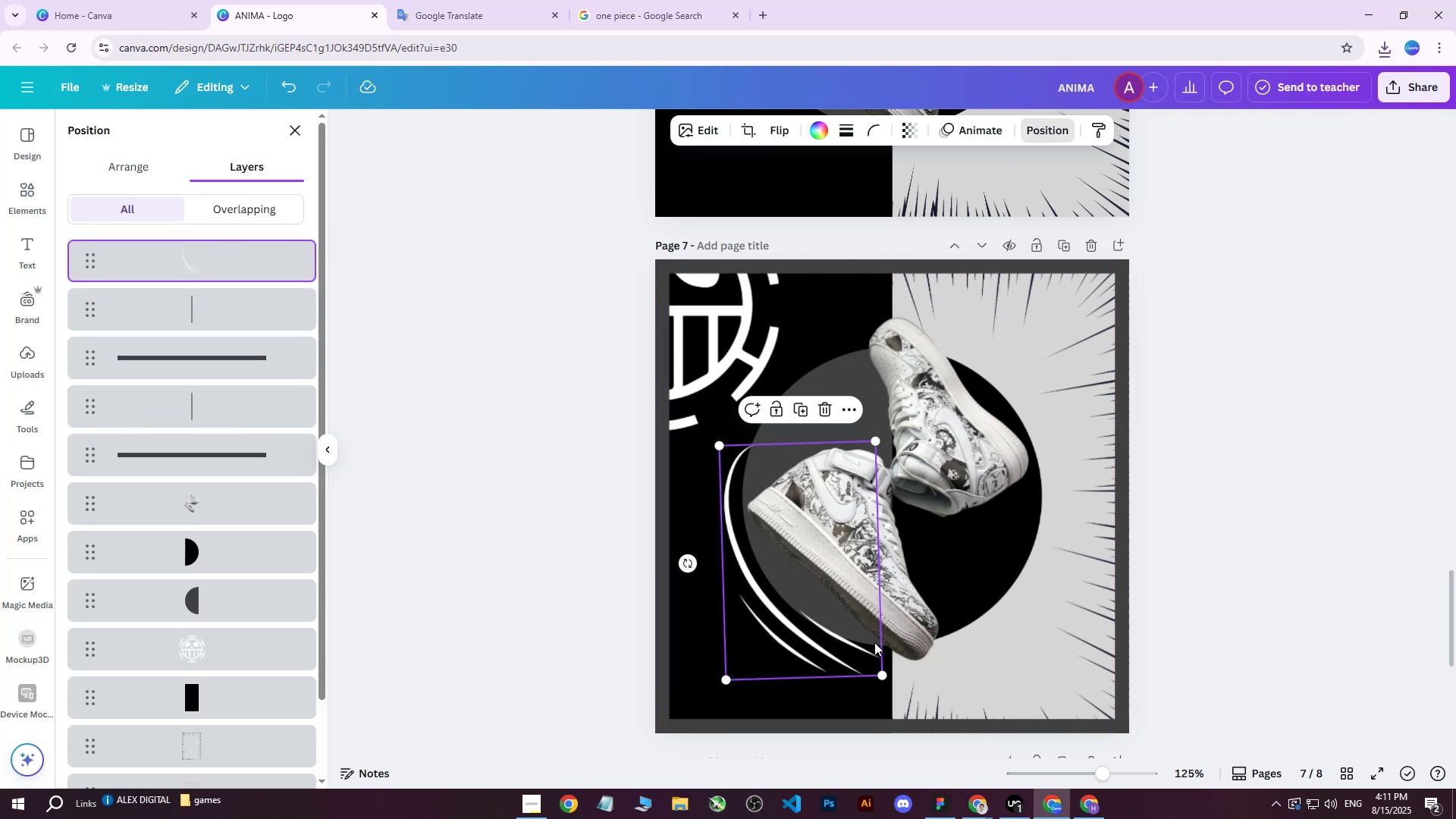 
scroll: coordinate [890, 620], scroll_direction: down, amount: 1.0
 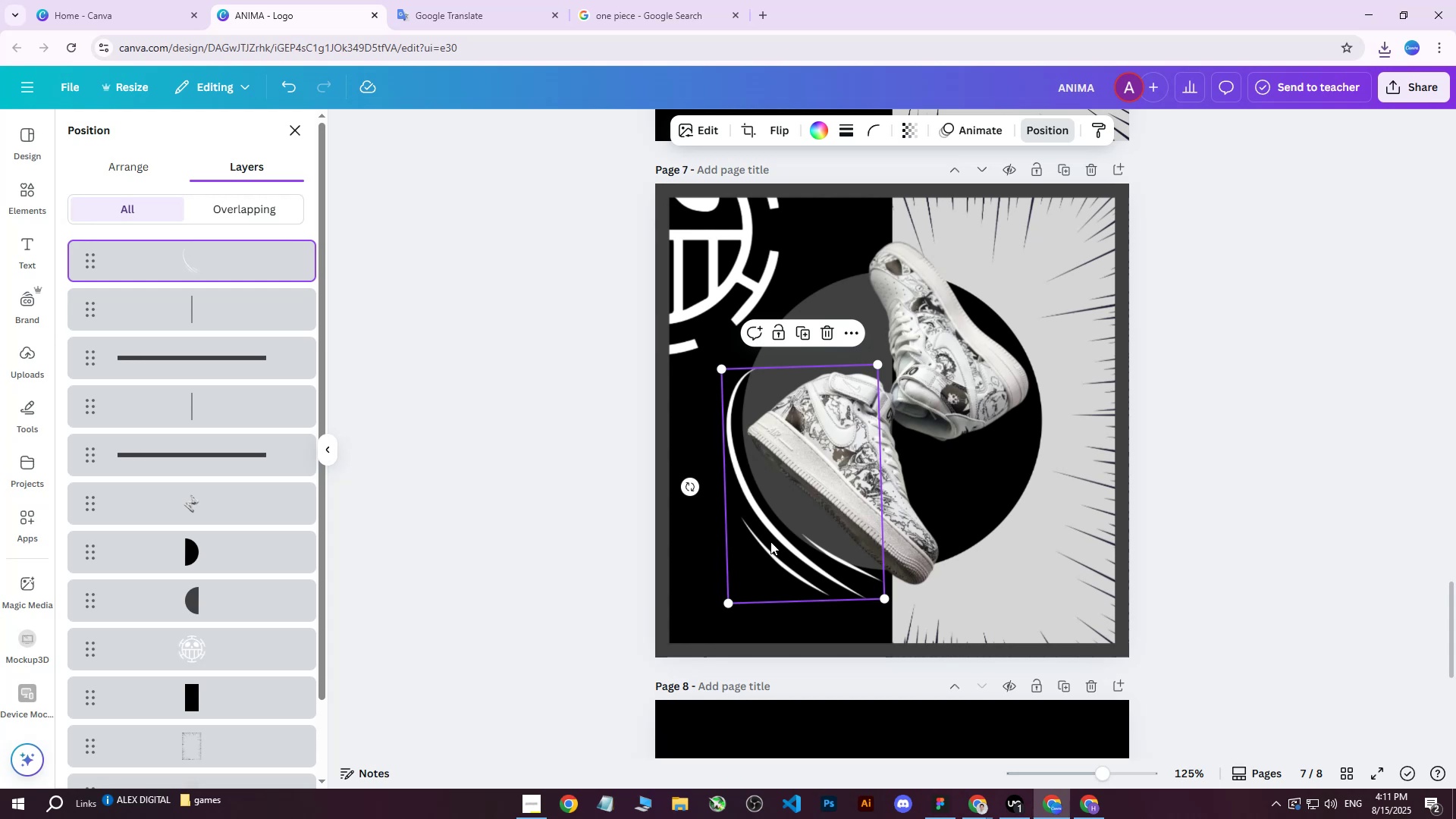 
wait(21.56)
 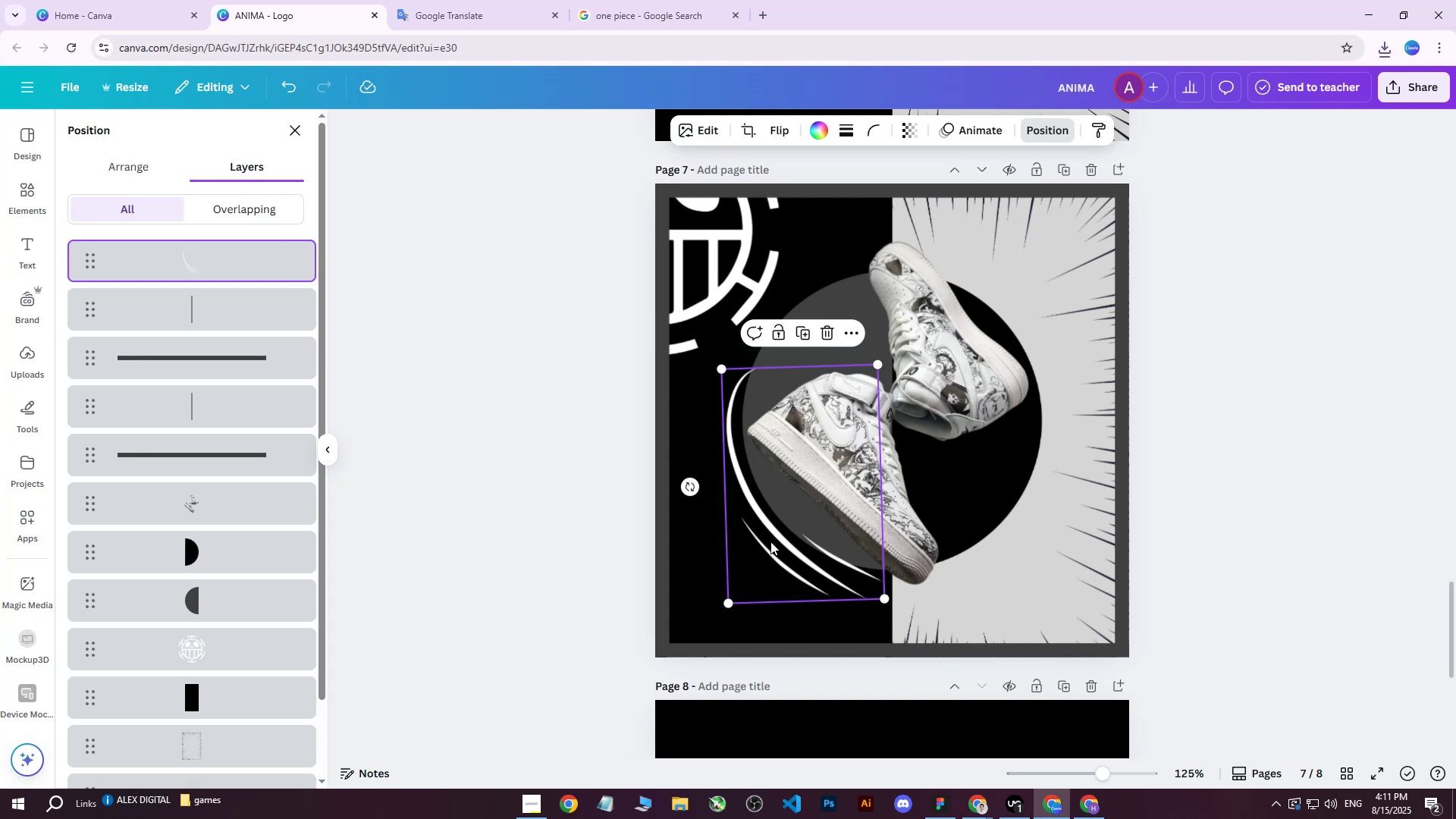 
left_click([1226, 334])
 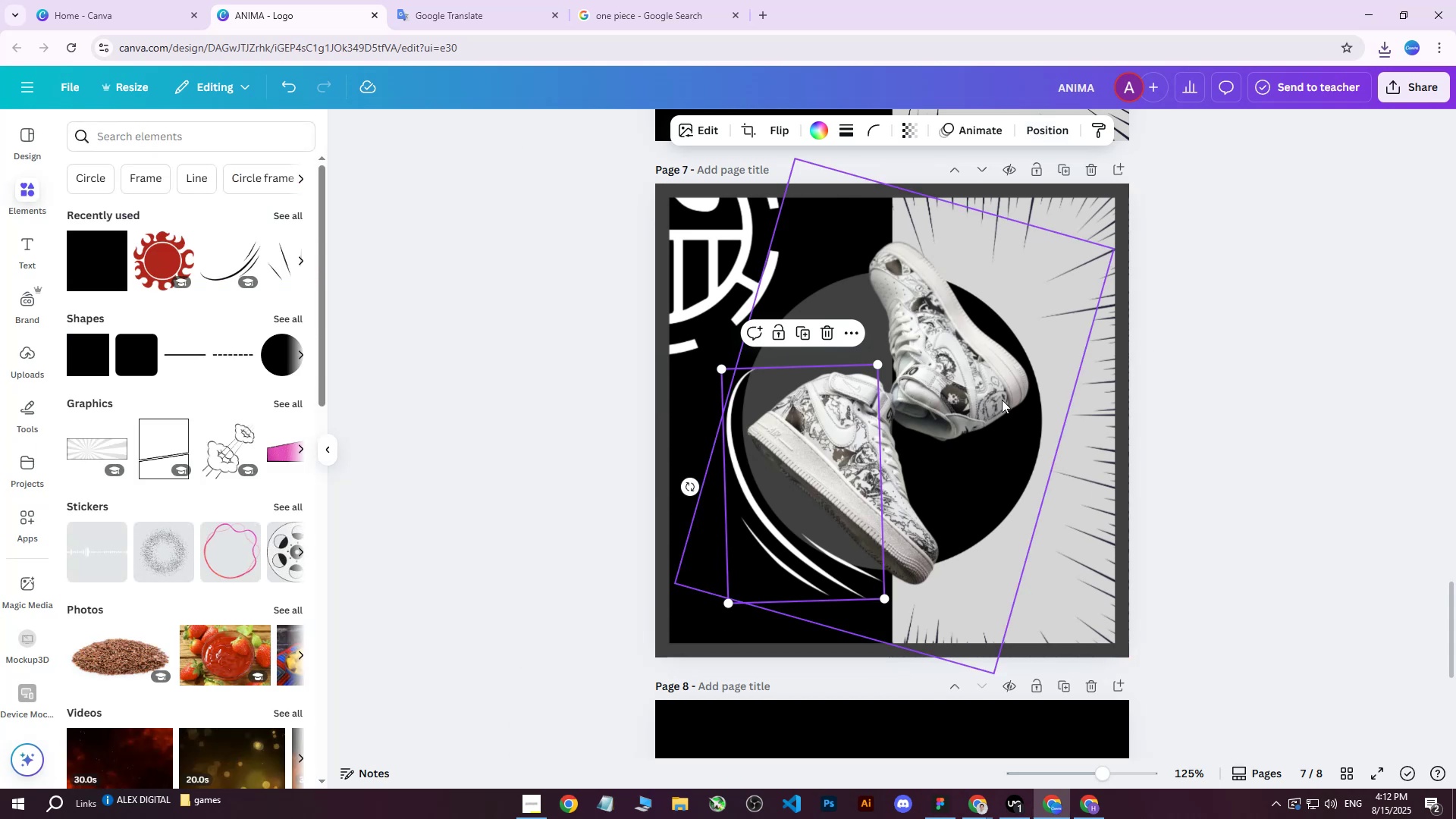 
left_click([1320, 293])
 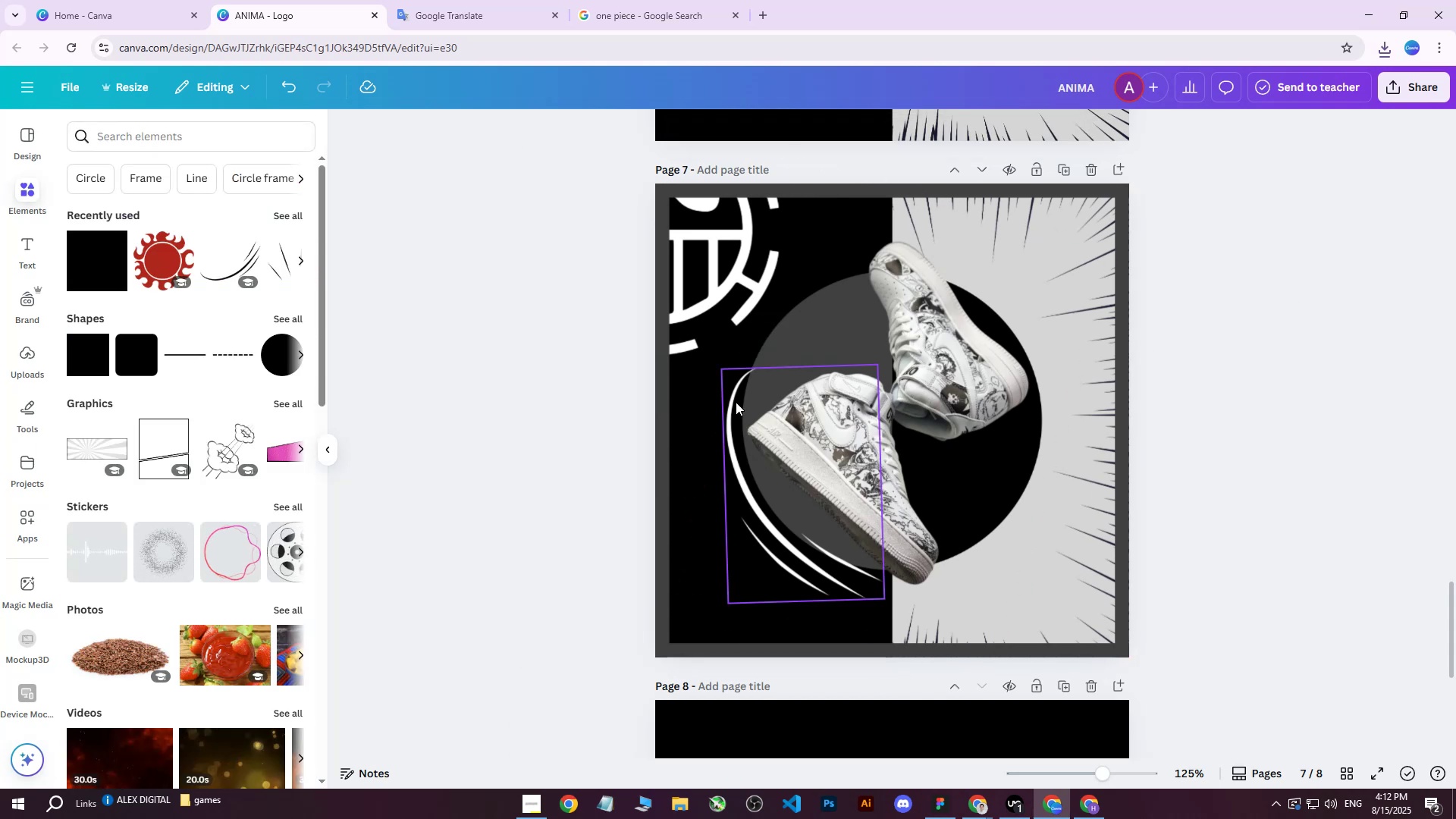 
left_click([729, 416])
 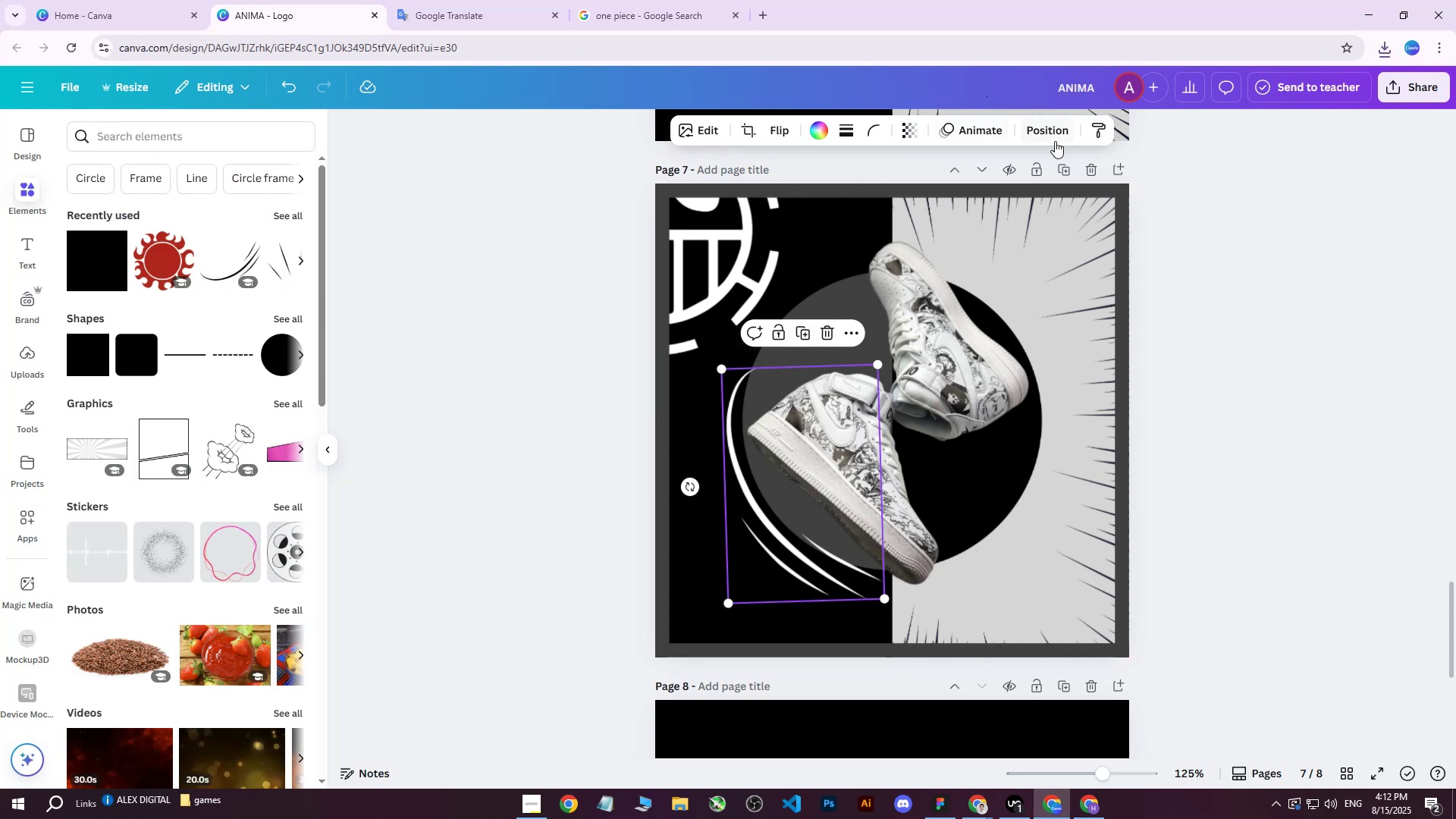 
left_click([1054, 133])
 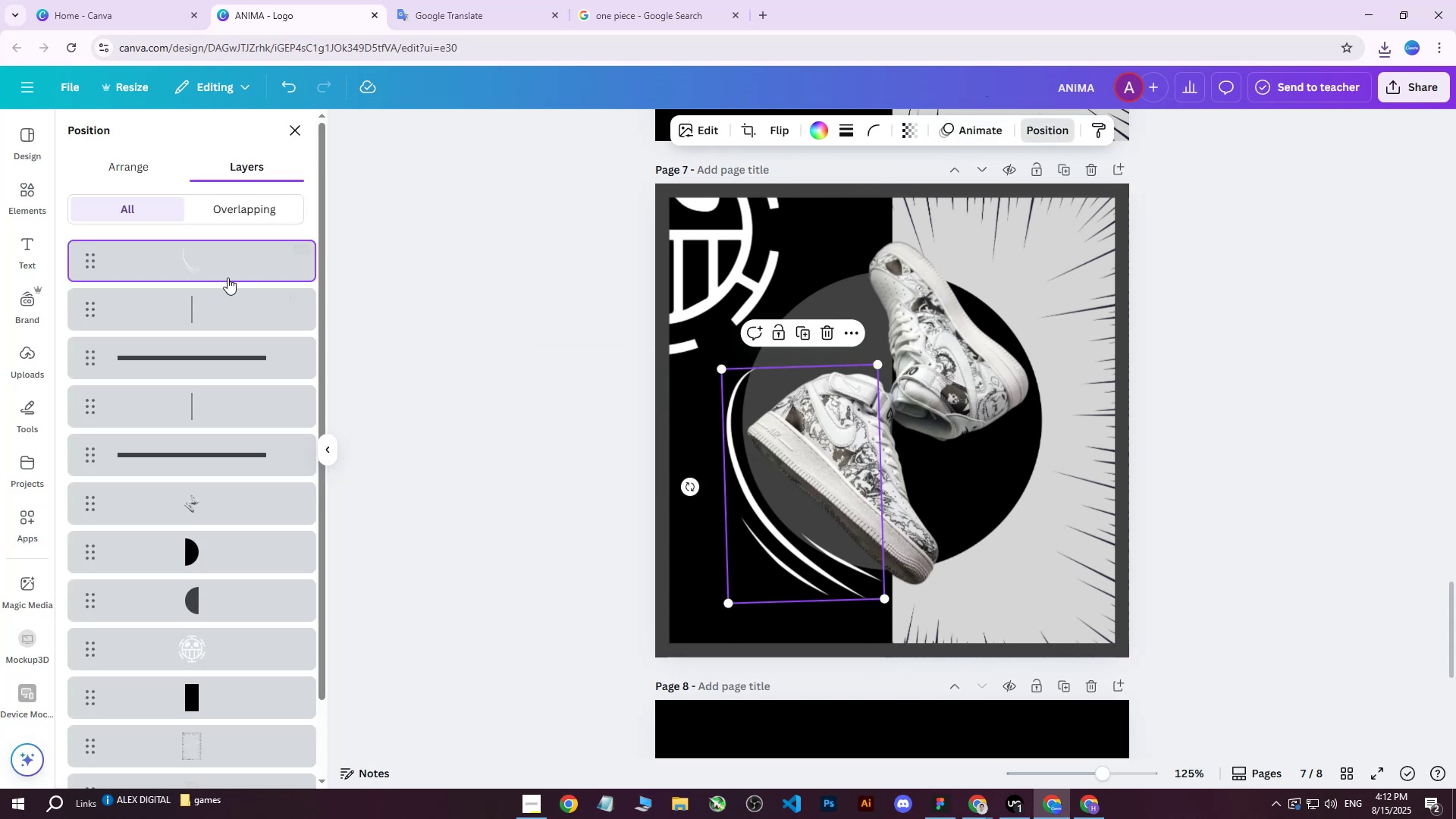 
left_click_drag(start_coordinate=[209, 266], to_coordinate=[212, 473])
 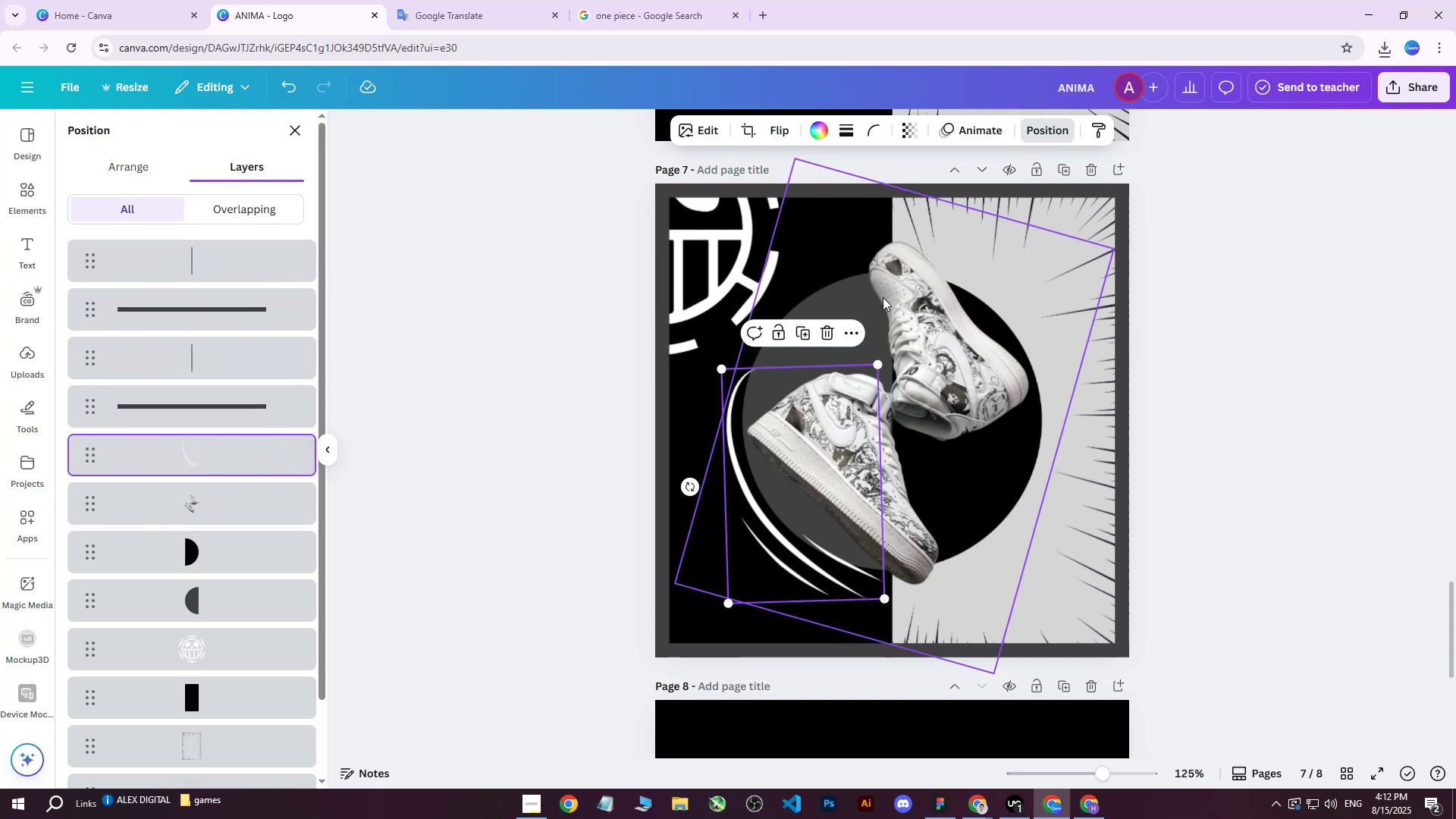 
left_click_drag(start_coordinate=[180, 462], to_coordinate=[175, 619])
 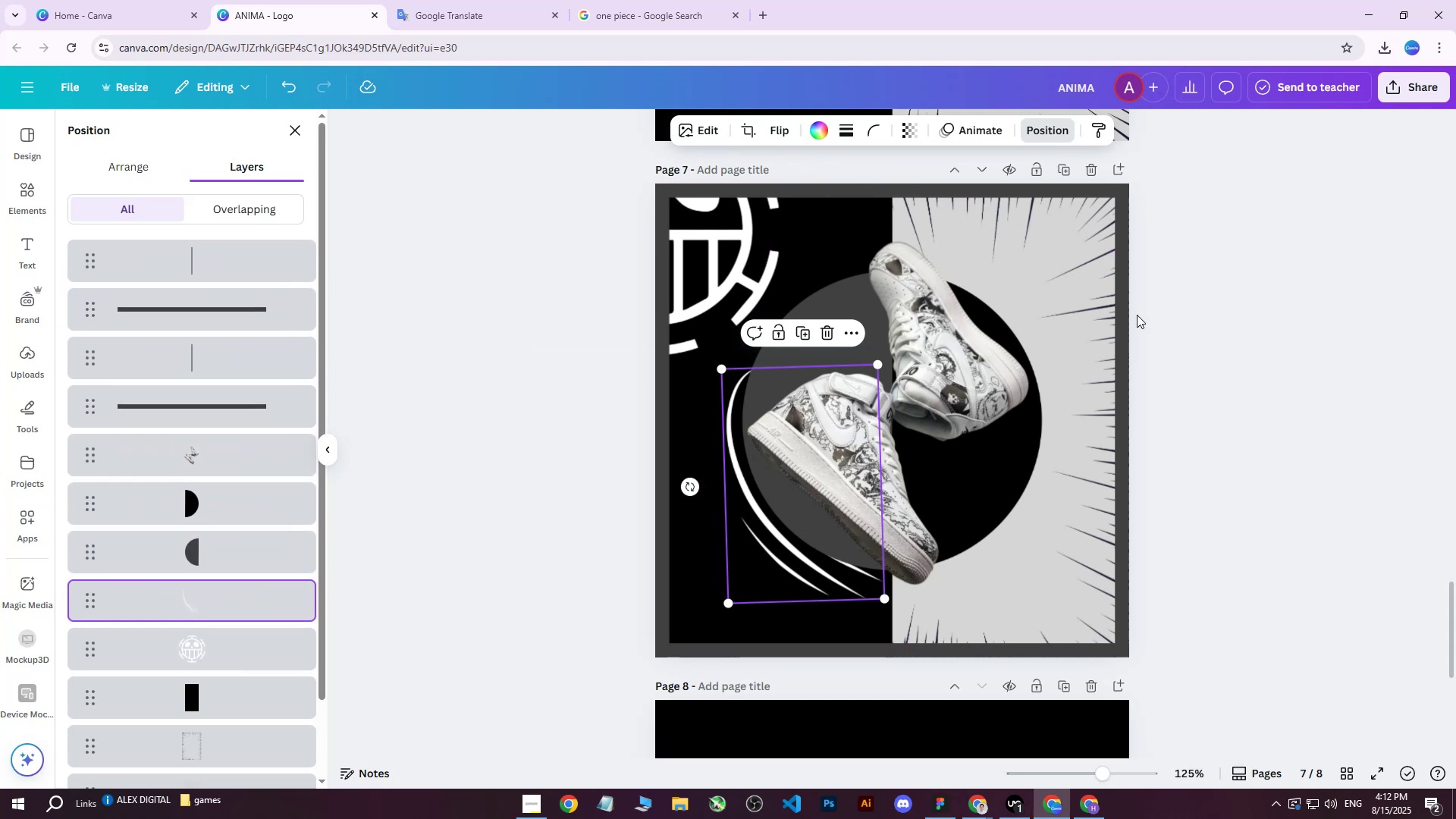 
left_click([1189, 300])
 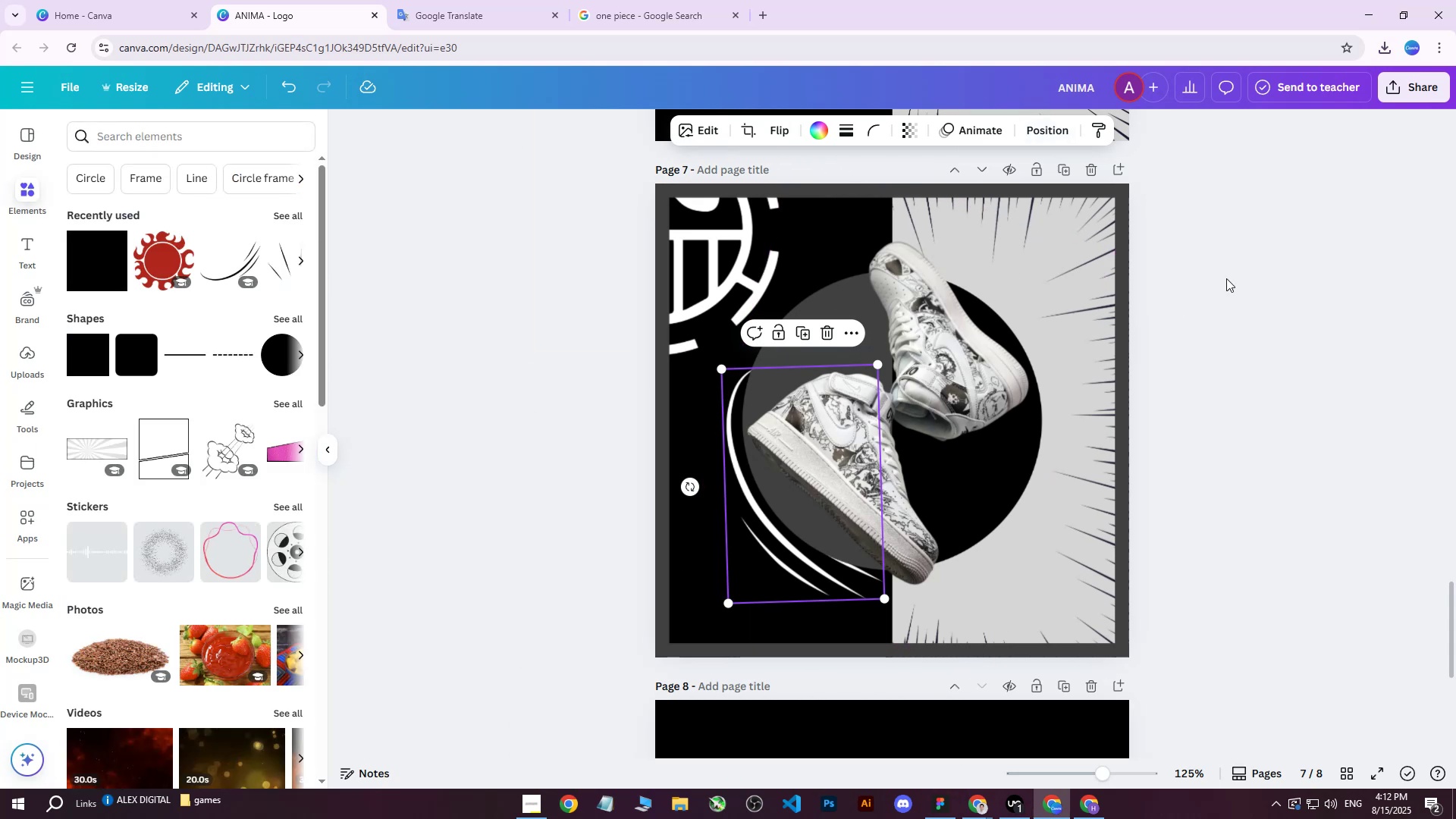 
left_click([1226, 278])
 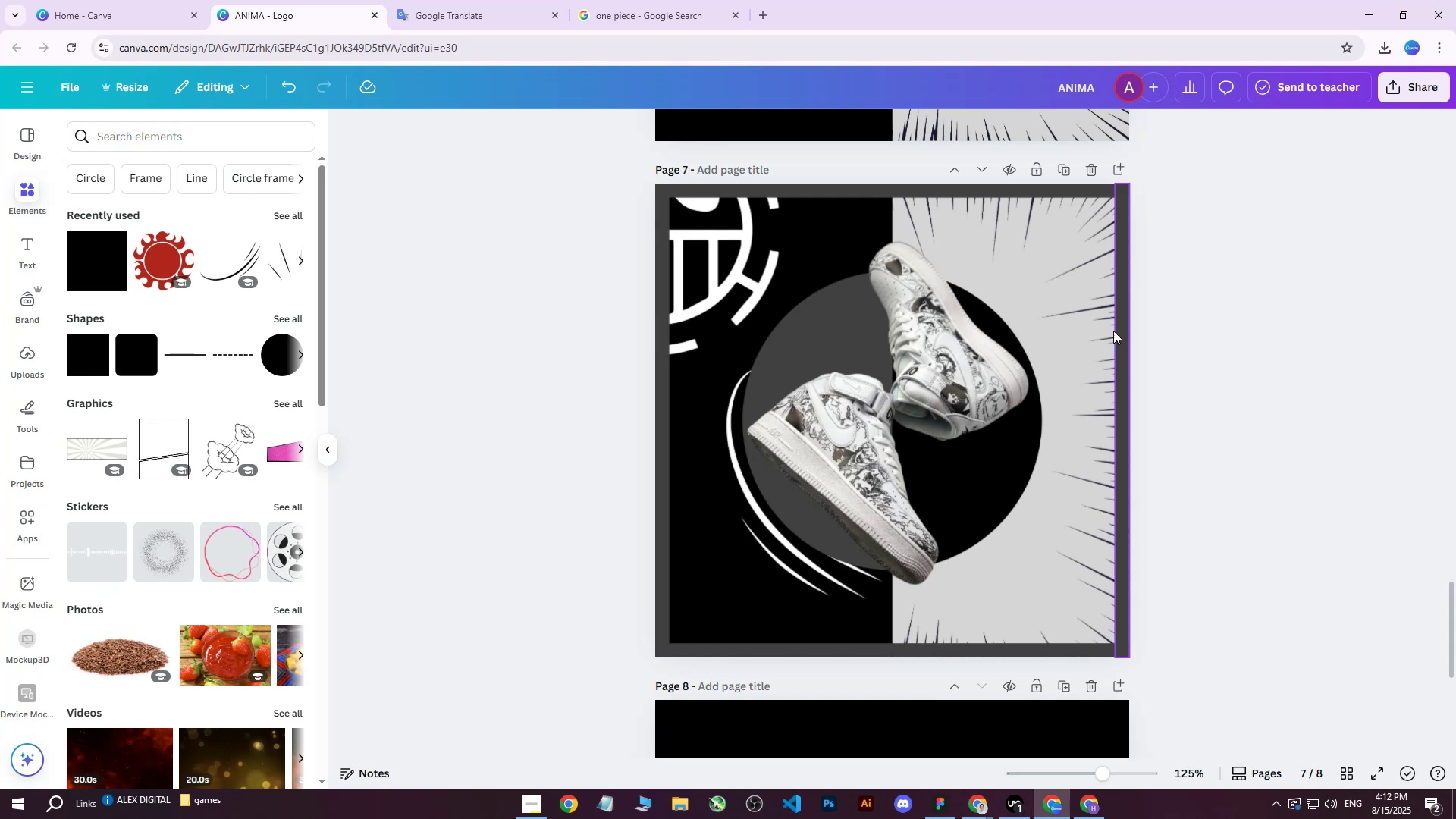 
left_click([734, 495])
 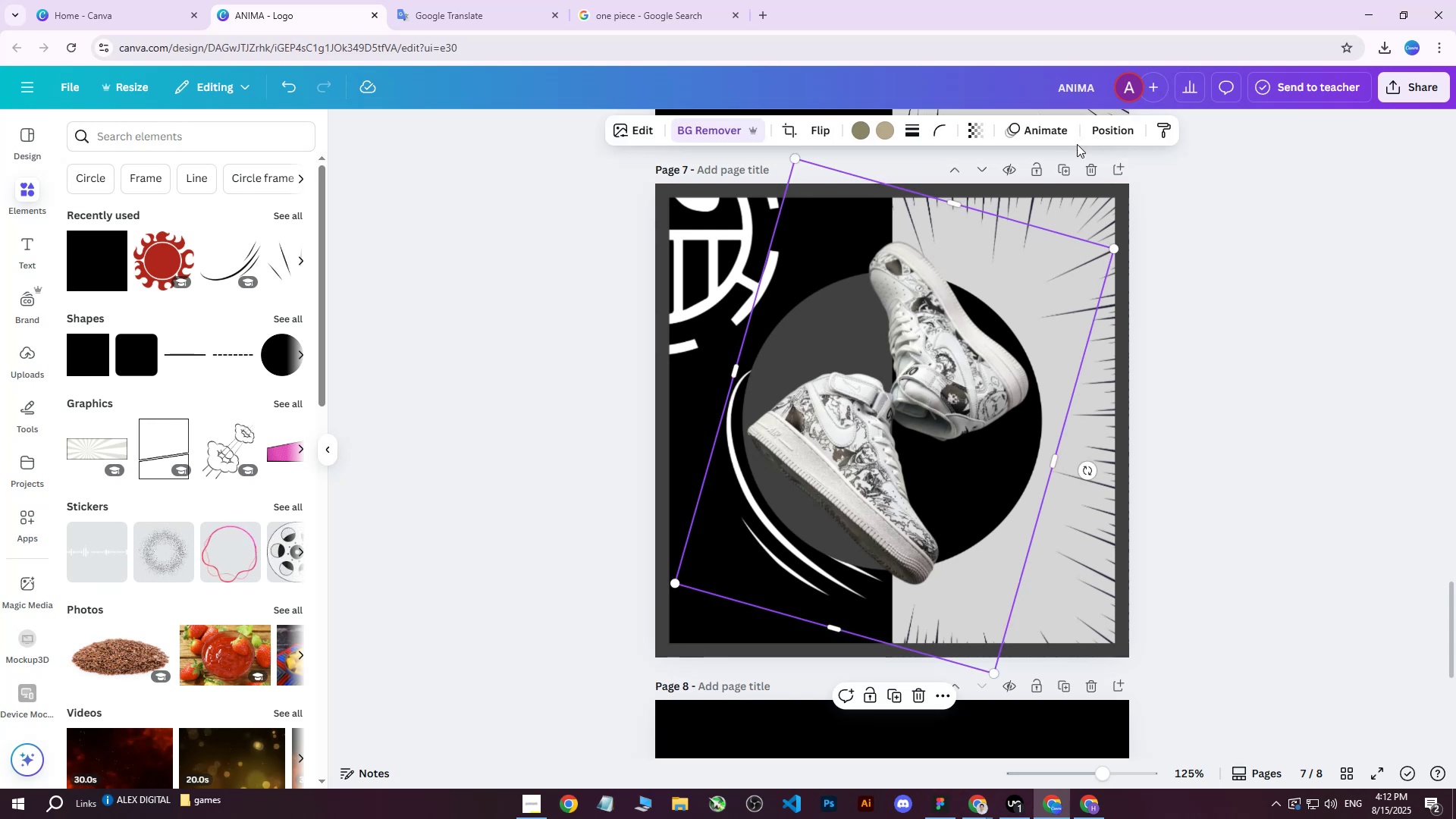 
left_click([1100, 131])
 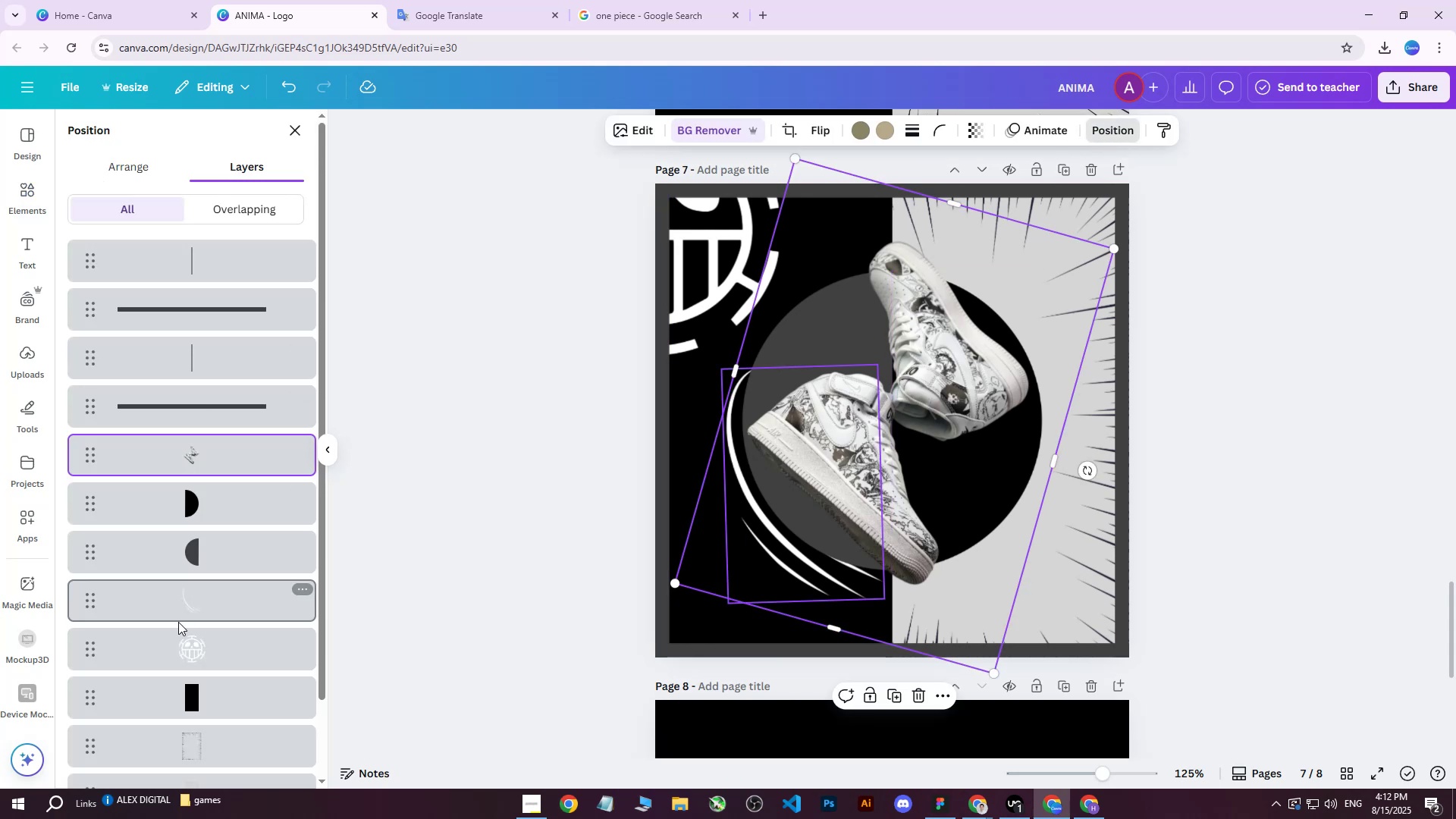 
left_click([190, 606])
 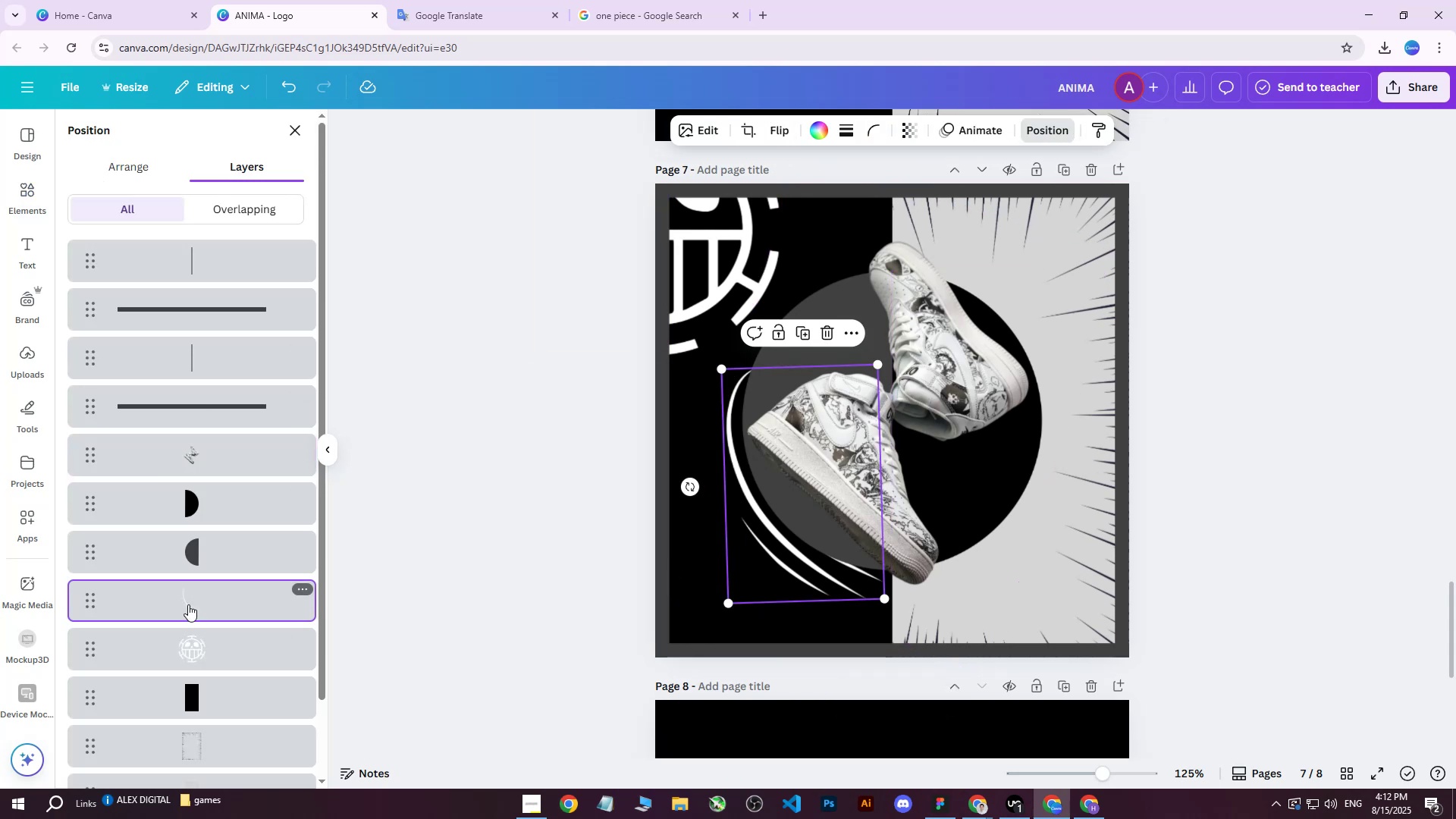 
left_click_drag(start_coordinate=[185, 602], to_coordinate=[194, 262])
 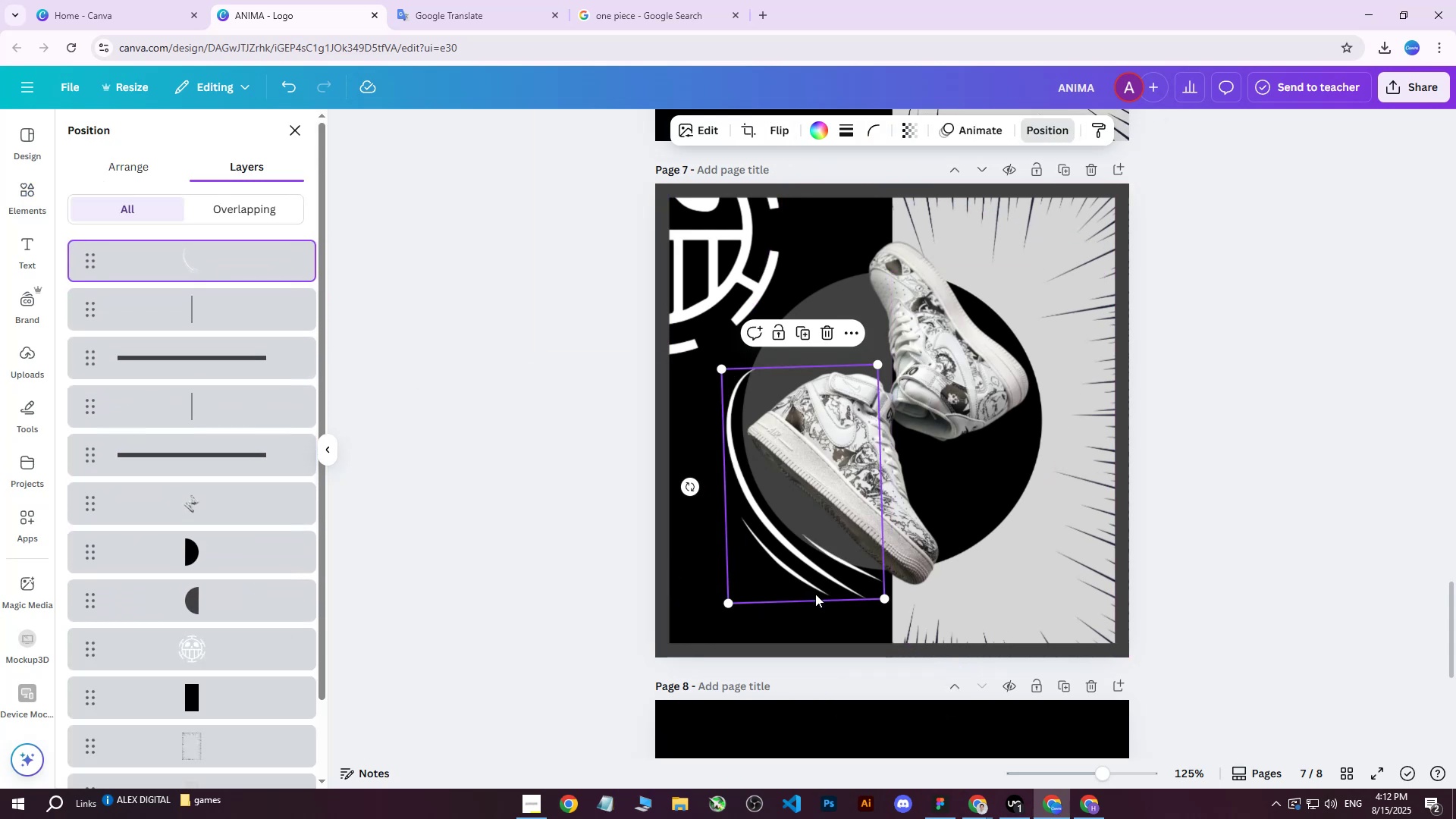 
left_click_drag(start_coordinate=[886, 600], to_coordinate=[963, 632])
 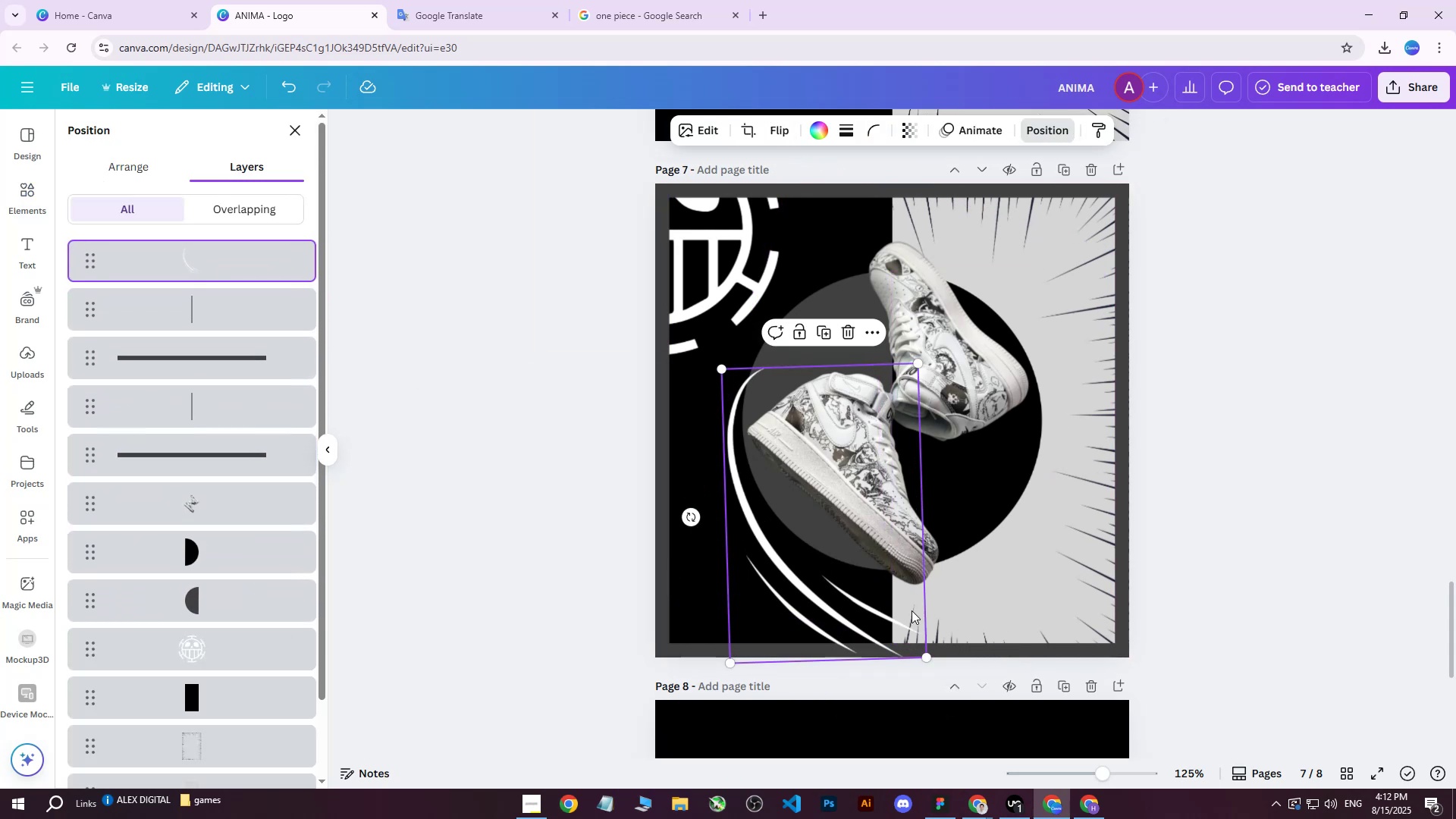 
left_click_drag(start_coordinate=[897, 596], to_coordinate=[871, 574])
 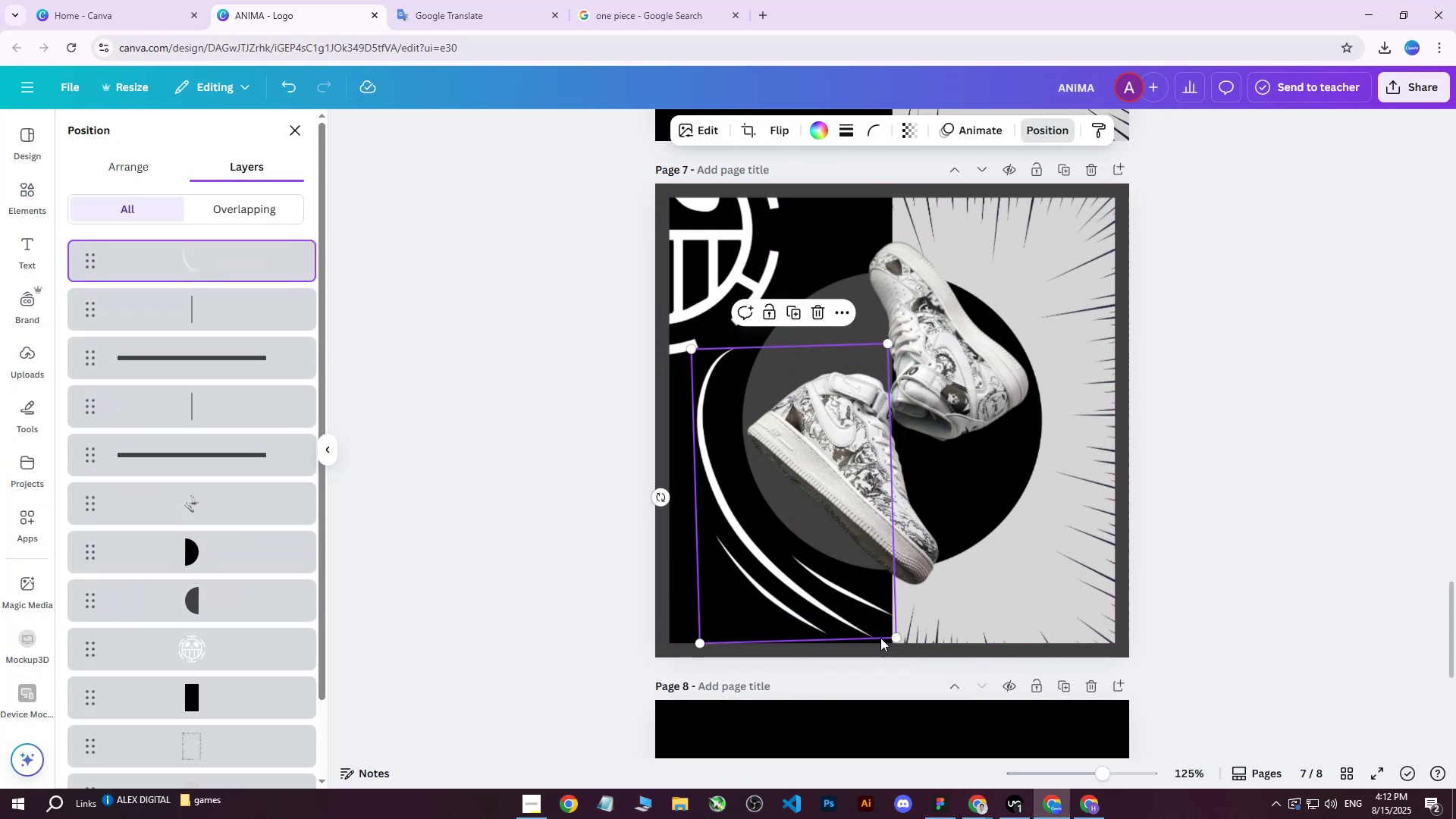 
left_click_drag(start_coordinate=[899, 636], to_coordinate=[874, 590])
 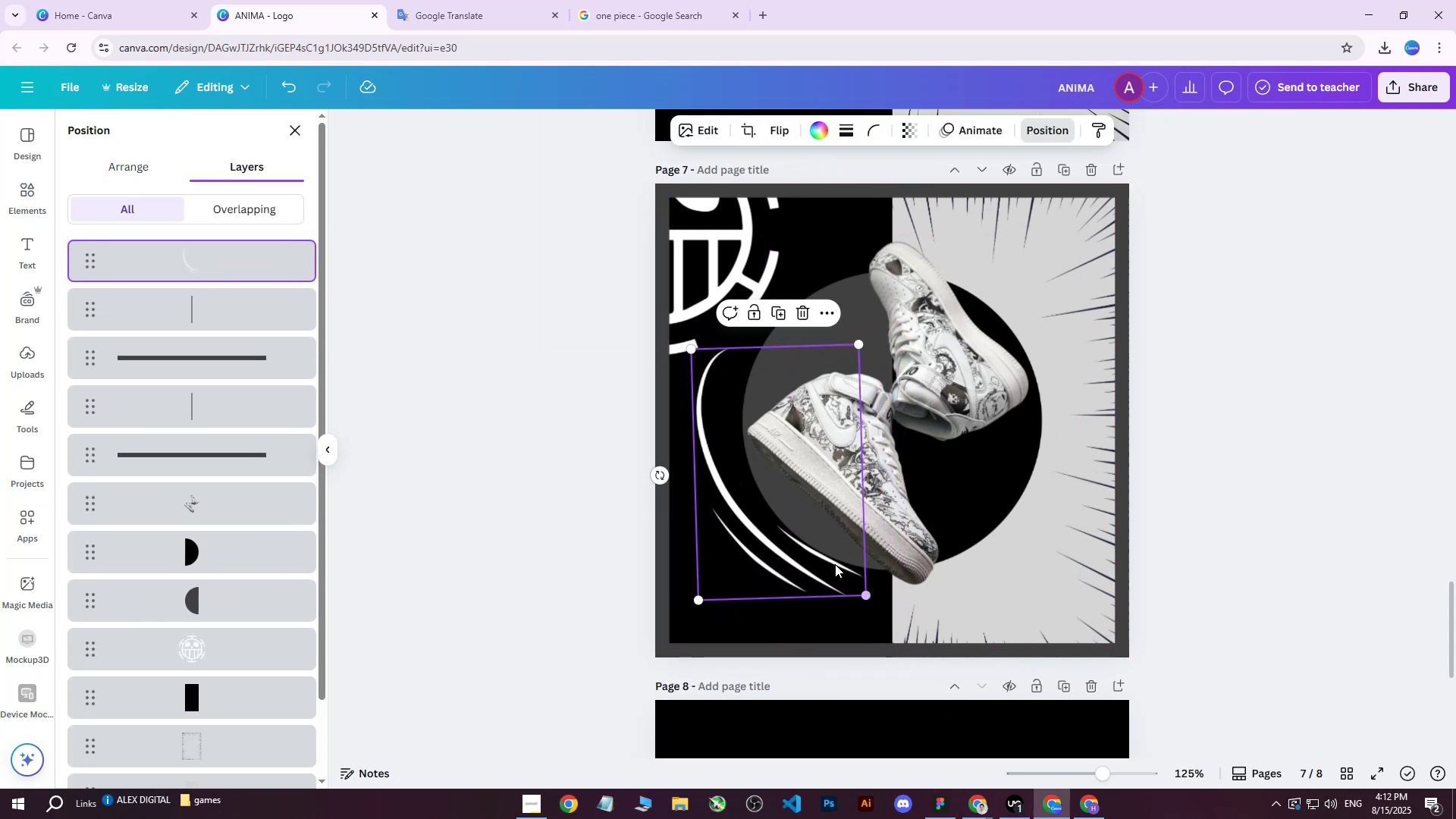 
left_click_drag(start_coordinate=[785, 531], to_coordinate=[820, 546])
 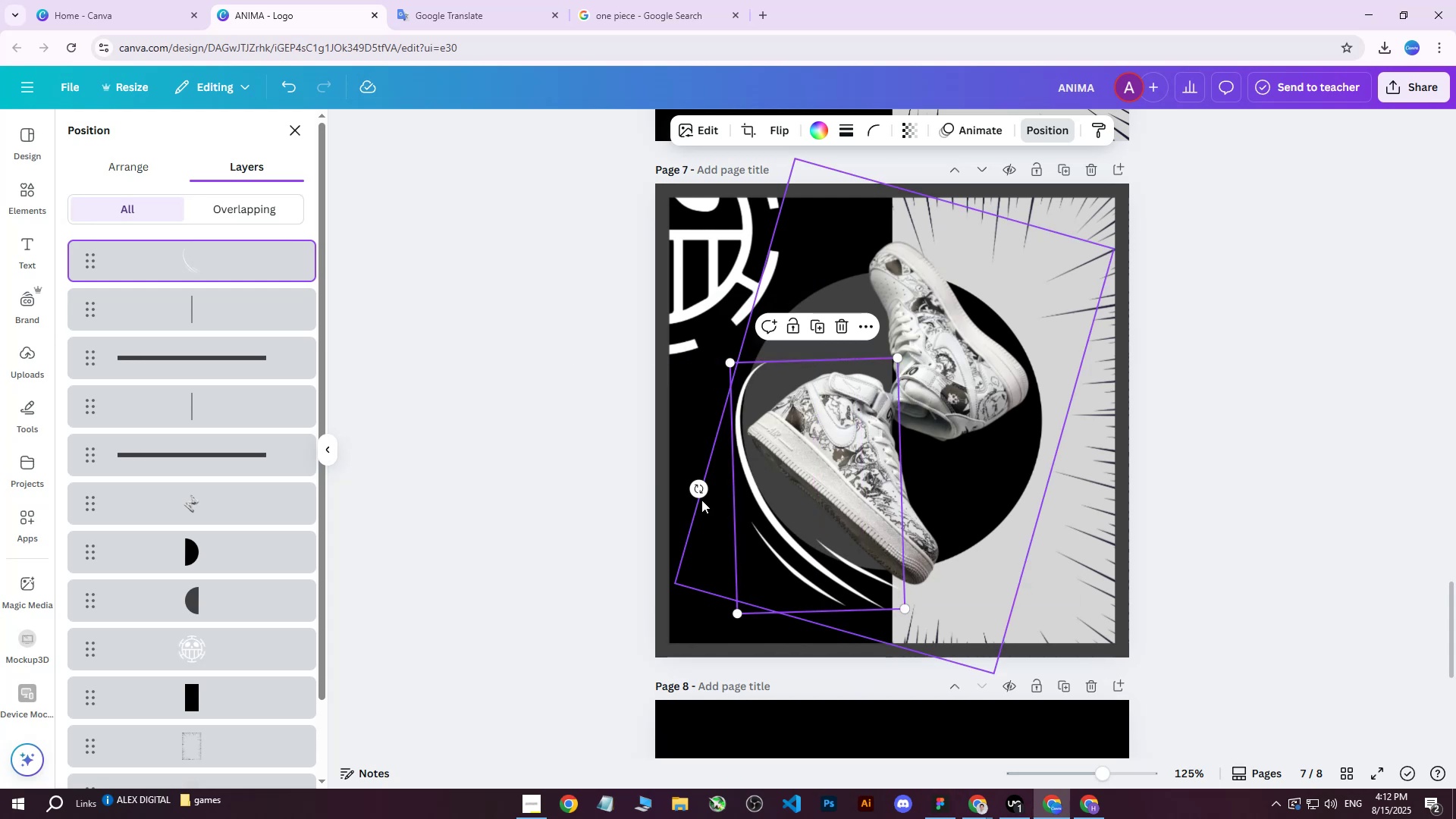 
left_click_drag(start_coordinate=[701, 495], to_coordinate=[730, 531])
 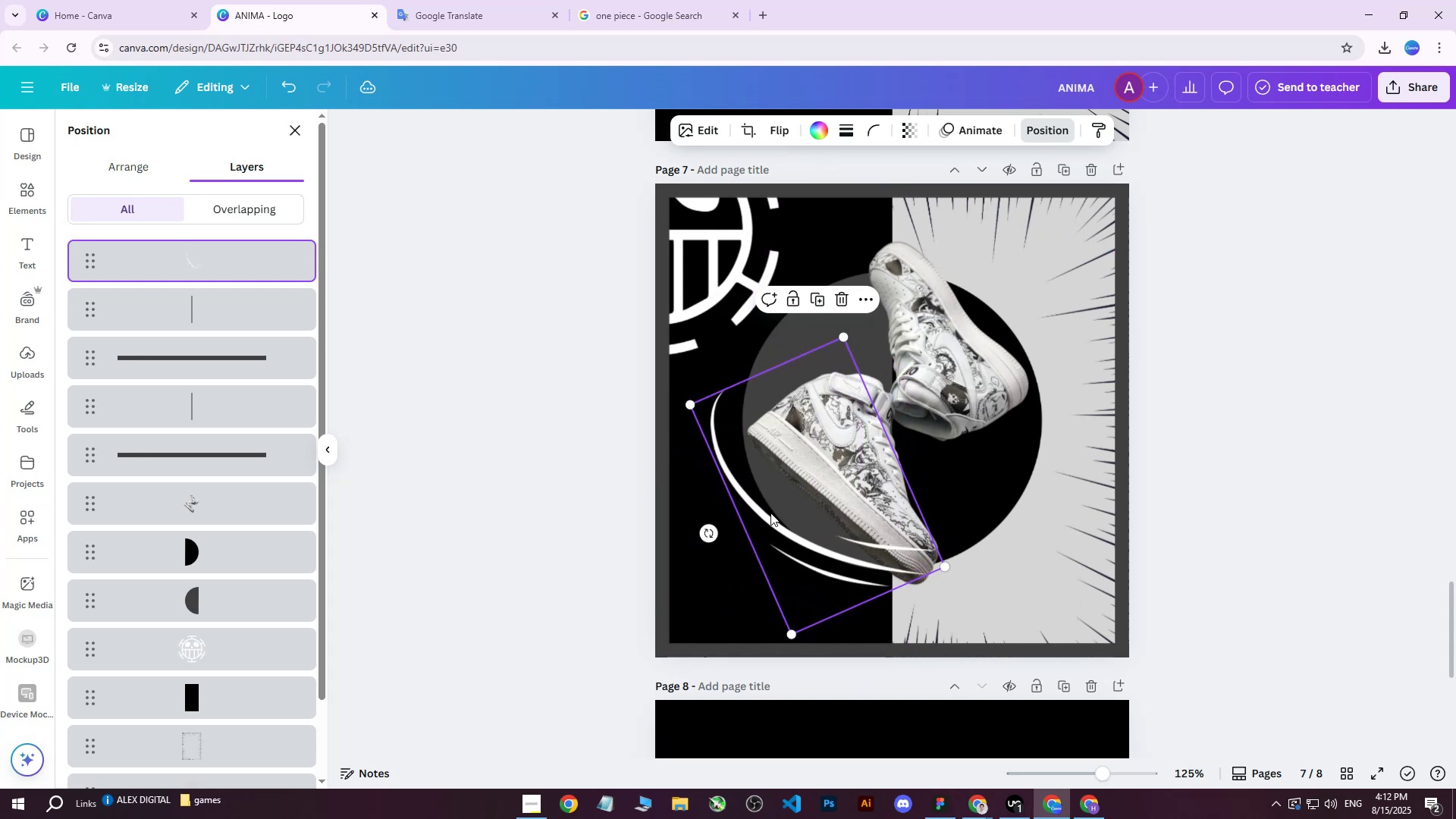 
left_click_drag(start_coordinate=[802, 491], to_coordinate=[802, 471])
 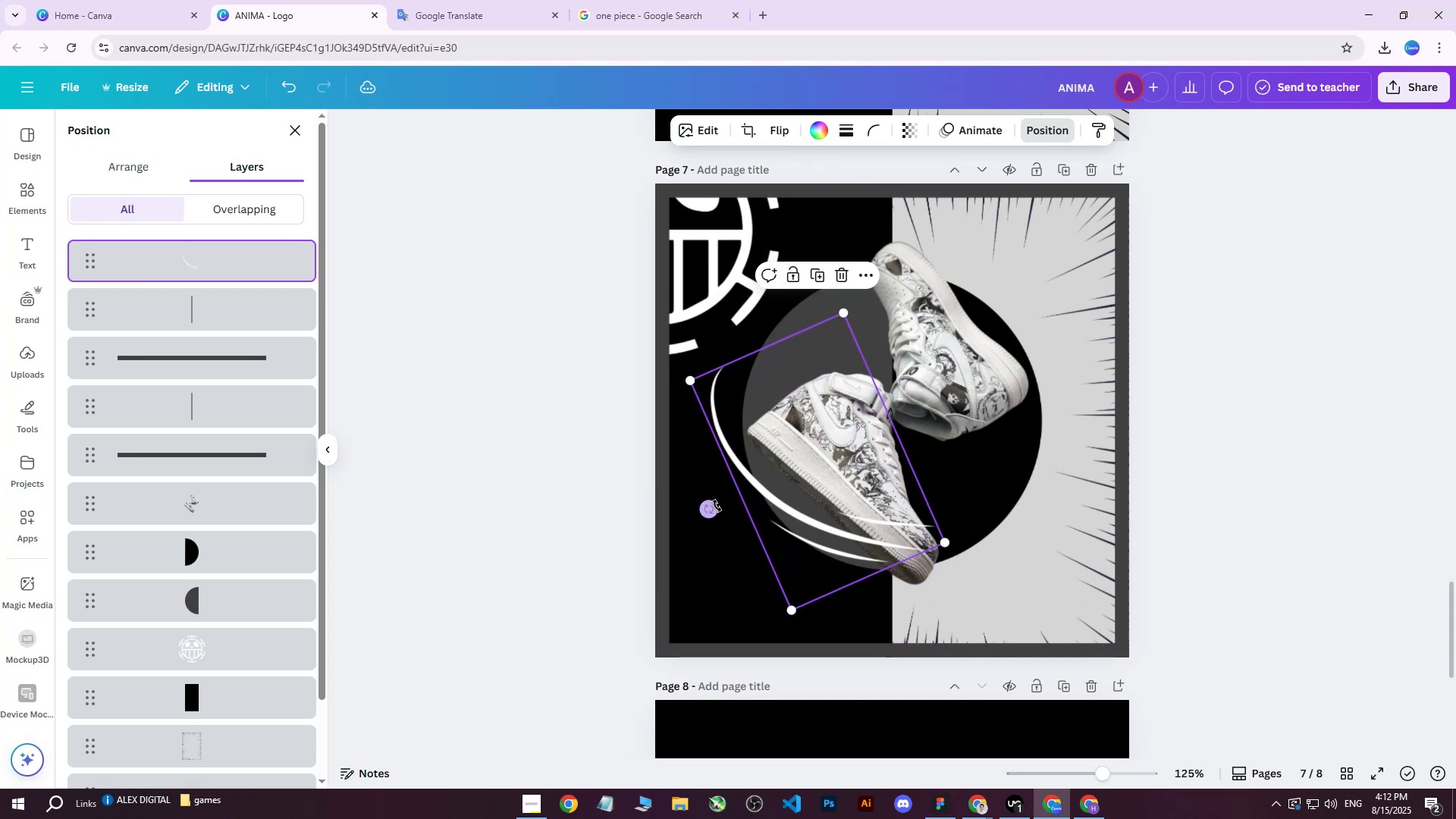 
left_click_drag(start_coordinate=[714, 509], to_coordinate=[723, 466])
 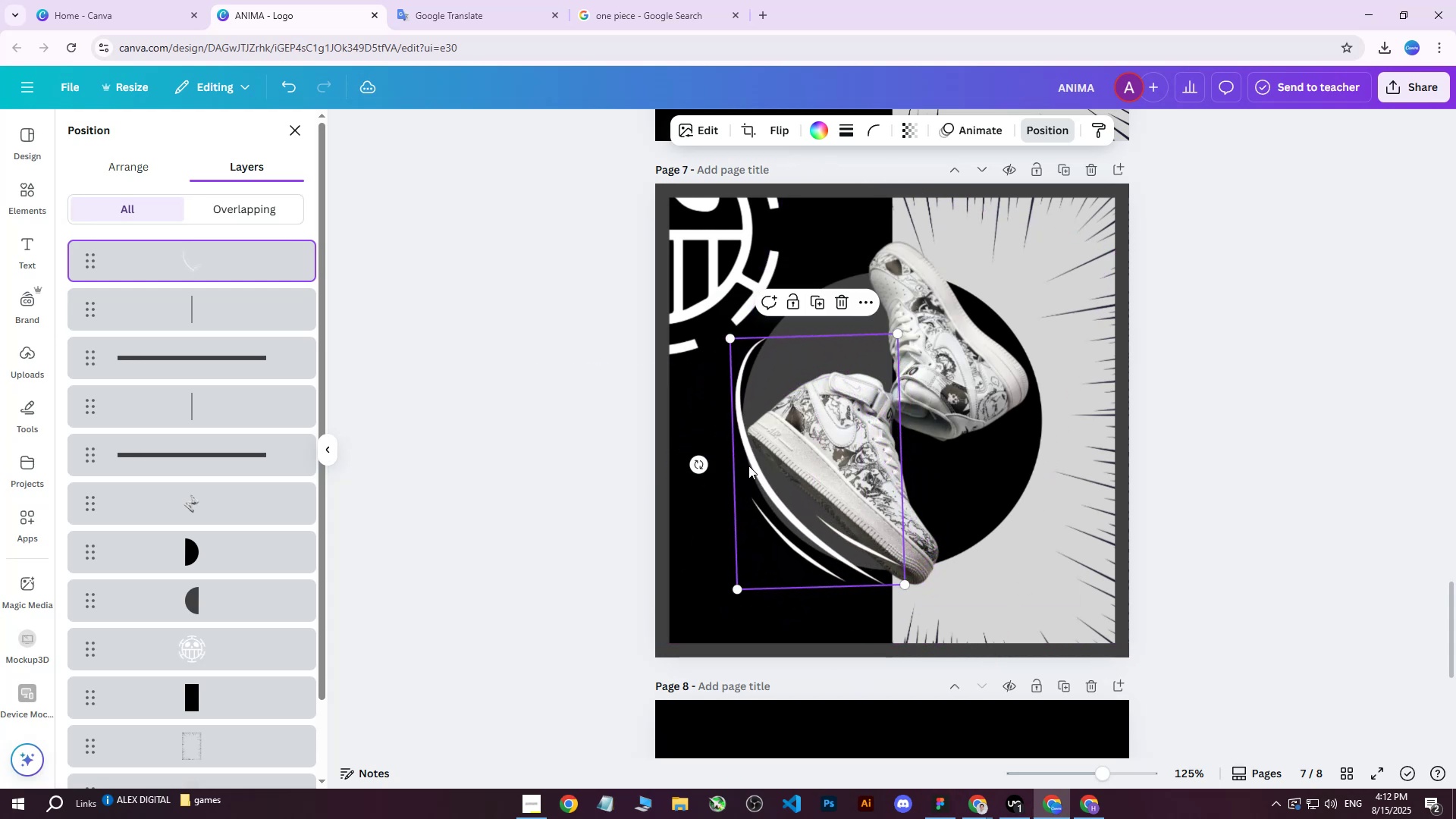 
left_click_drag(start_coordinate=[772, 464], to_coordinate=[760, 488])
 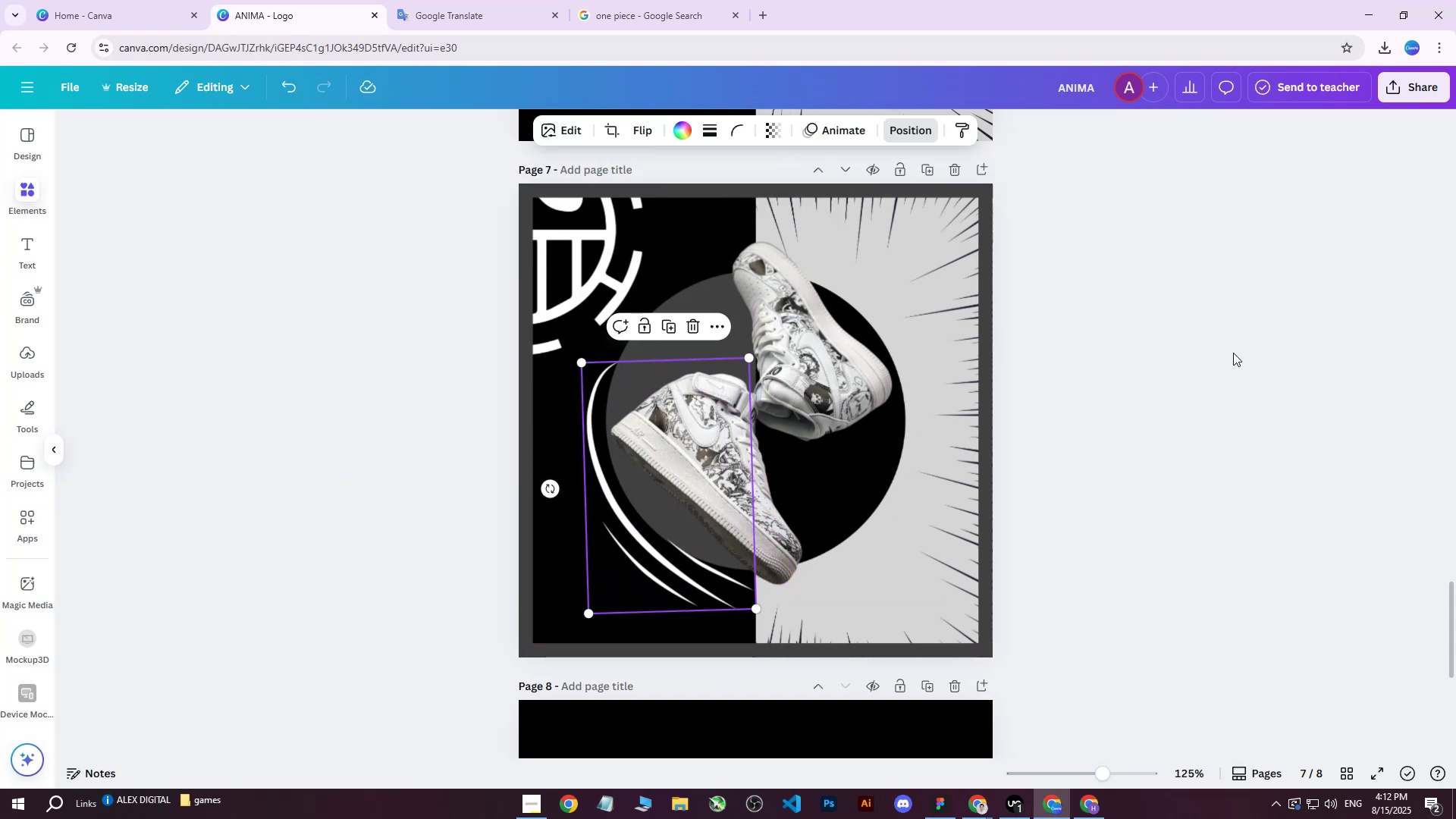 
double_click([1233, 353])
 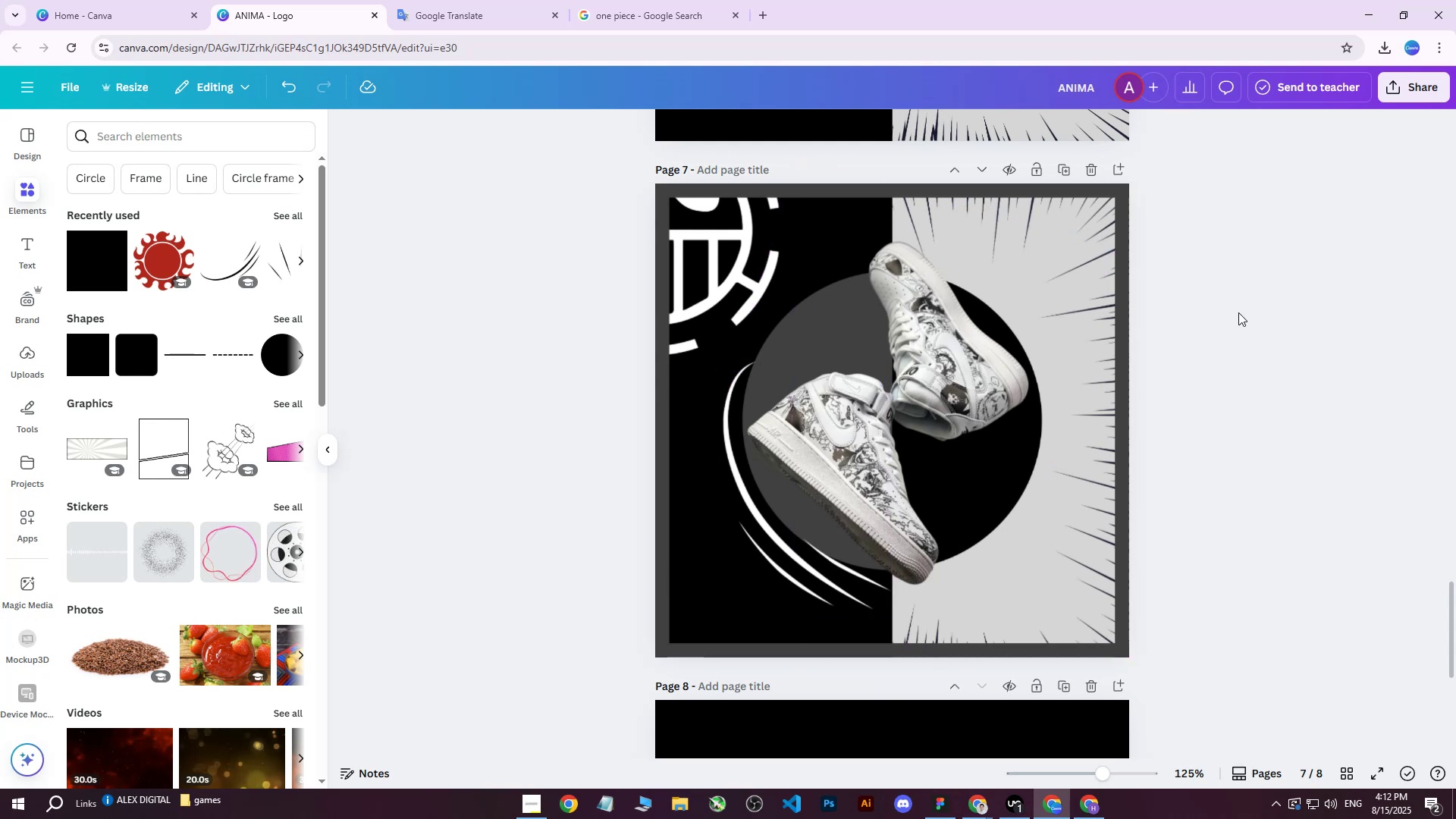 
wait(8.46)
 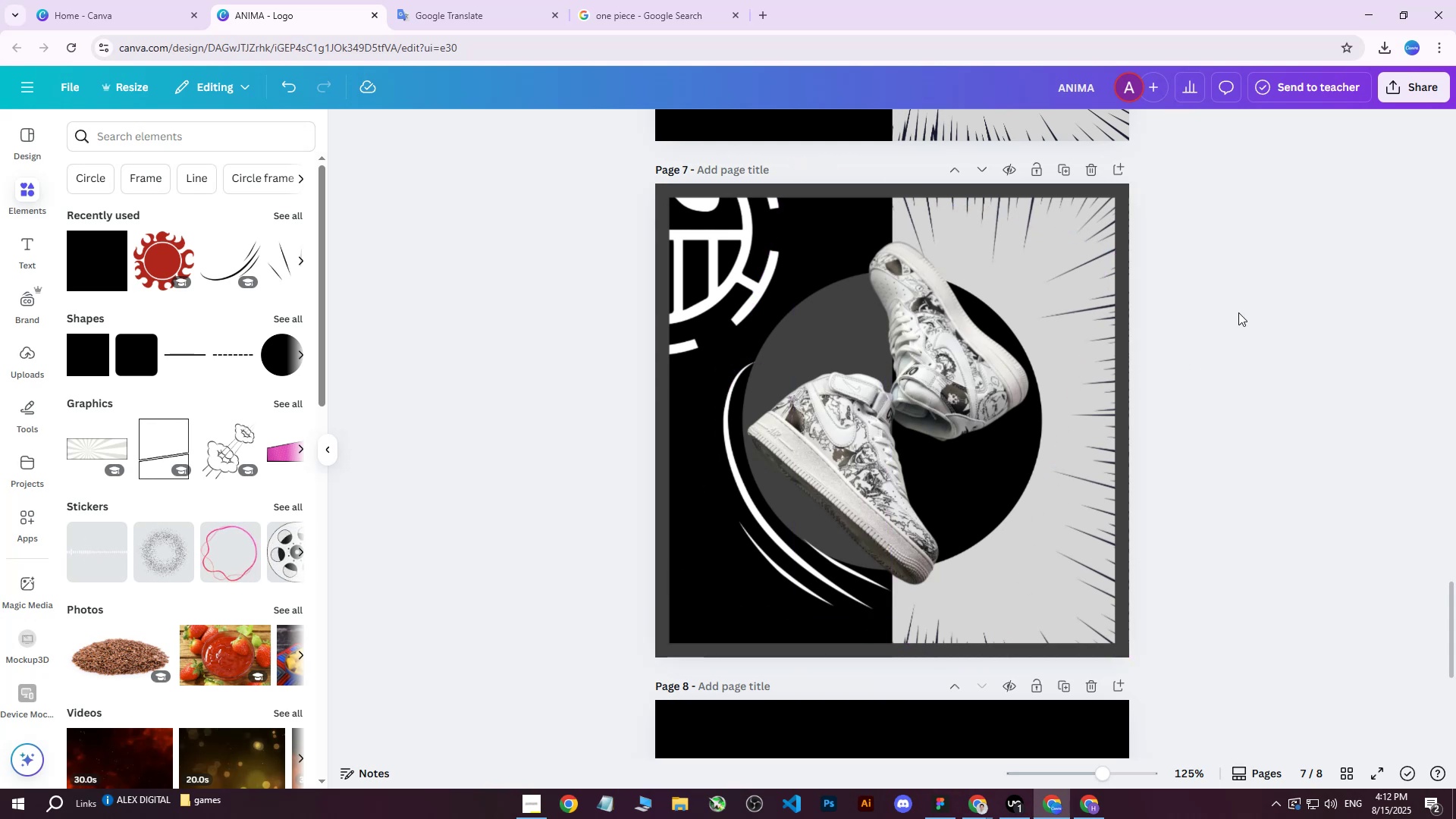 
left_click([1401, 83])
 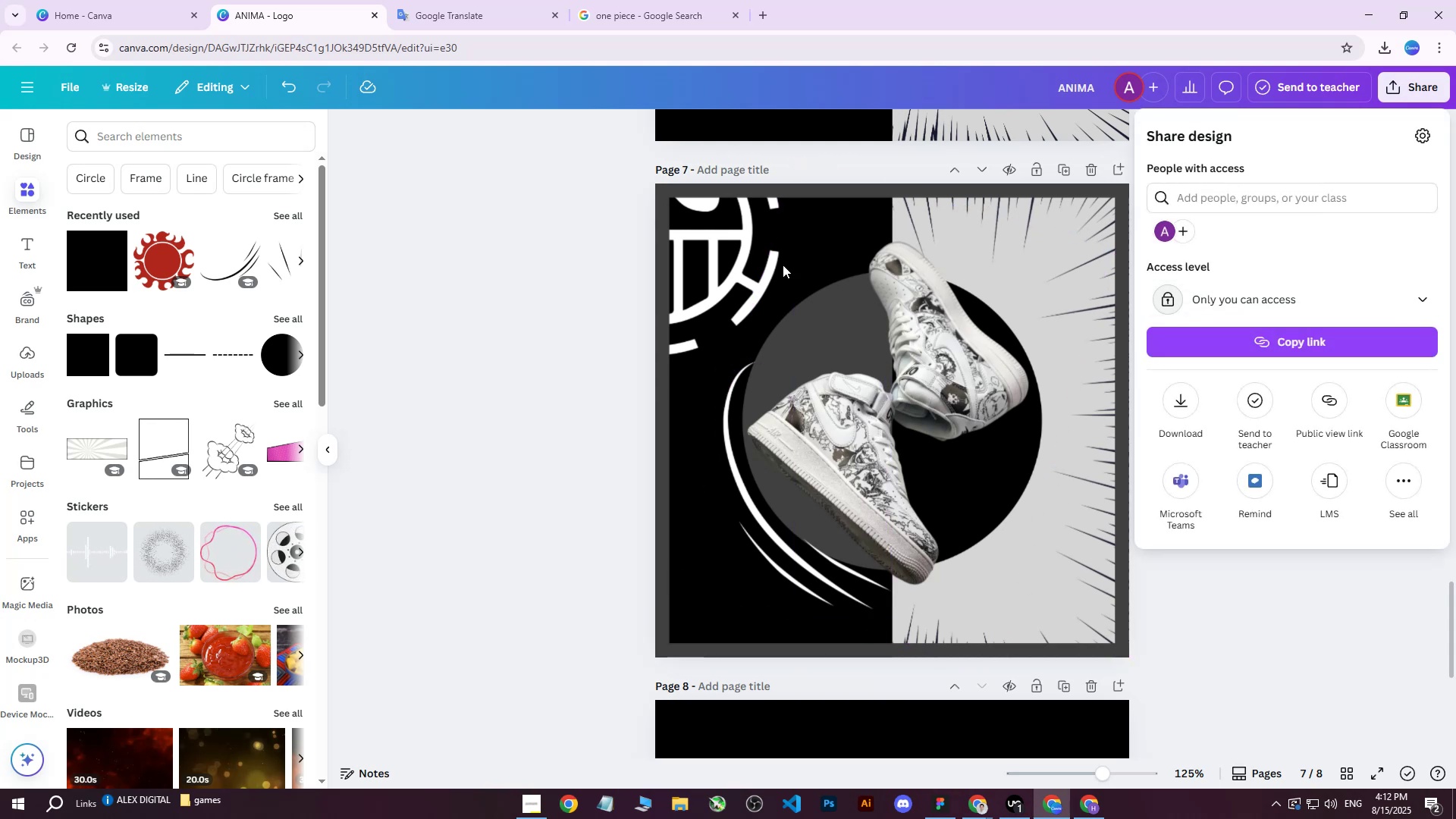 
left_click([547, 240])
 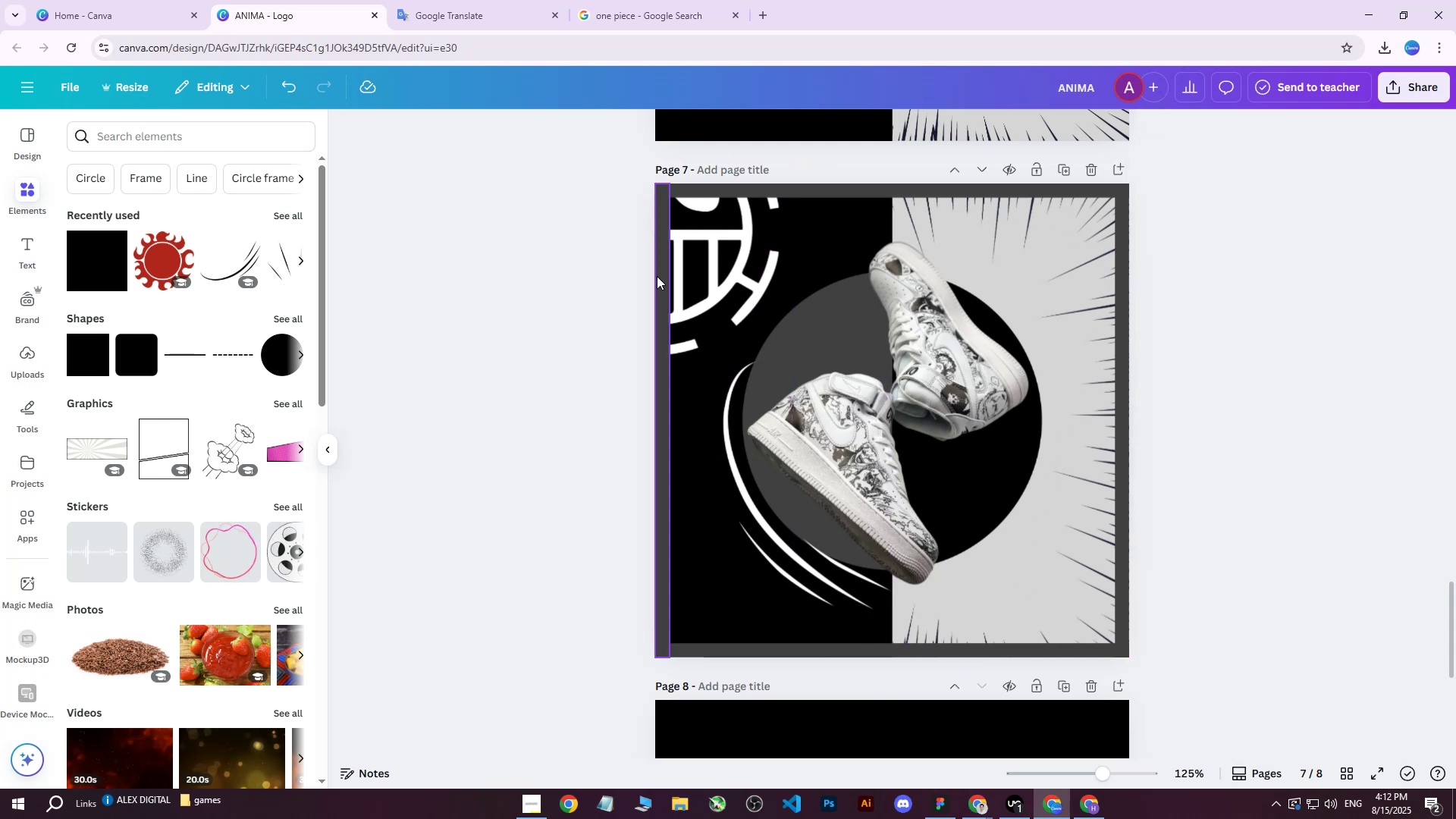 
left_click([658, 278])
 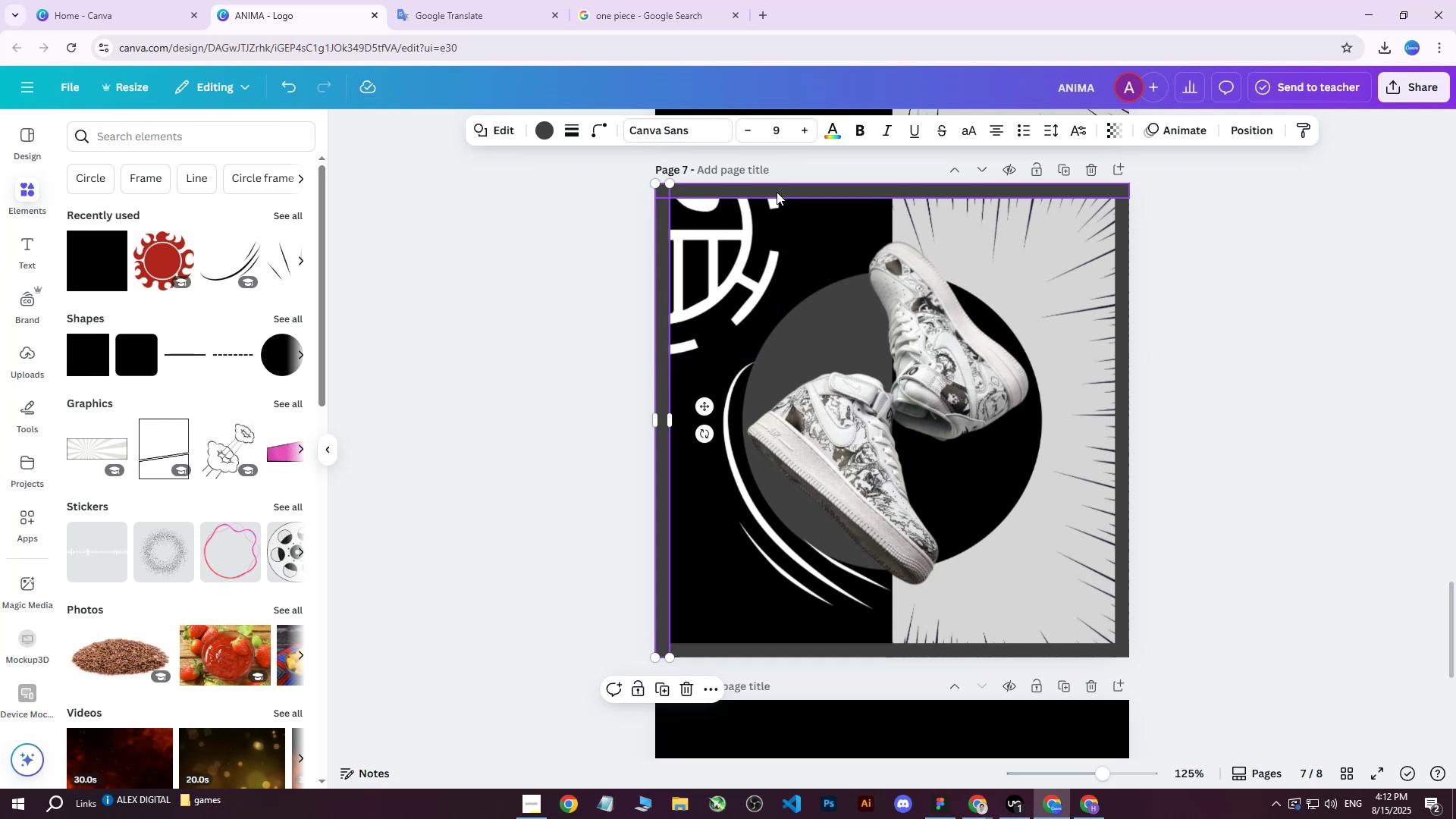 
hold_key(key=ShiftLeft, duration=1.3)
left_click([661, 254])
 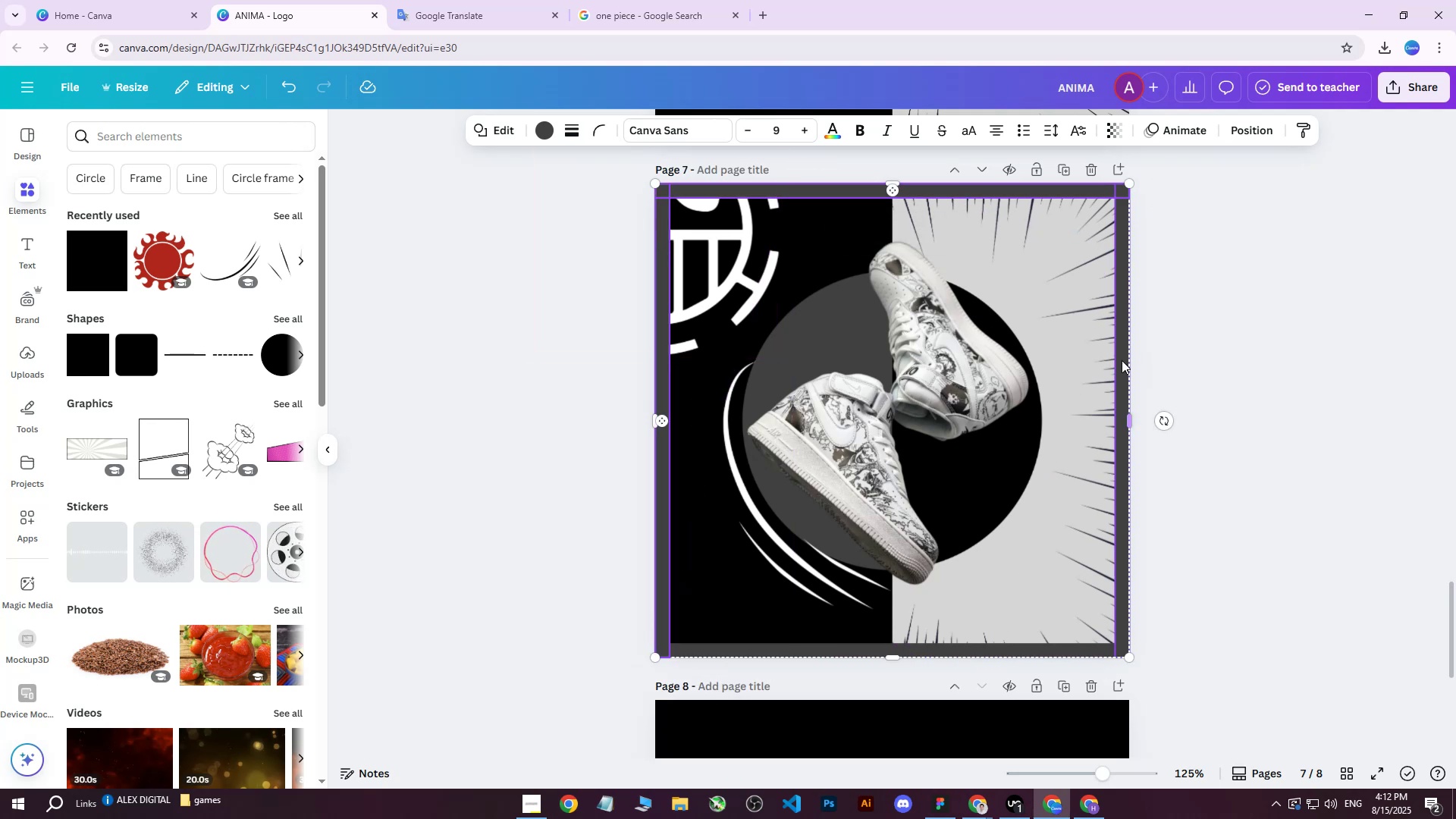 
hold_key(key=ShiftLeft, duration=0.47)
left_click([1119, 362])
 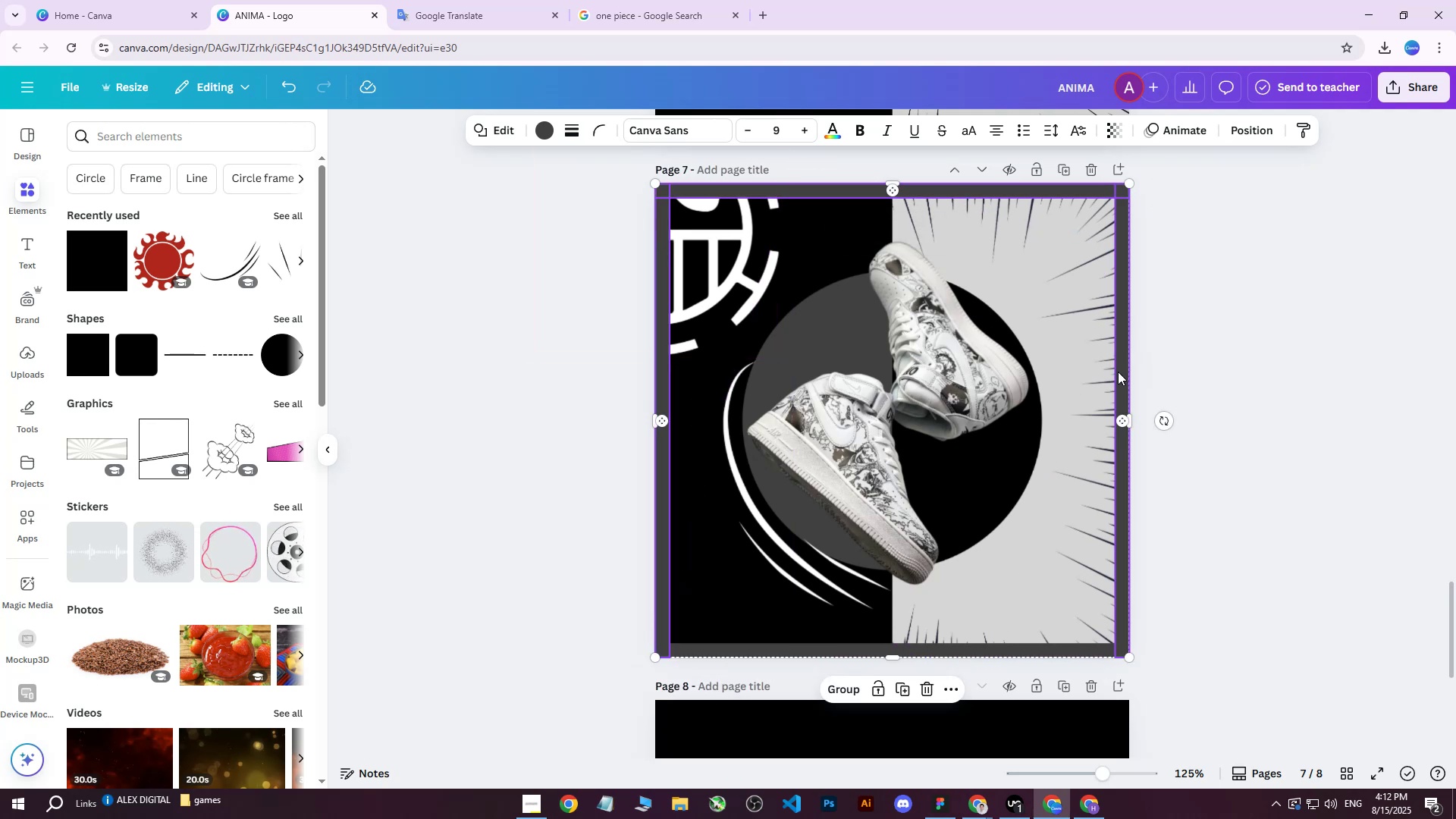 
hold_key(key=ShiftLeft, duration=0.81)
left_click([1025, 648])
 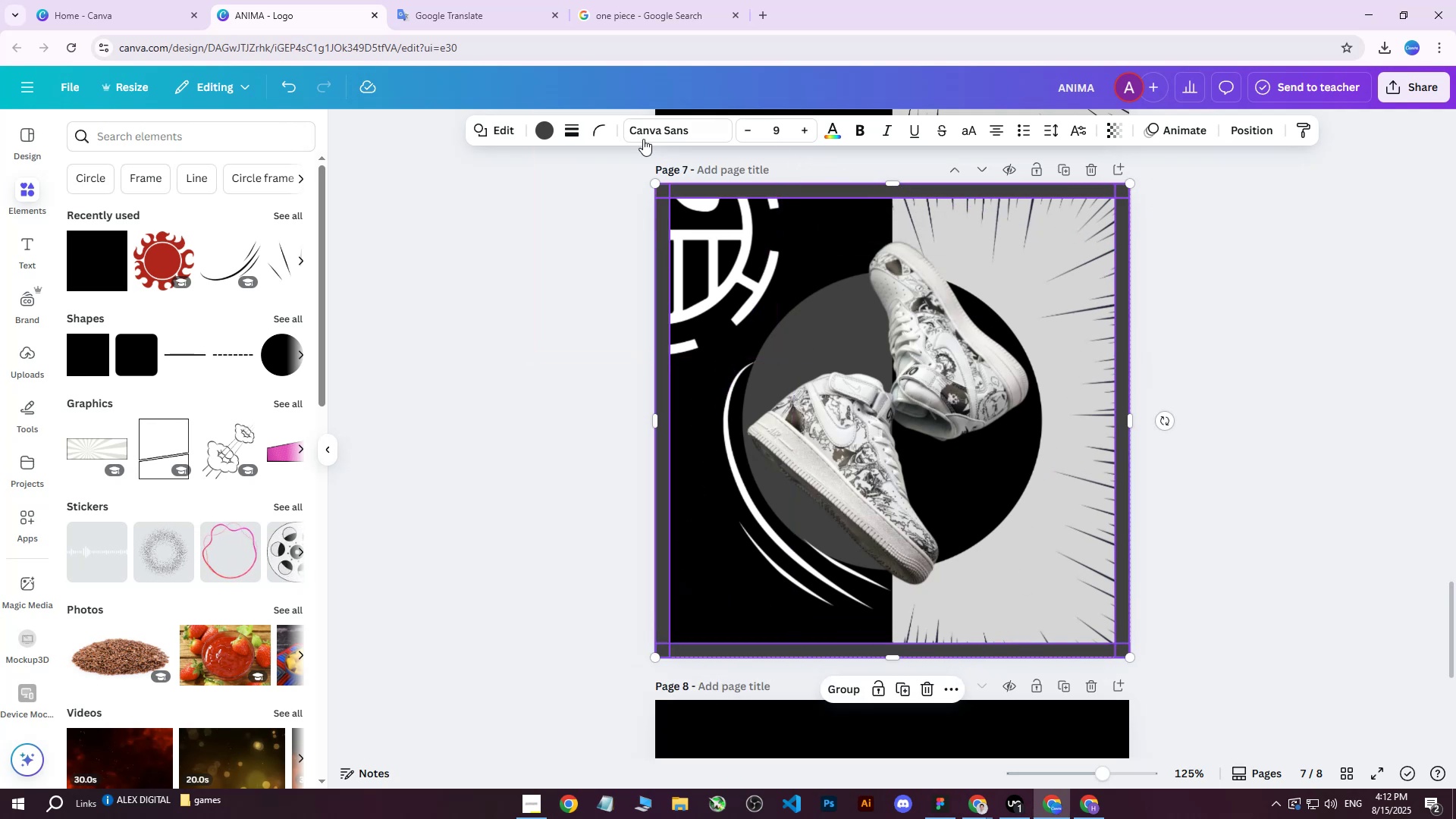 
left_click([545, 133])
 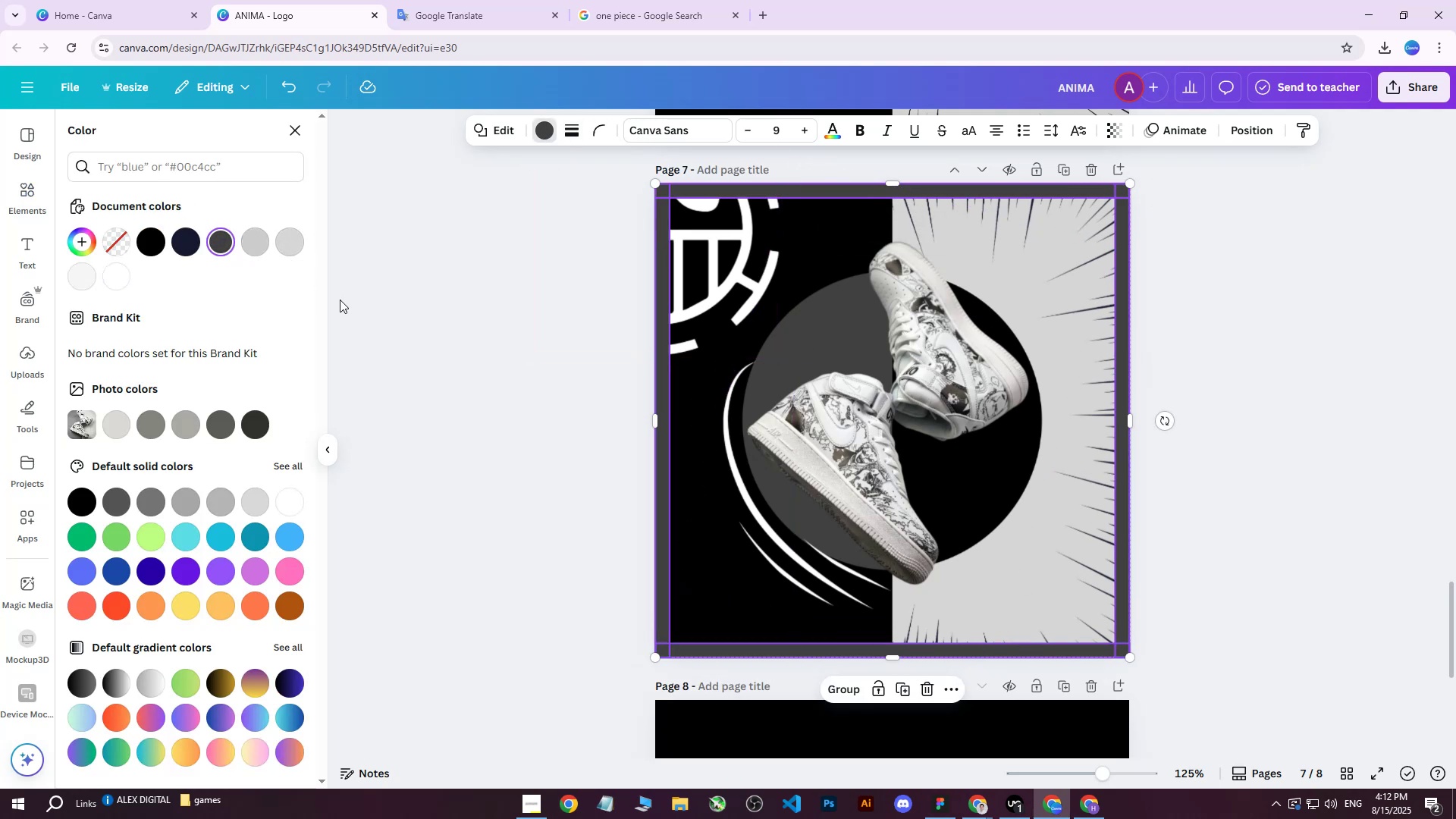 
left_click([108, 278])
 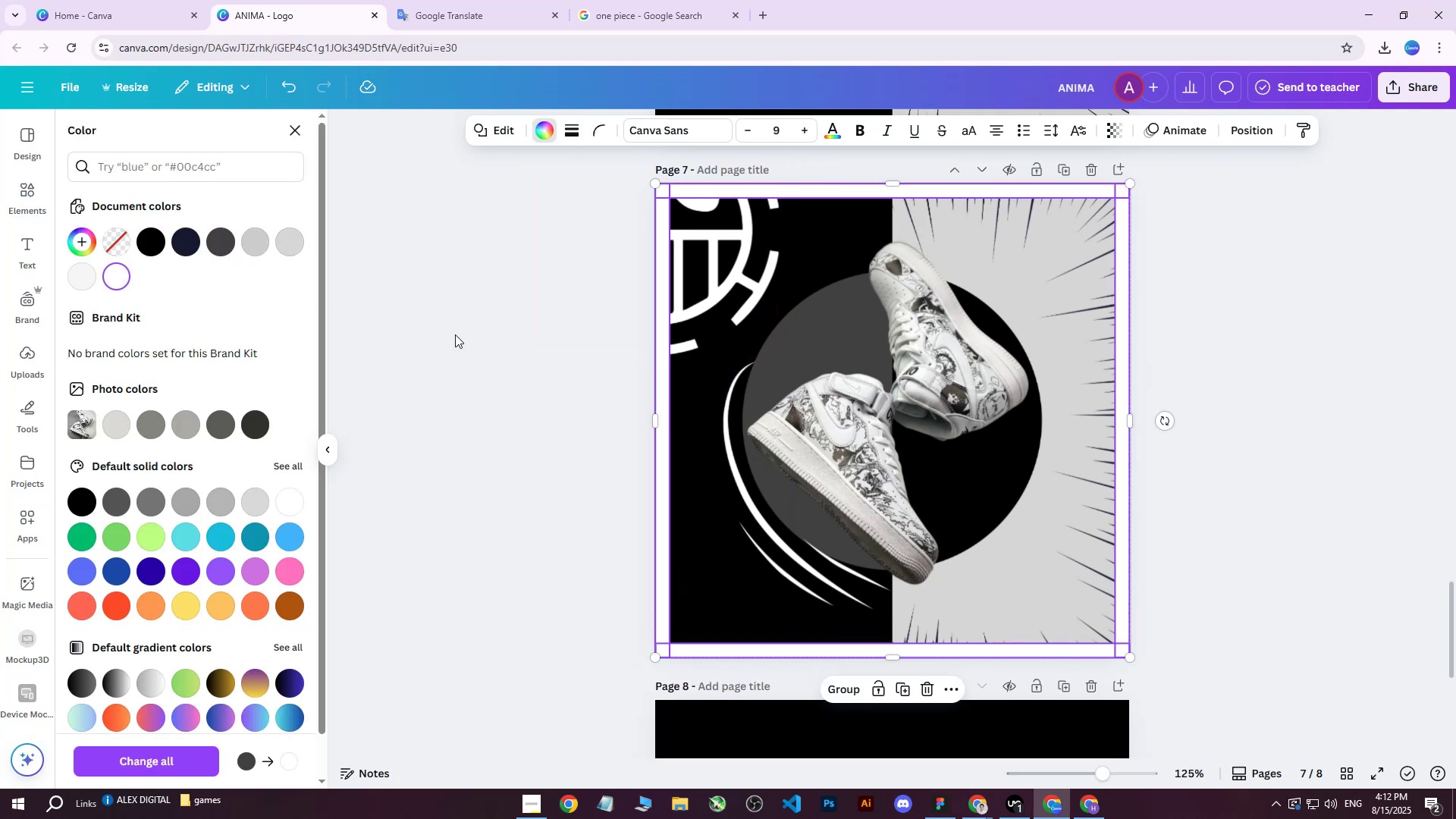 
double_click([455, 334])
 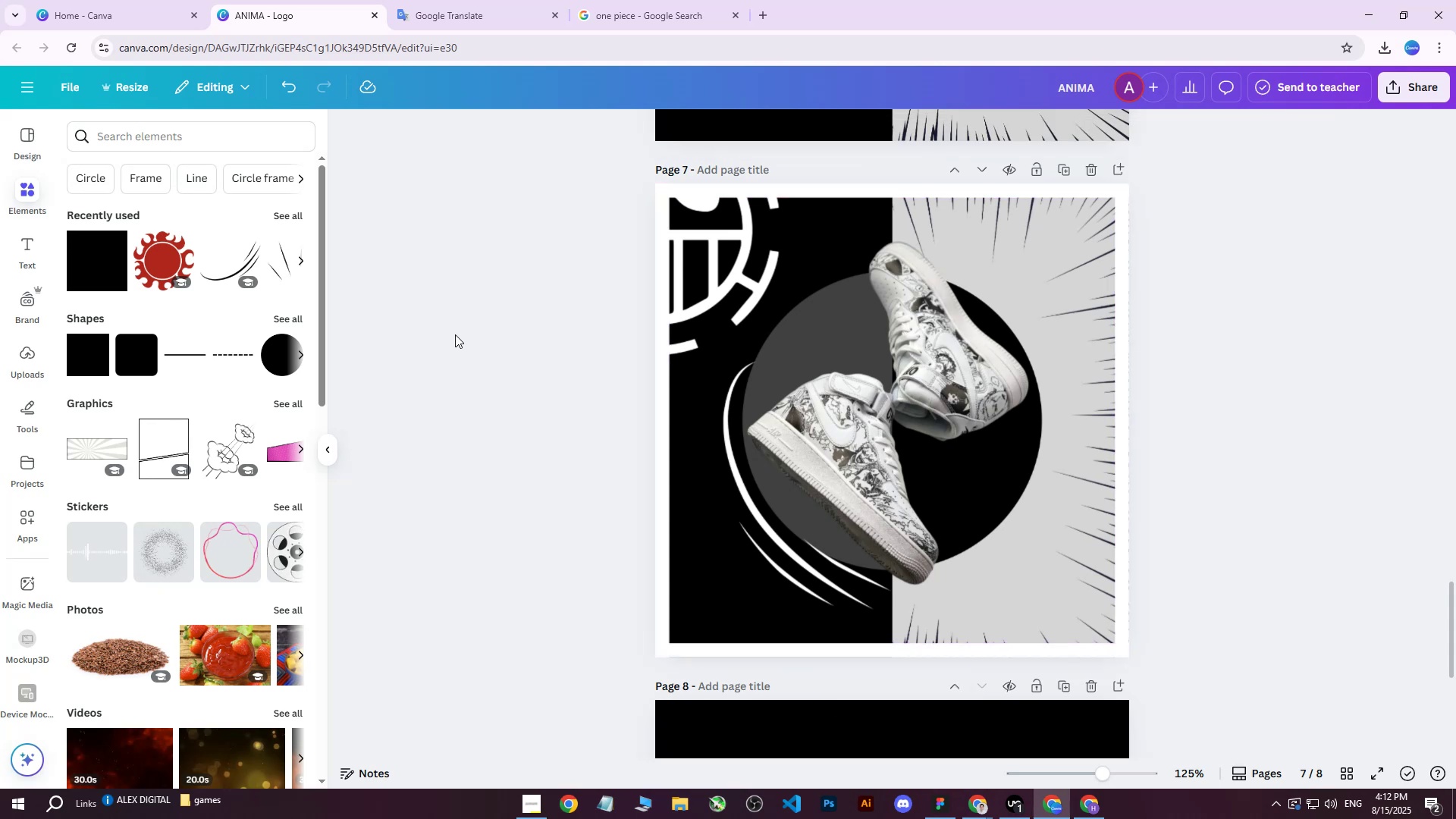 
triple_click([455, 334])
 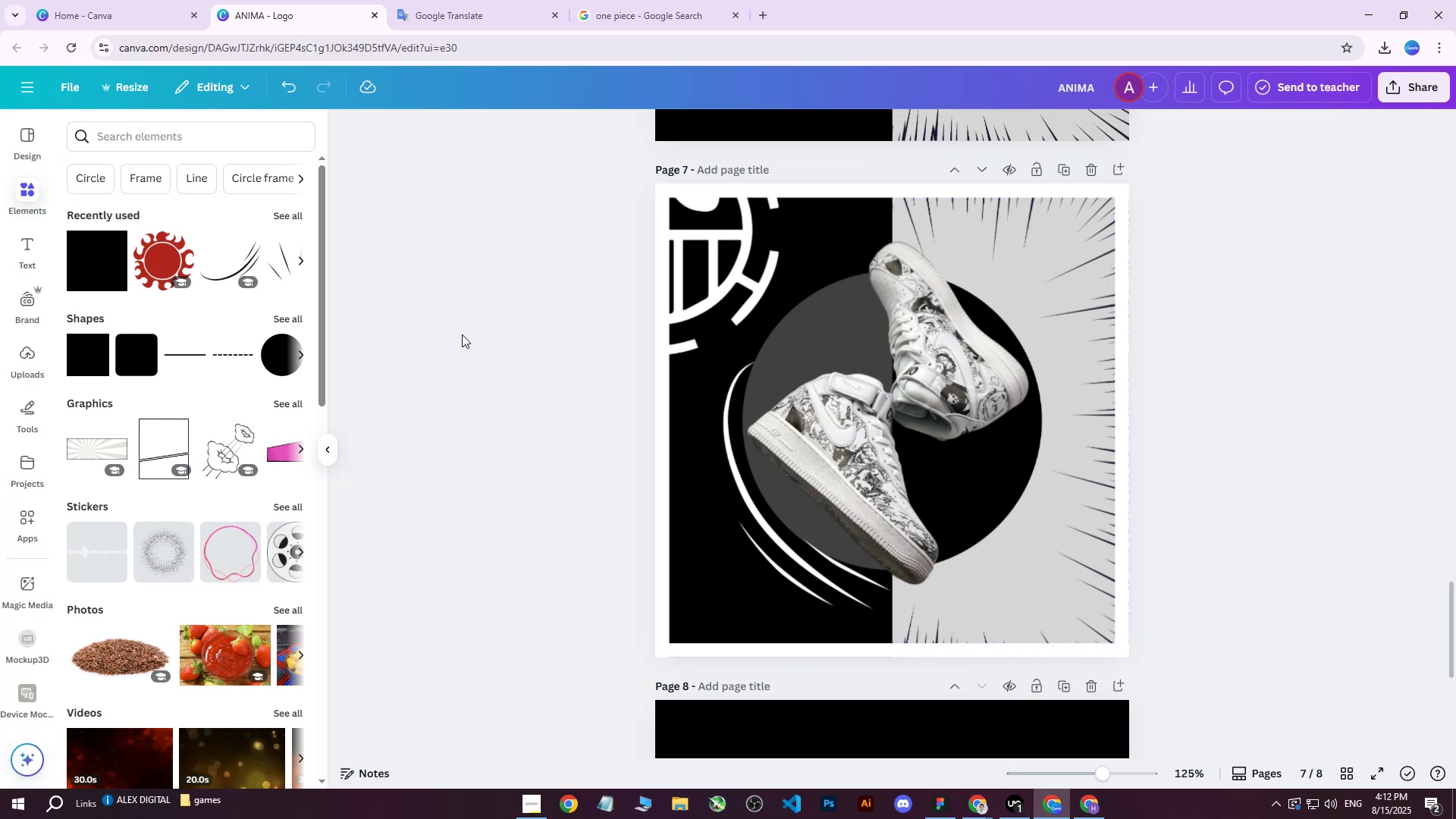 
left_click([1385, 90])
 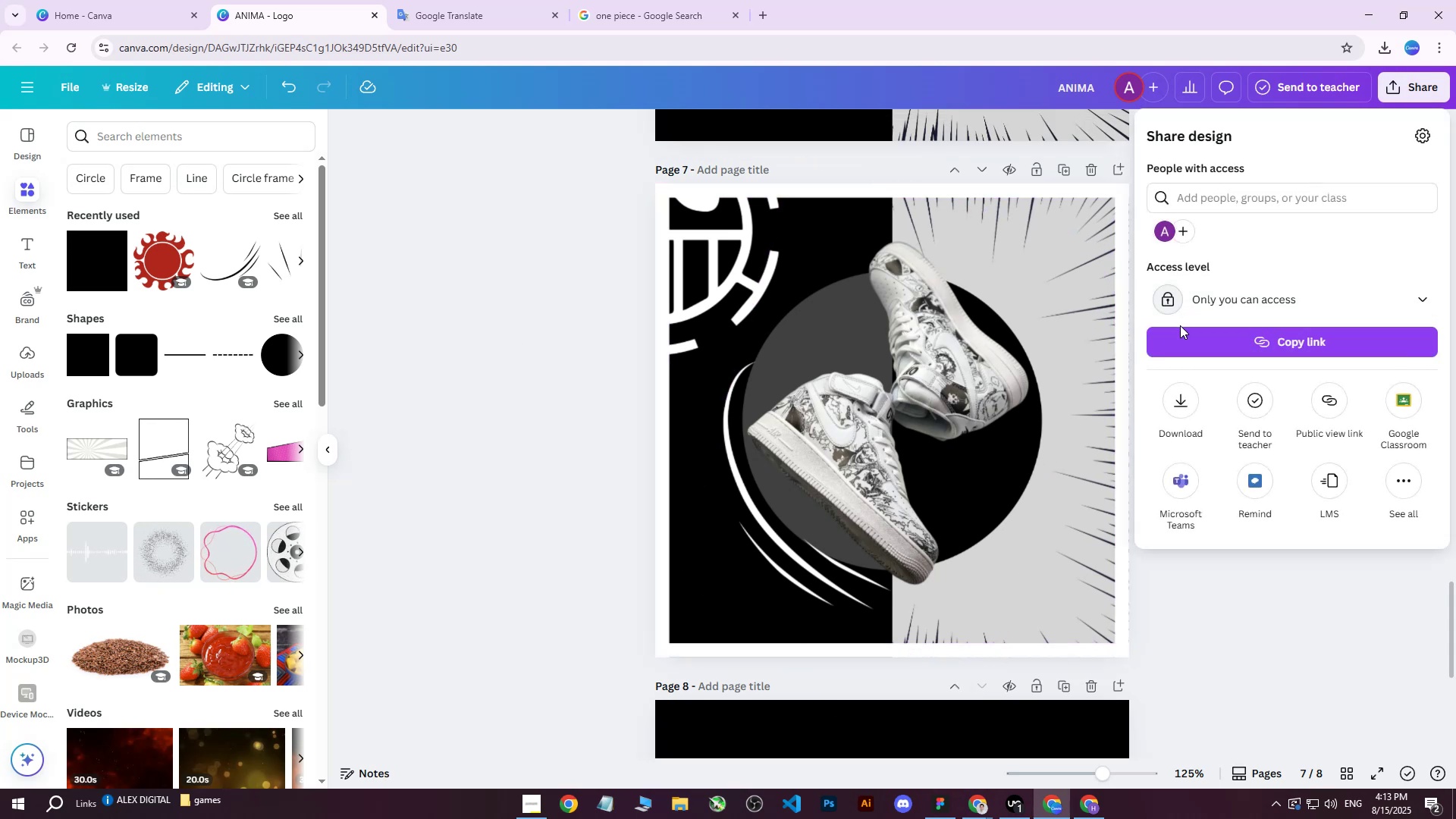 
left_click([1175, 401])
 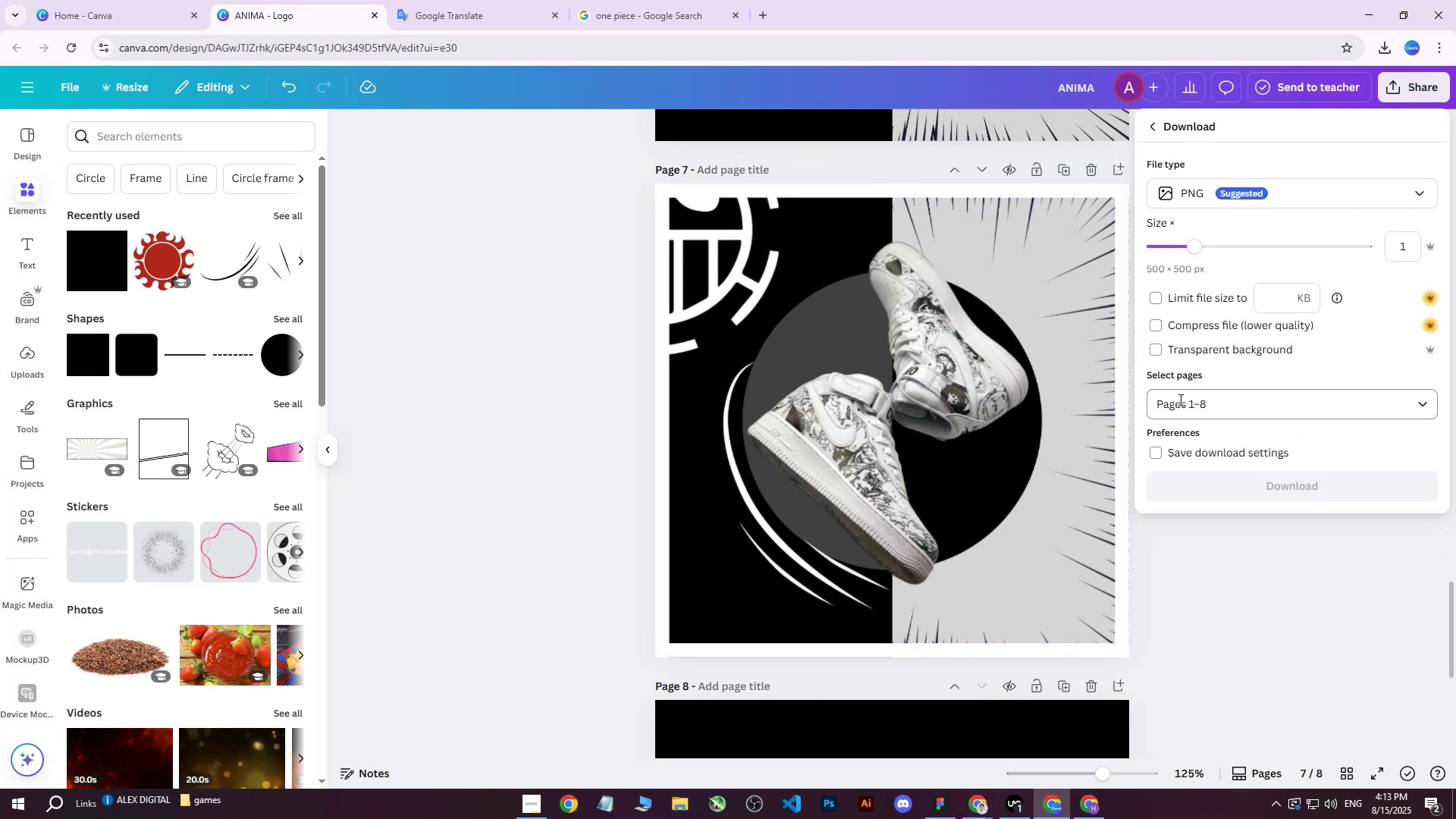 
double_click([1179, 400])
 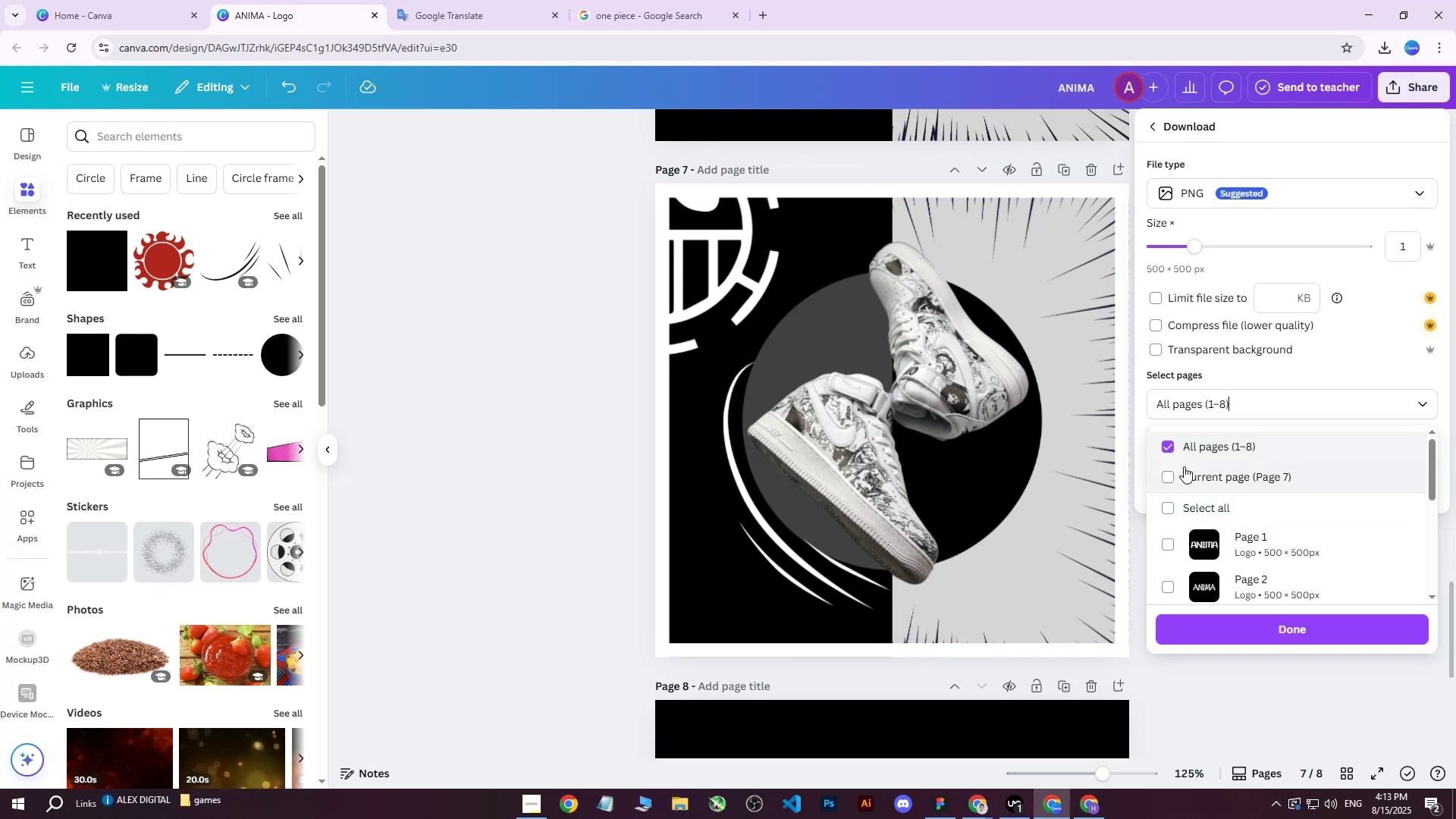 
triple_click([1182, 474])
 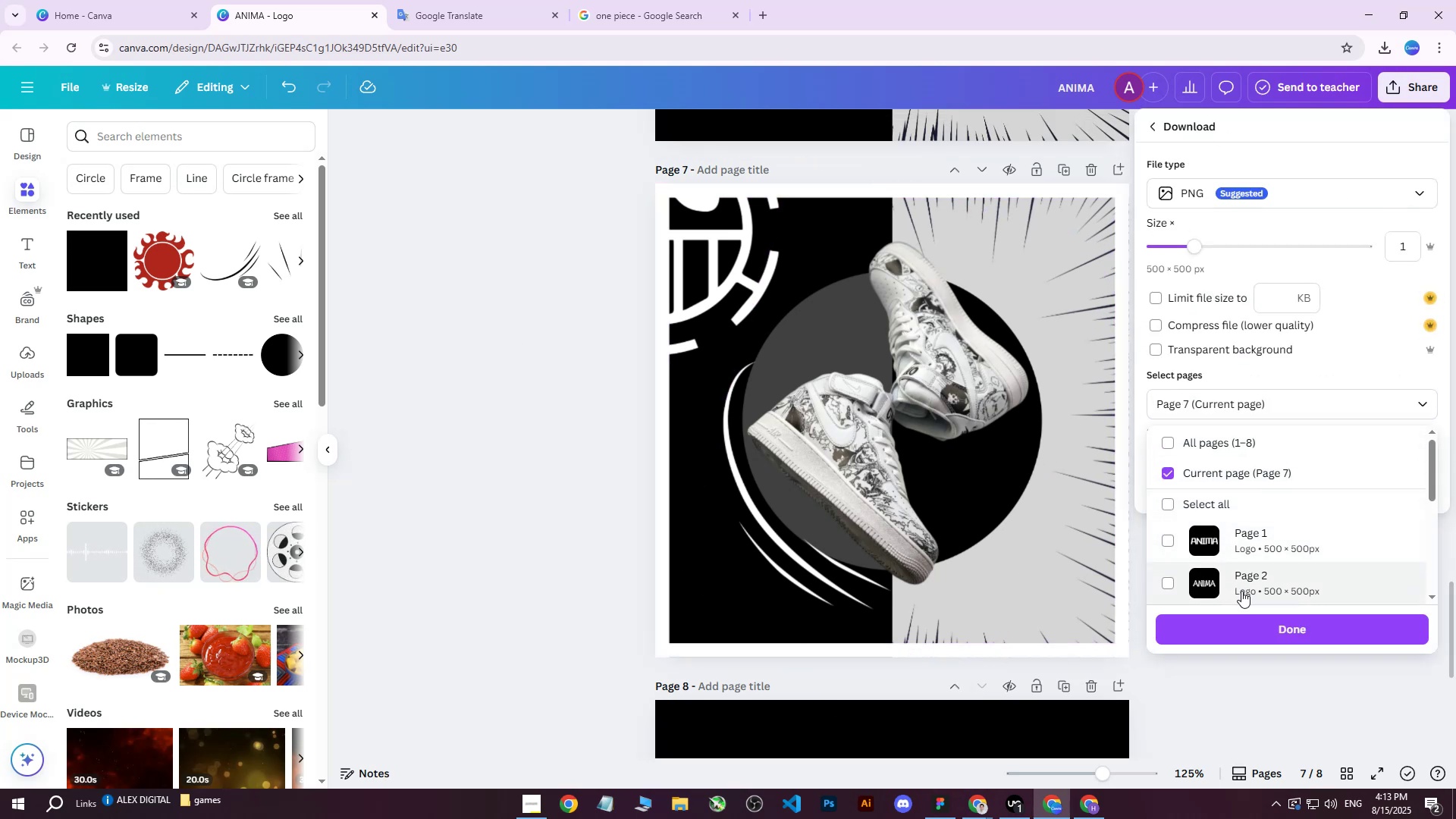 
left_click([1235, 632])
 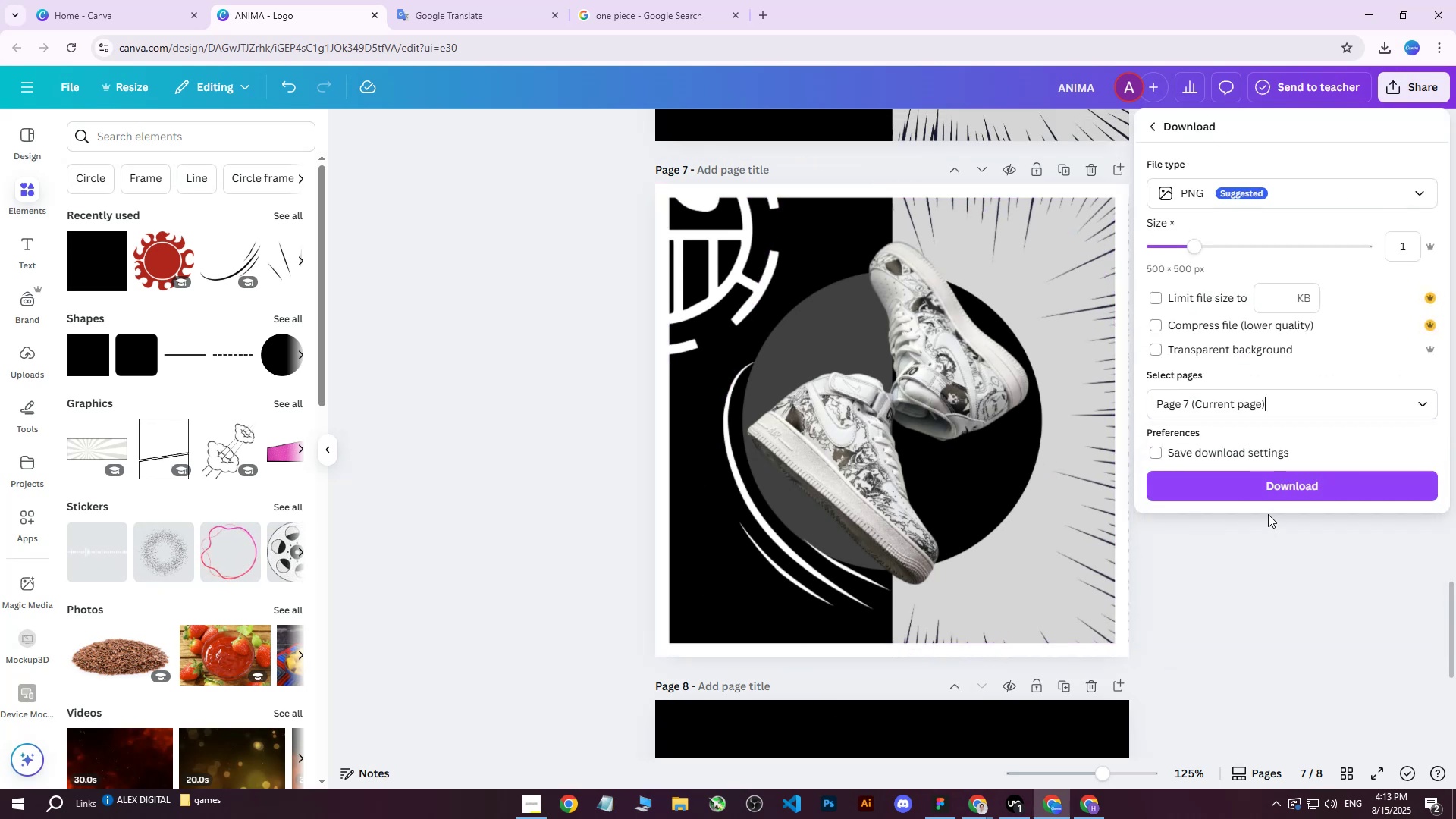 
left_click([1271, 495])
 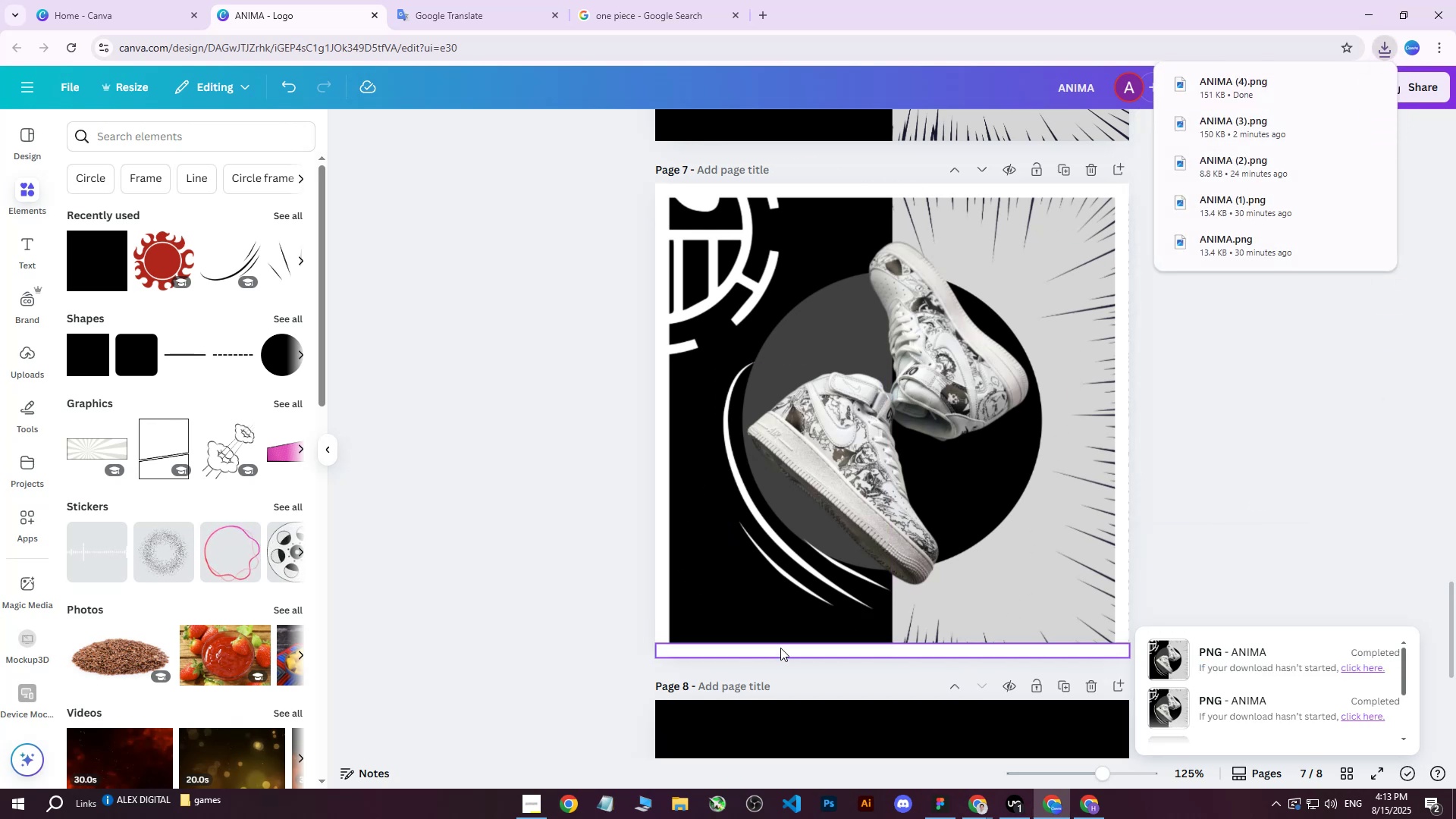 
left_click([1087, 805])
 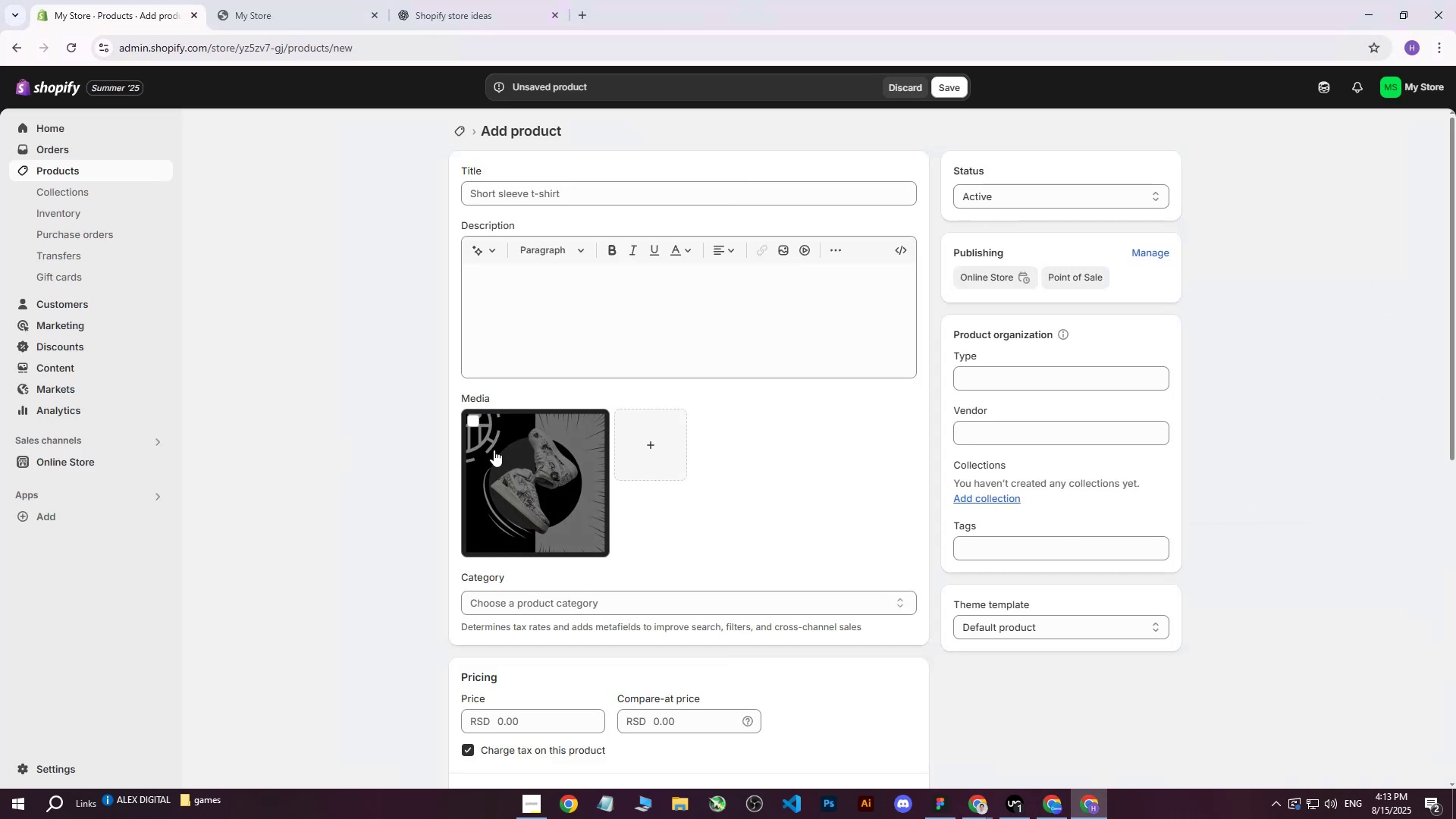 
left_click([474, 421])
 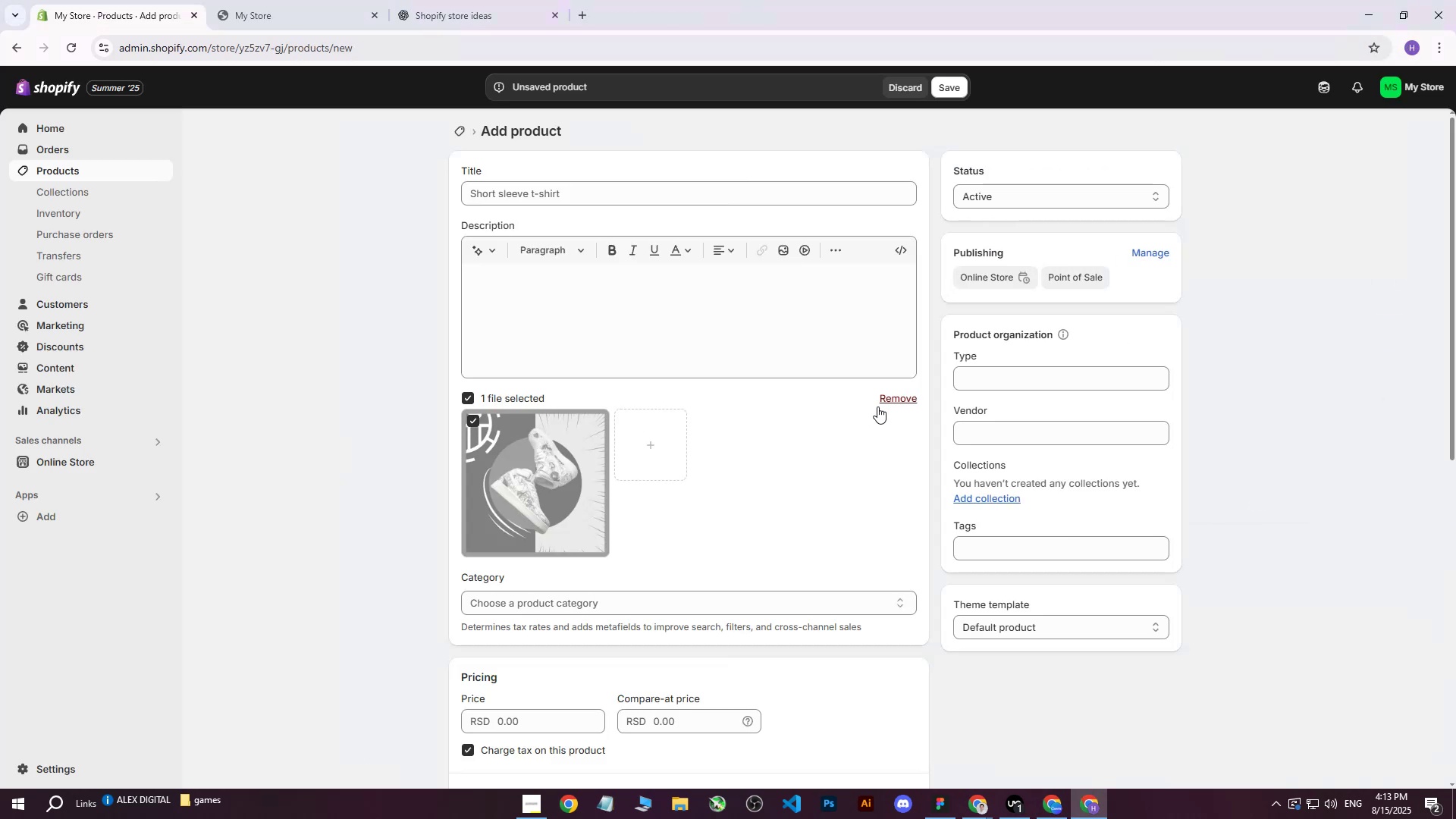 
left_click([880, 406])
 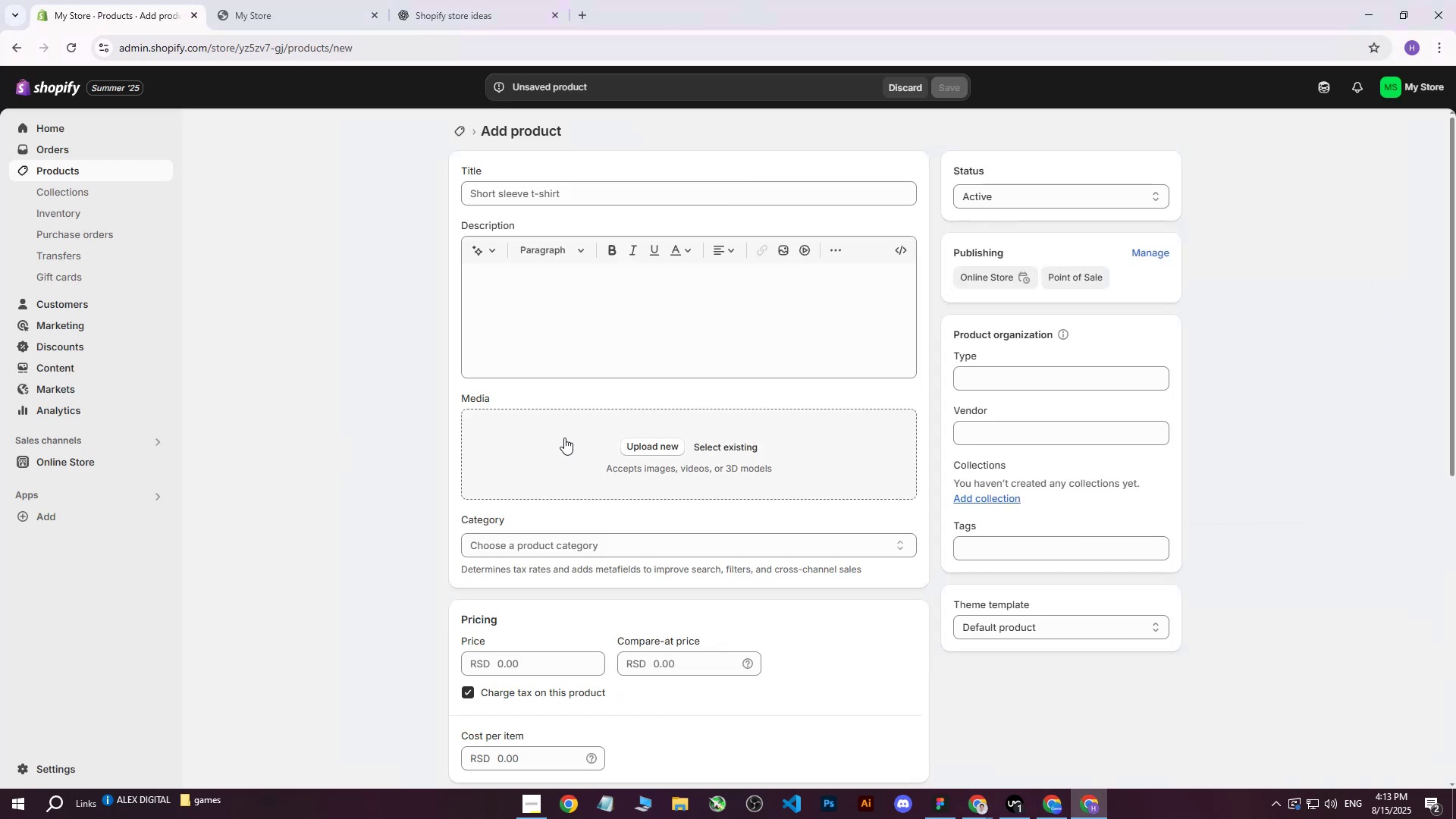 
left_click([564, 439])
 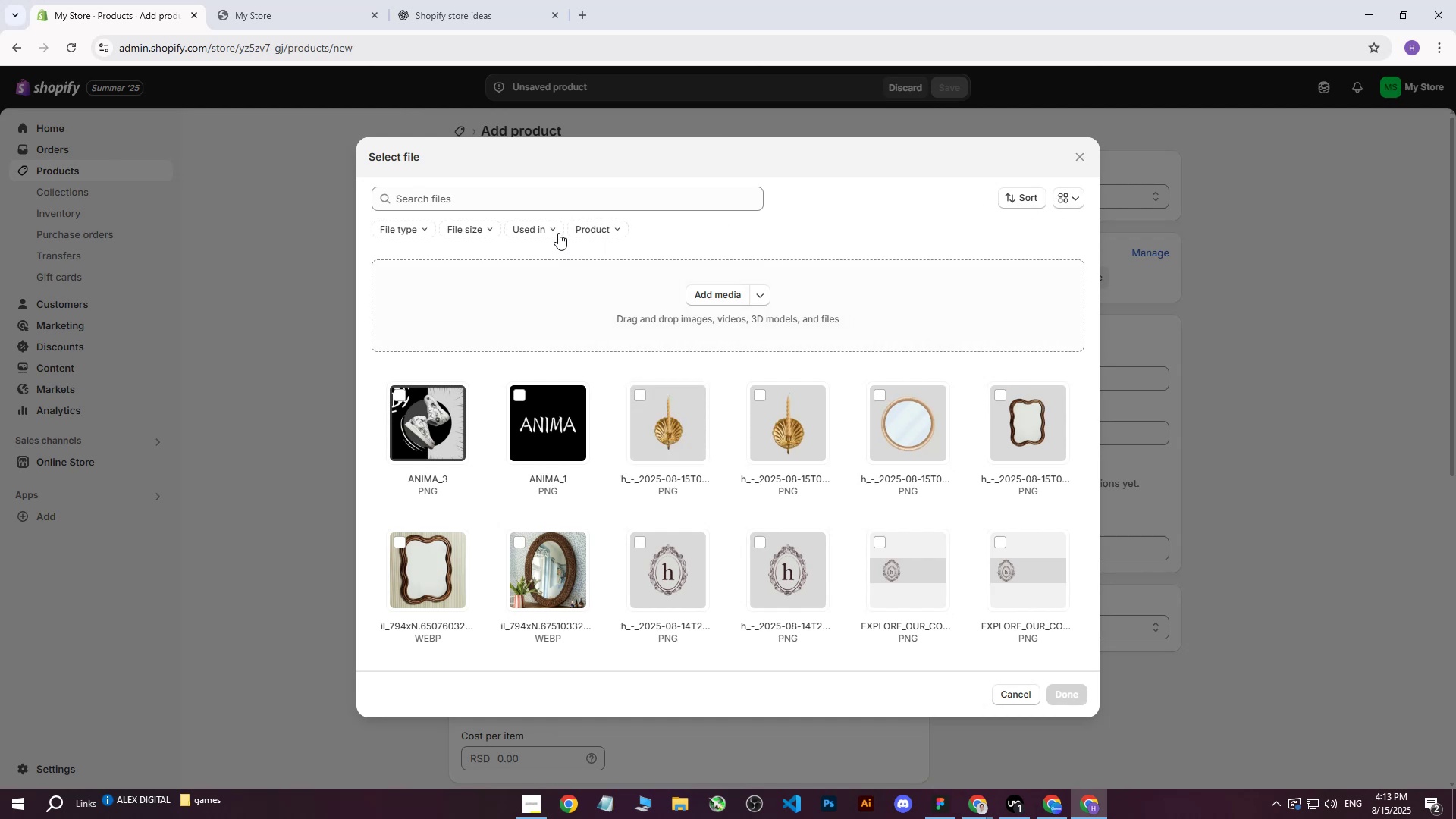 
wait(7.88)
 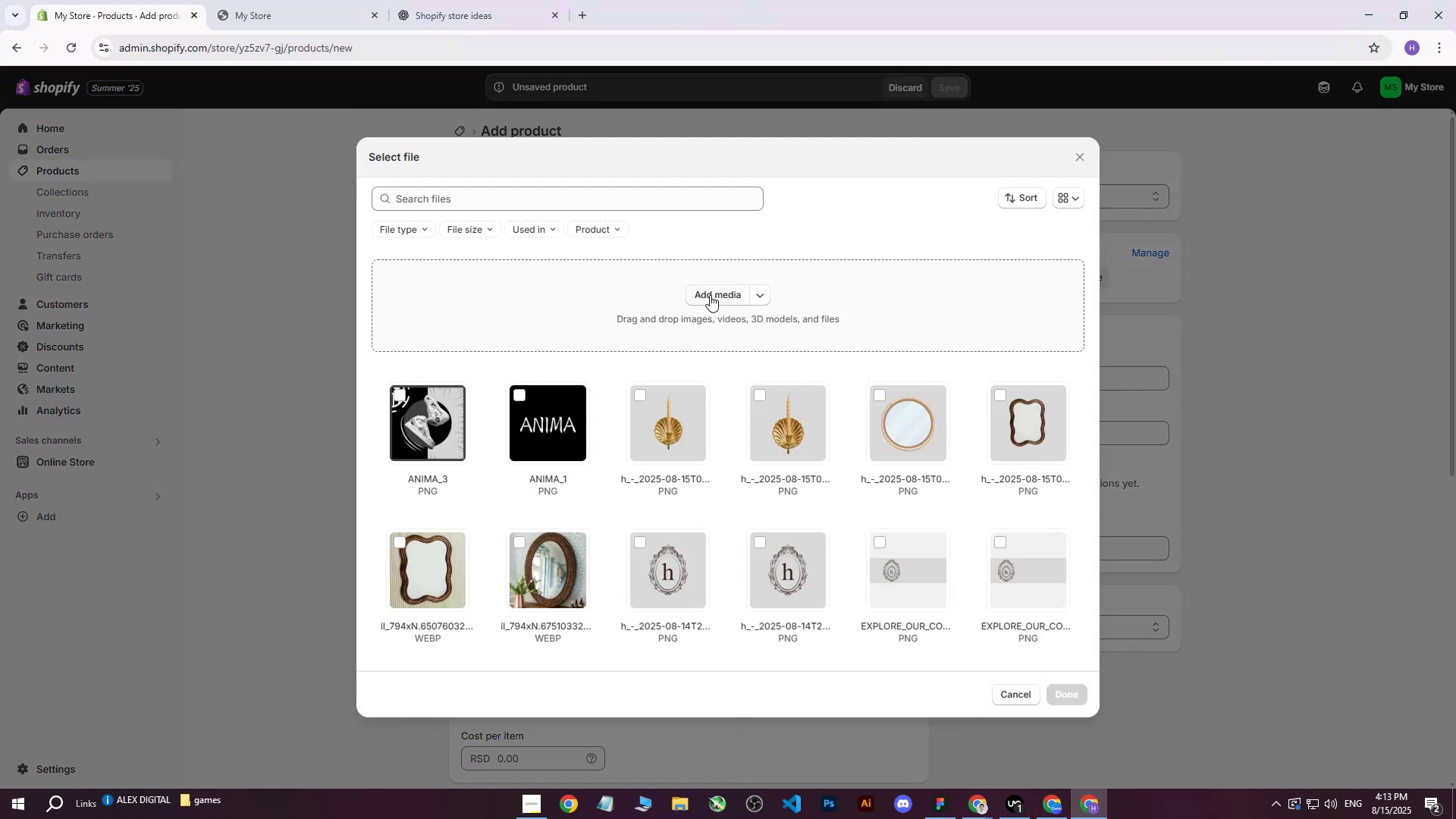 
left_click([1075, 197])
 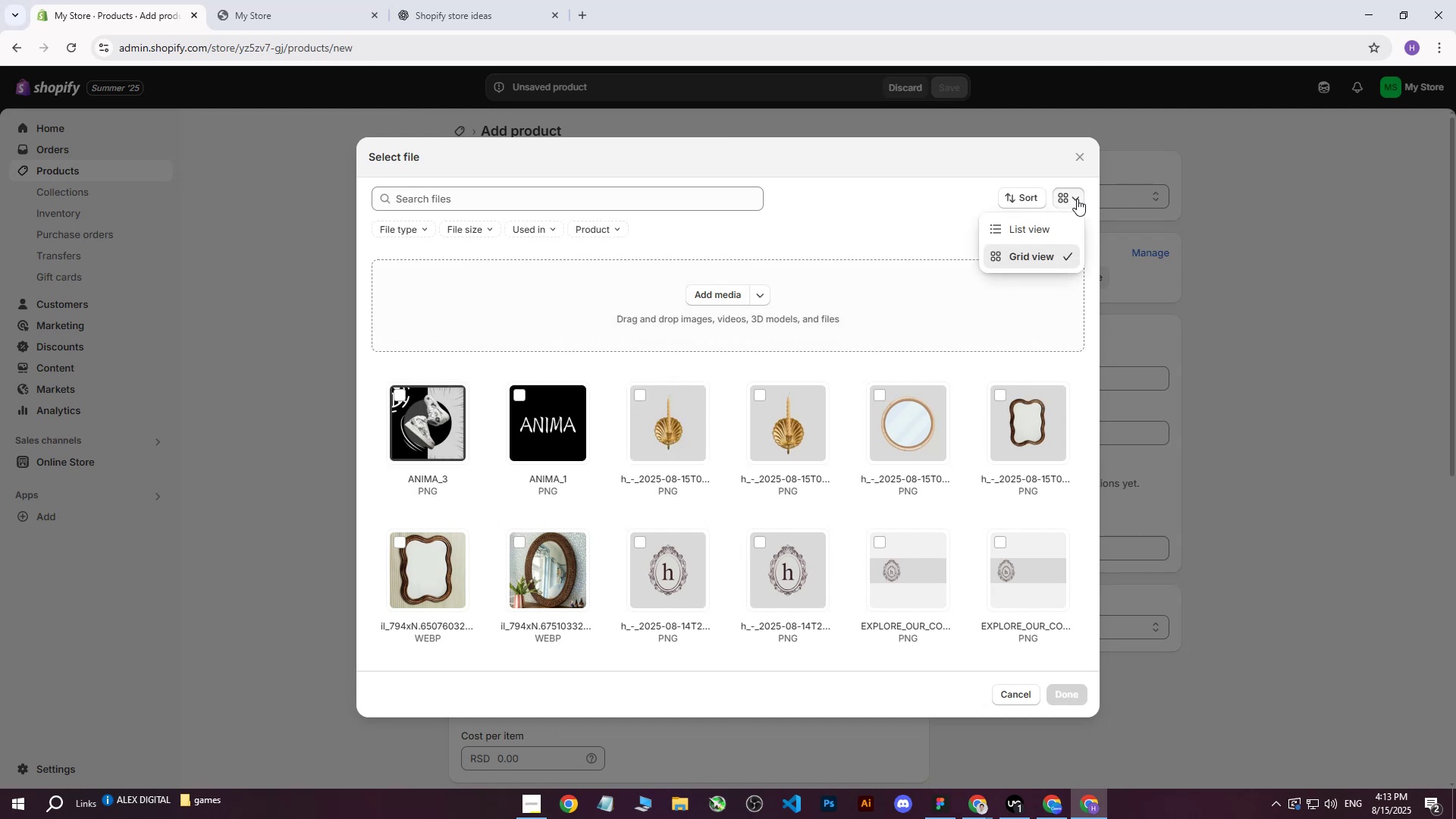 
left_click([1077, 199])
 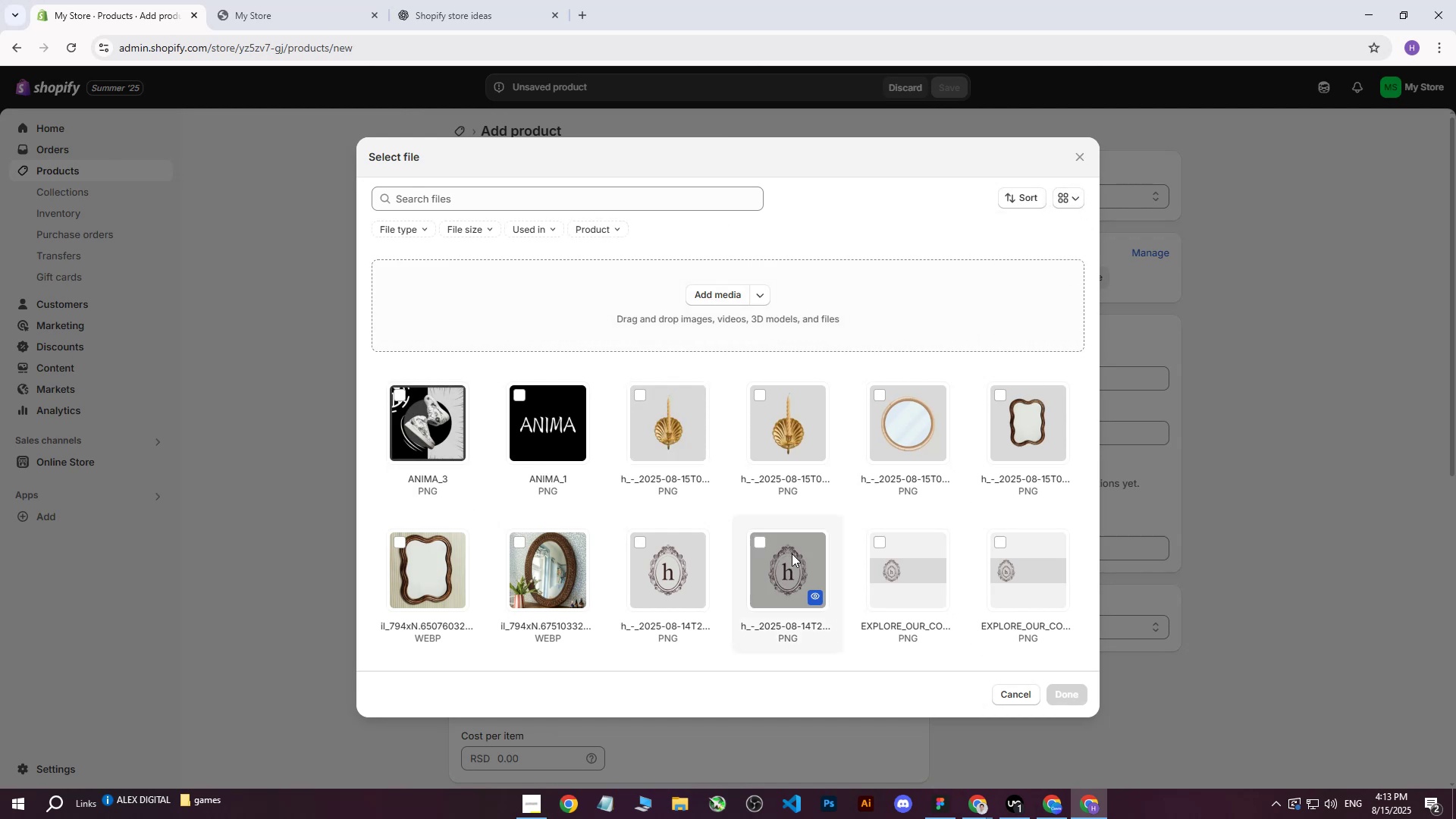 
left_click([751, 540])
 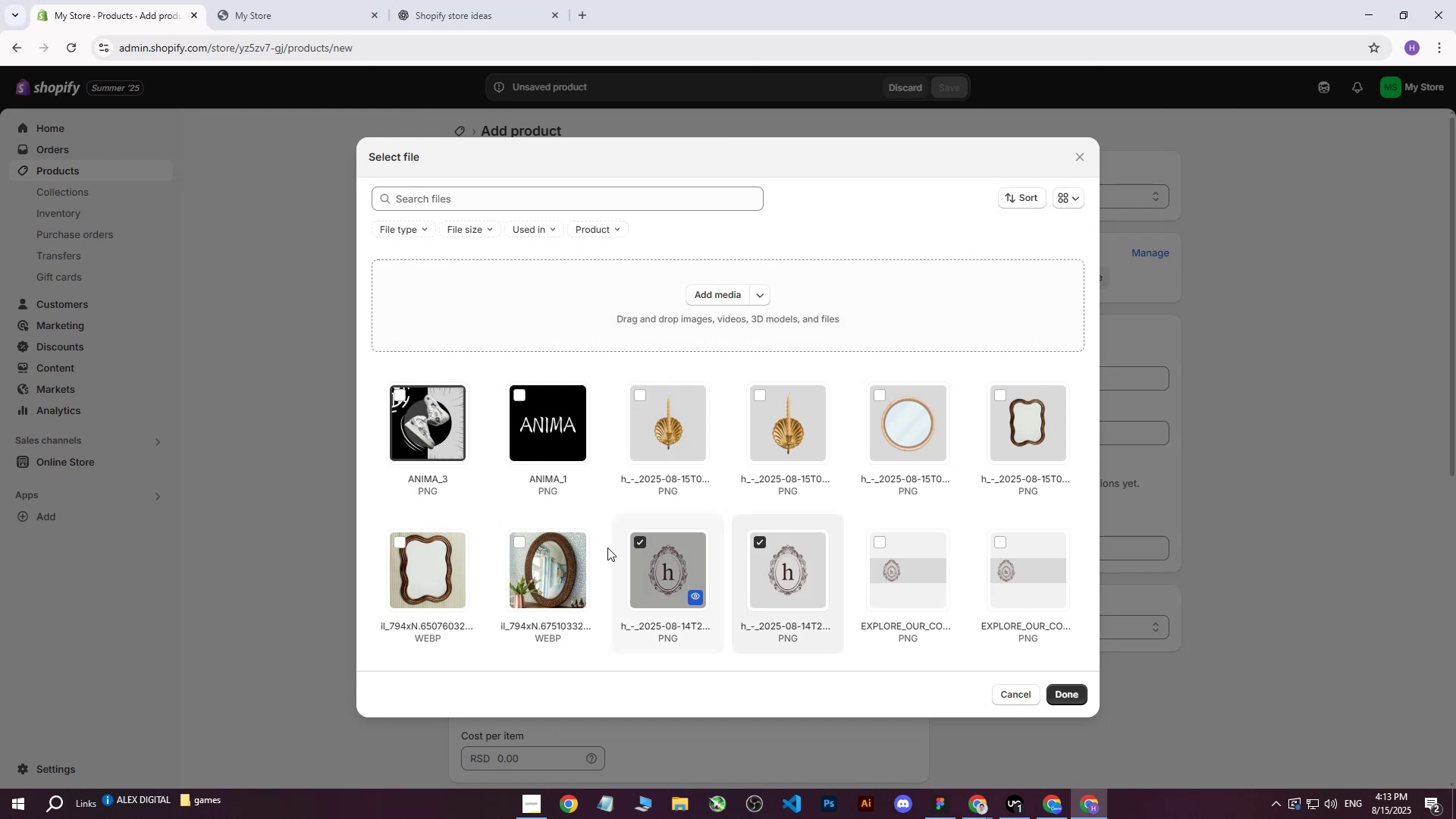 
left_click([516, 544])
 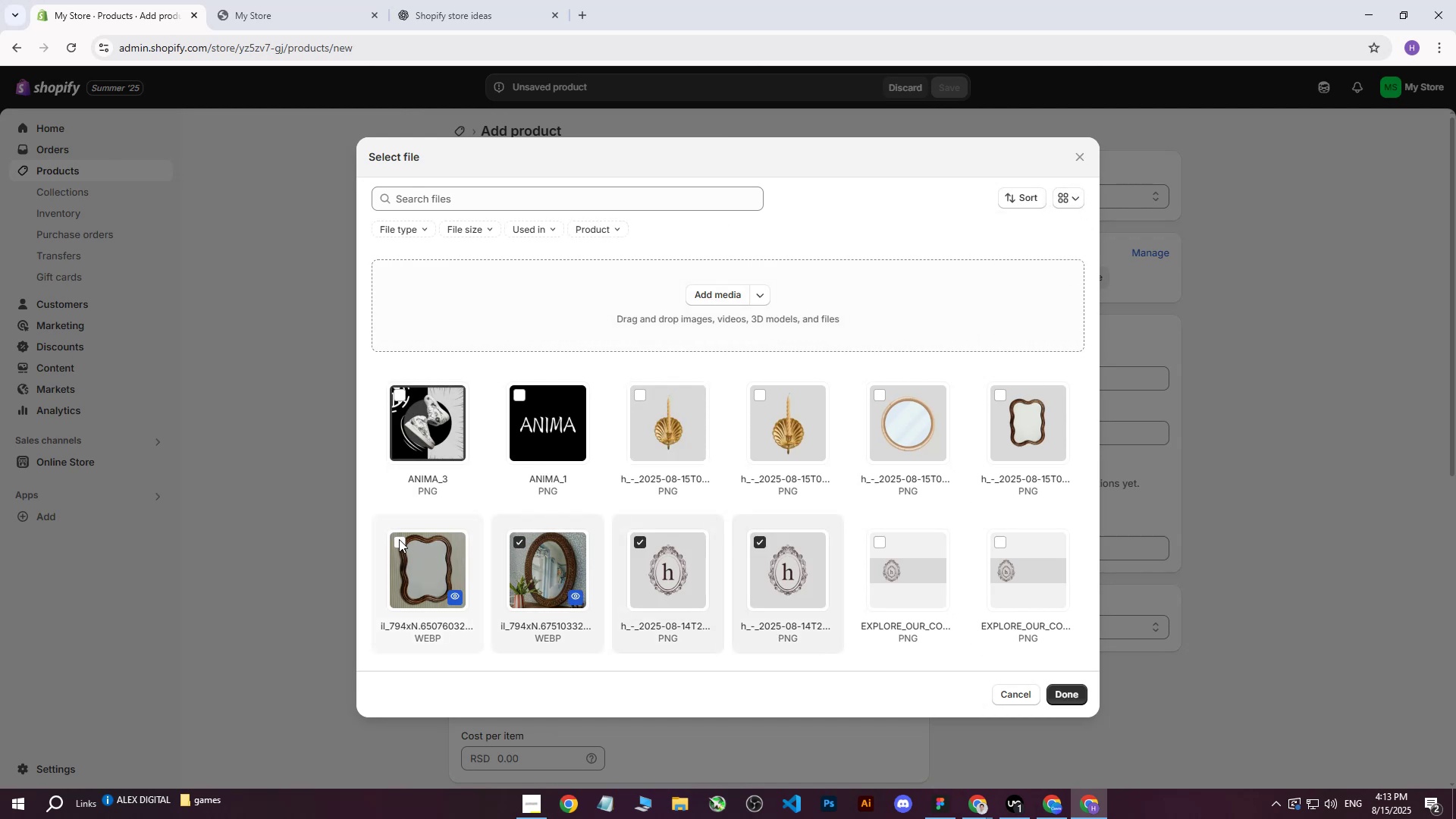 
left_click([399, 539])
 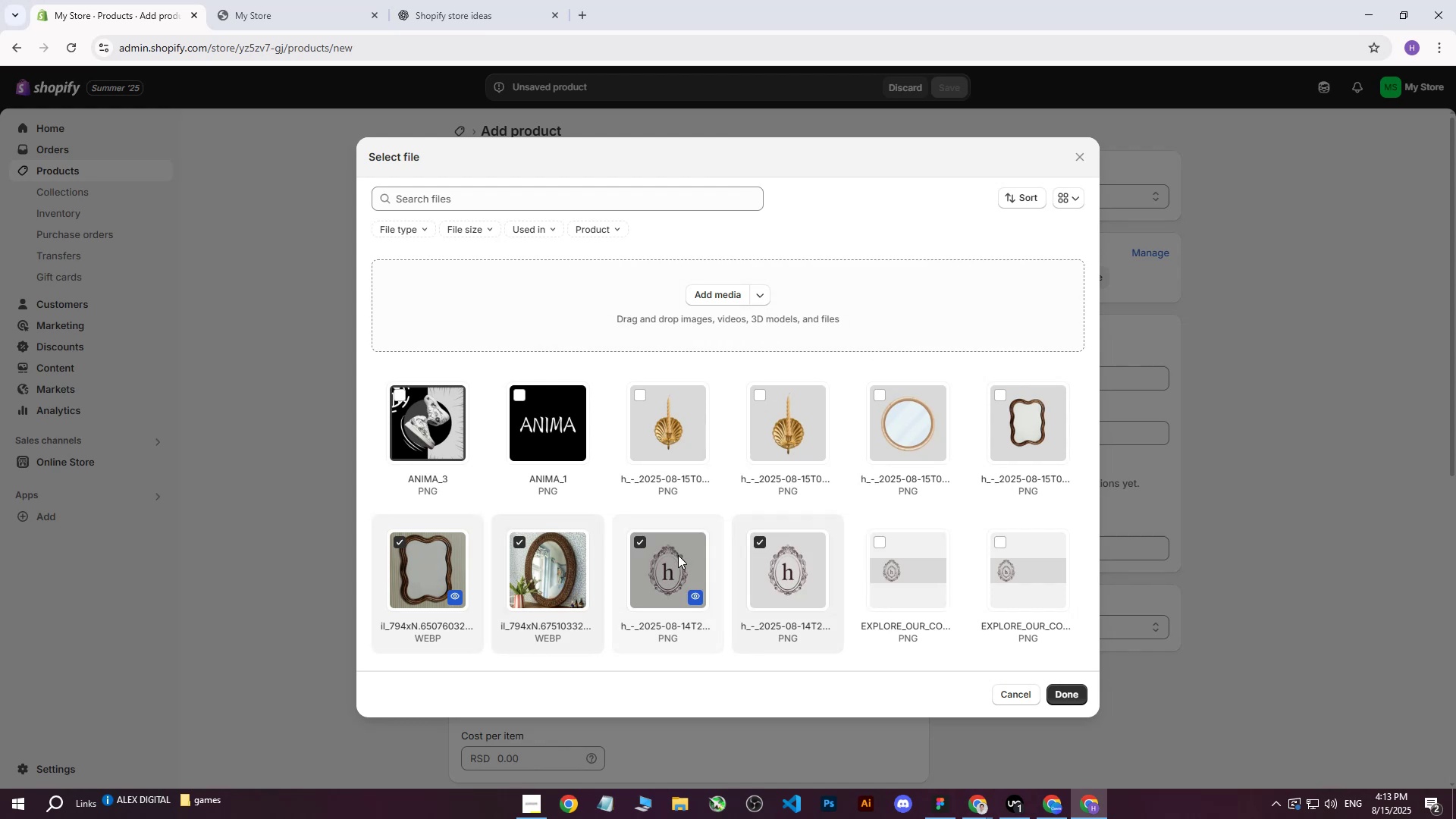 
left_click([871, 542])
 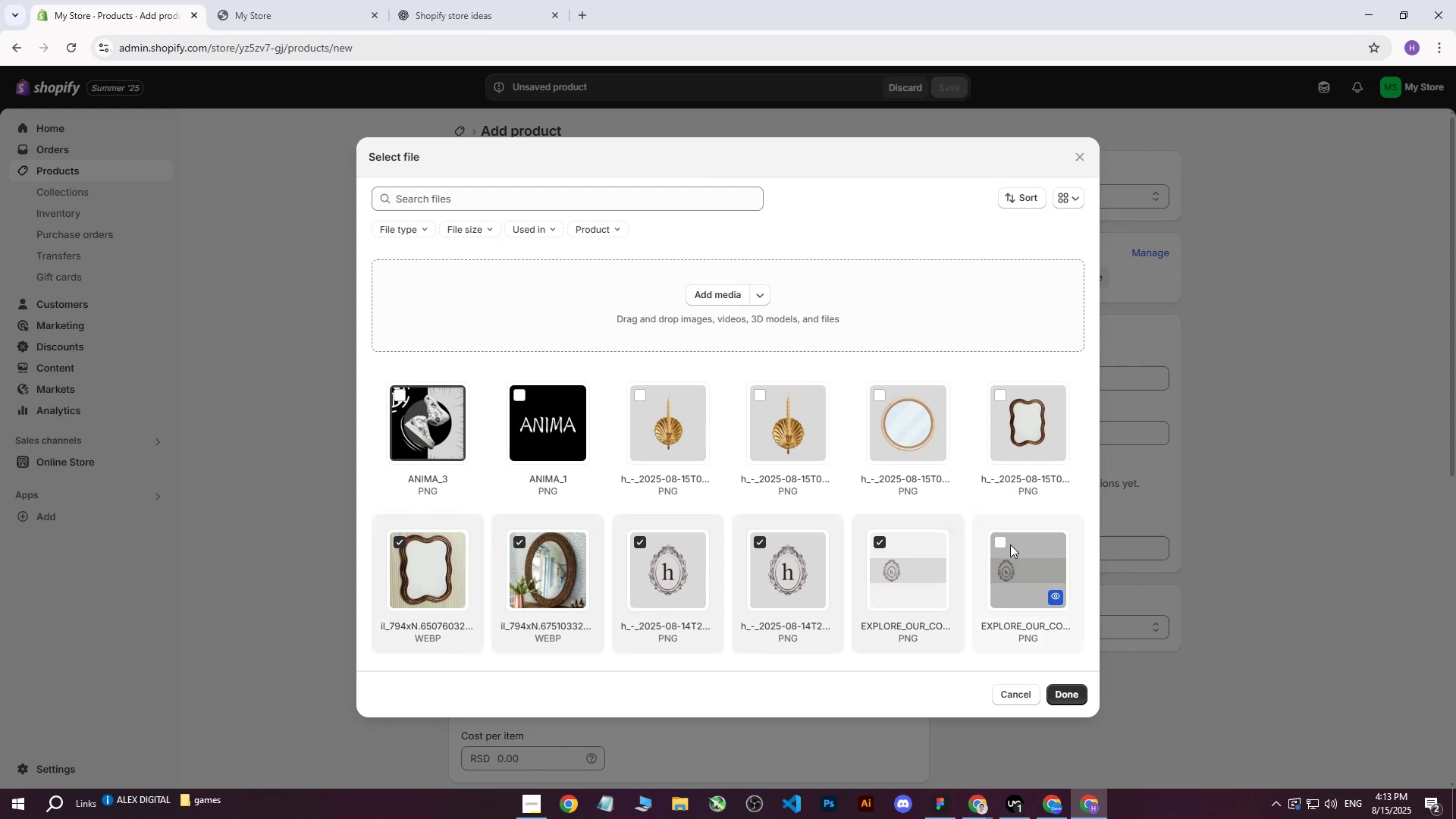 
left_click([999, 541])
 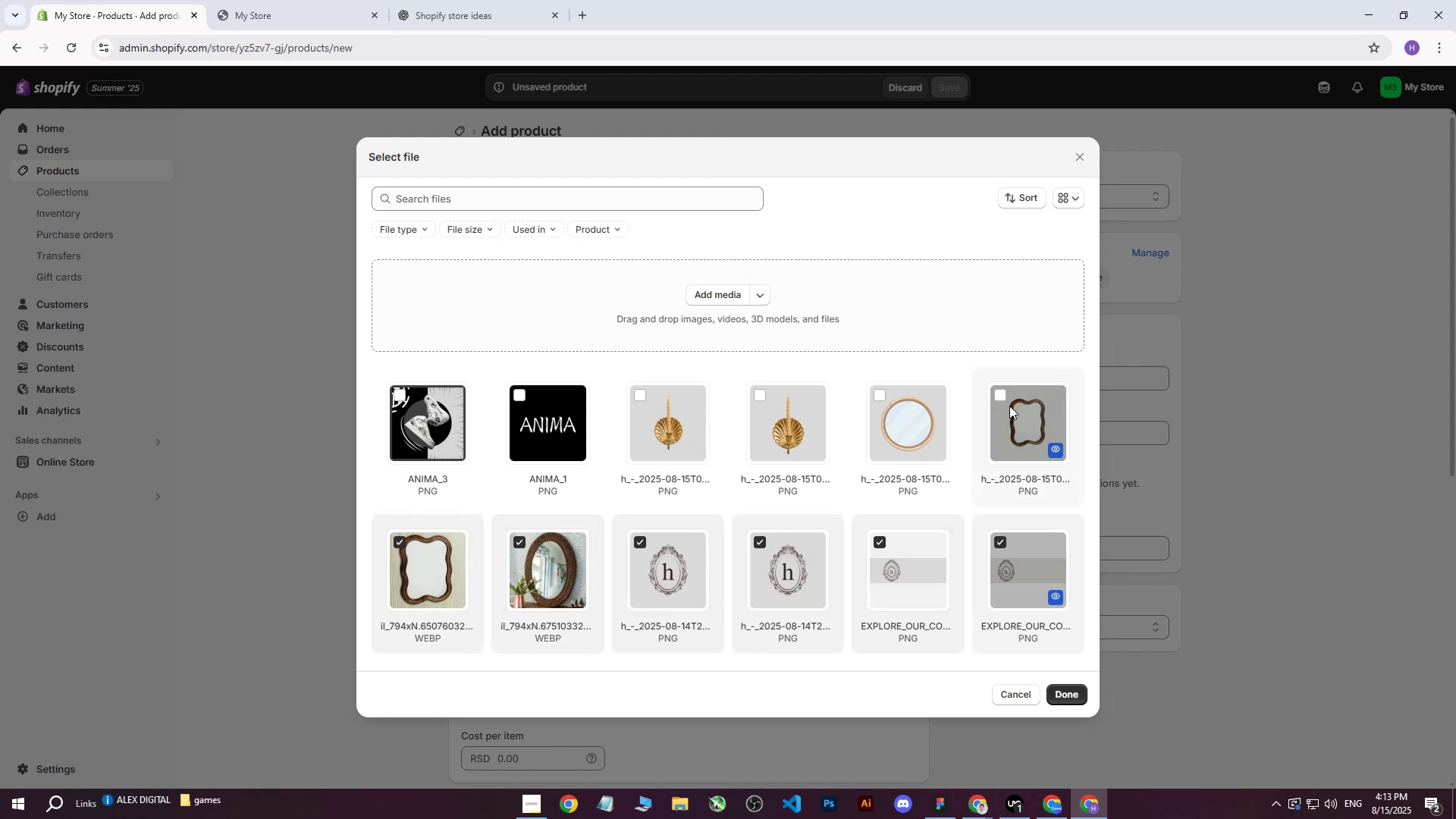 
left_click([1003, 393])
 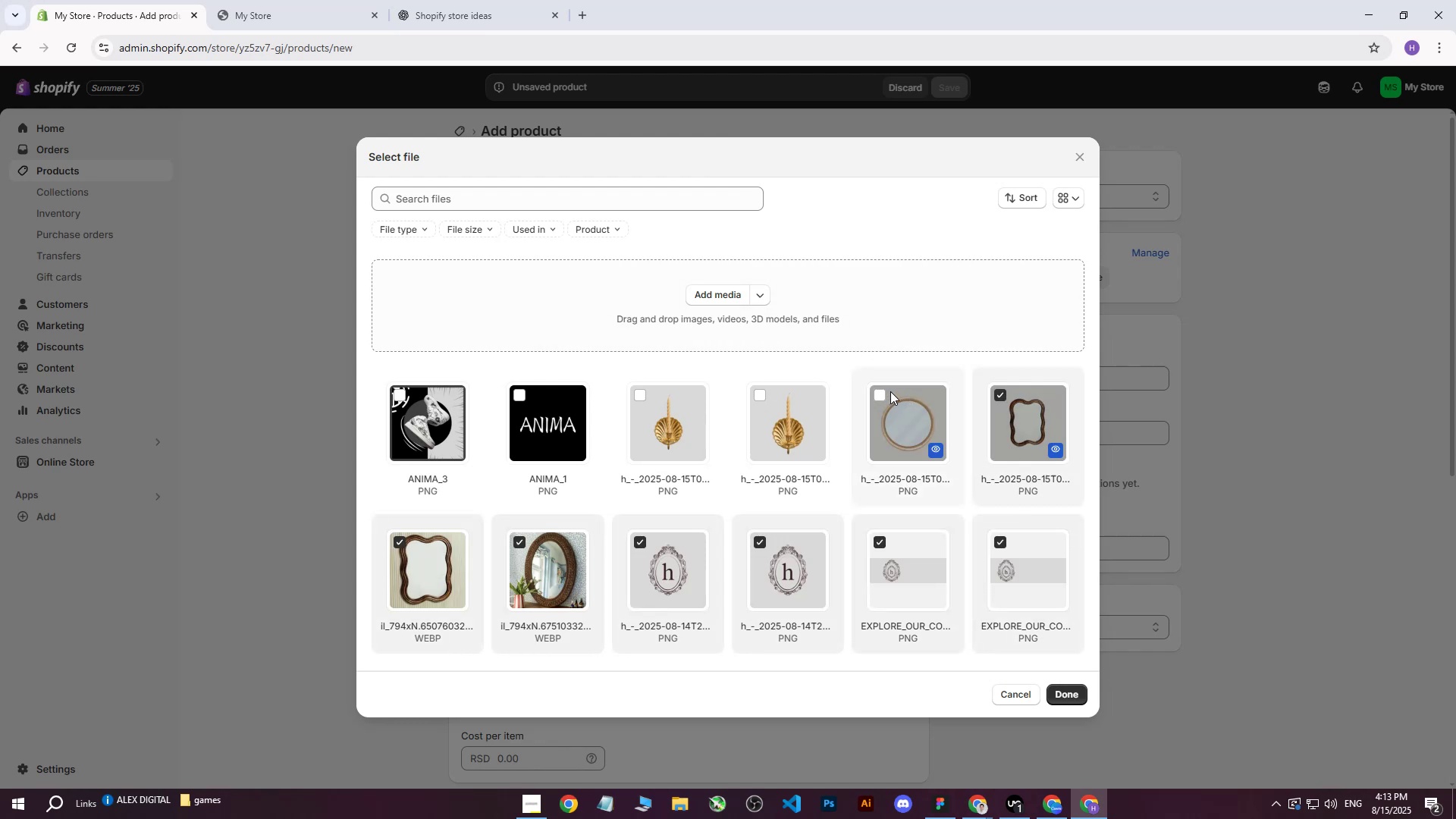 
left_click([879, 392])
 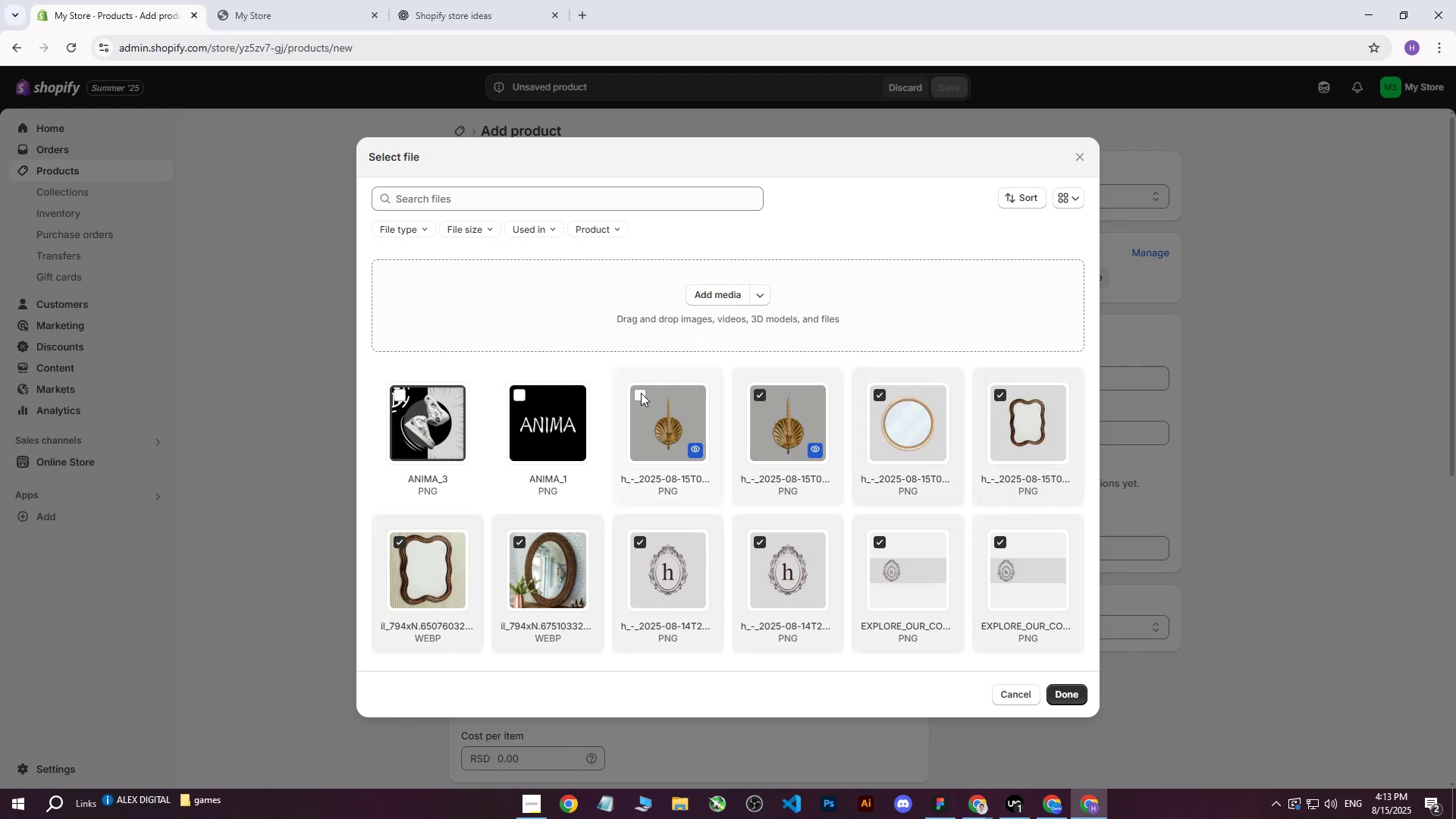 
double_click([641, 393])
 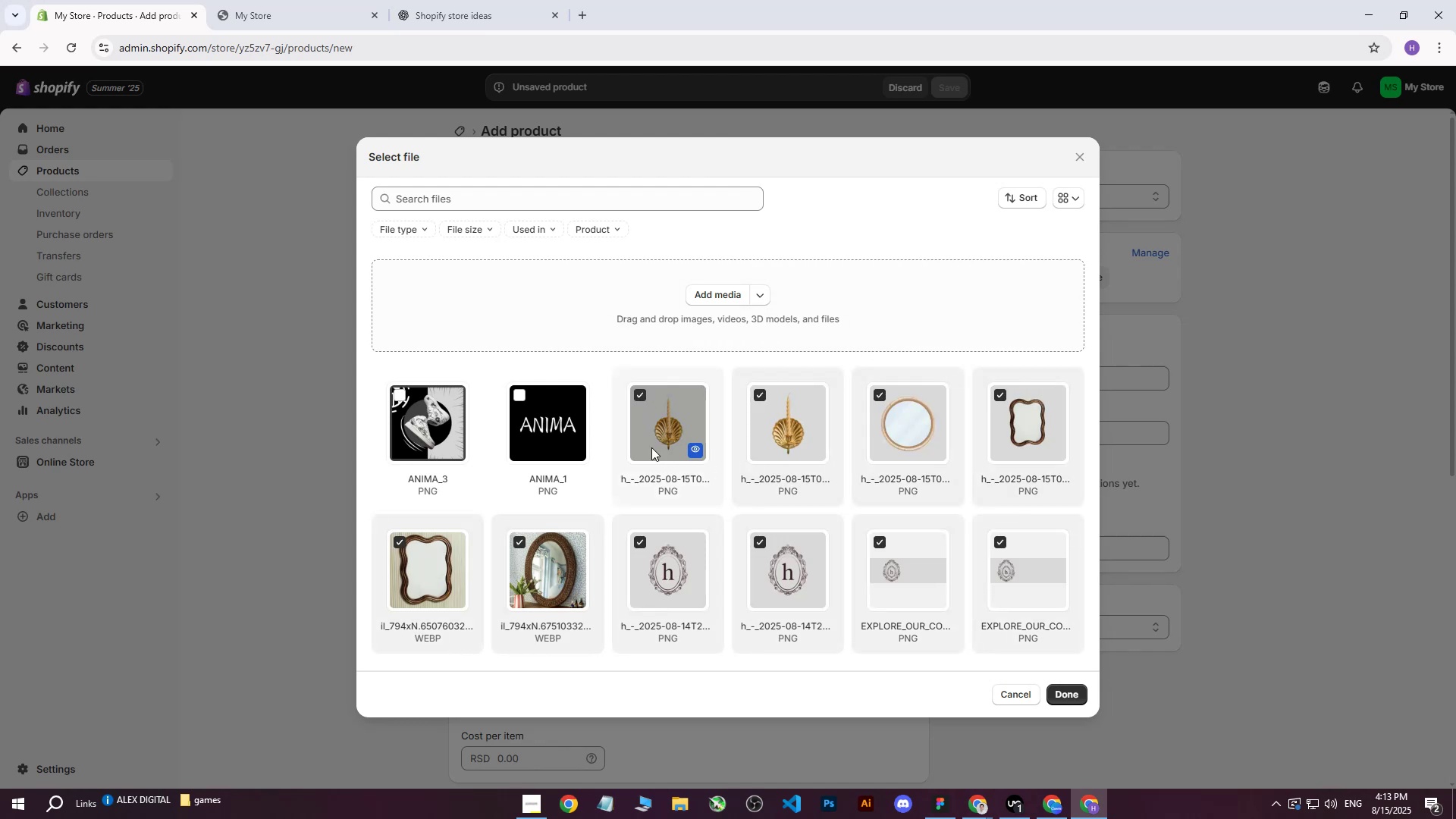 
right_click([649, 443])
 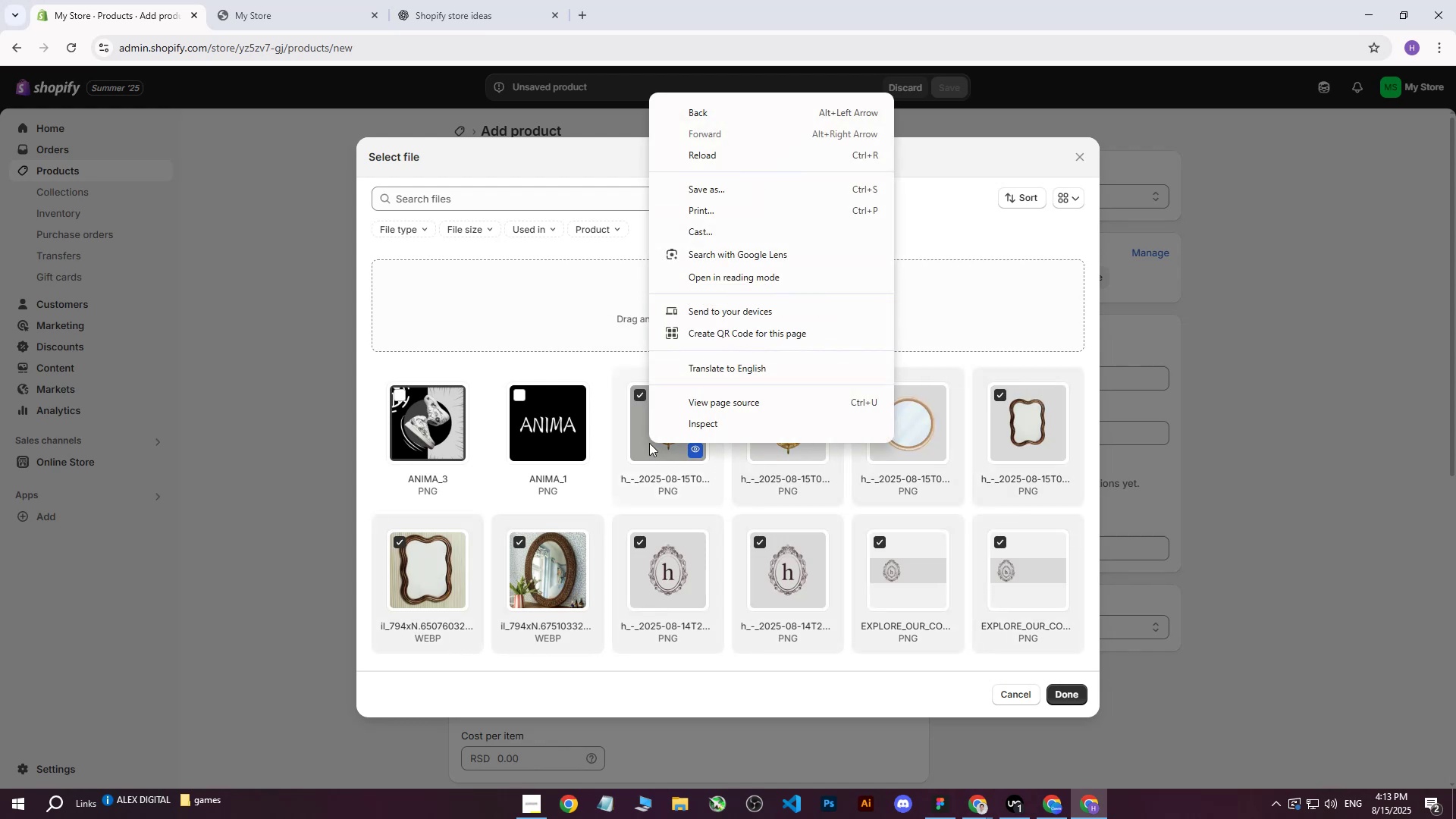 
right_click([649, 443])
 